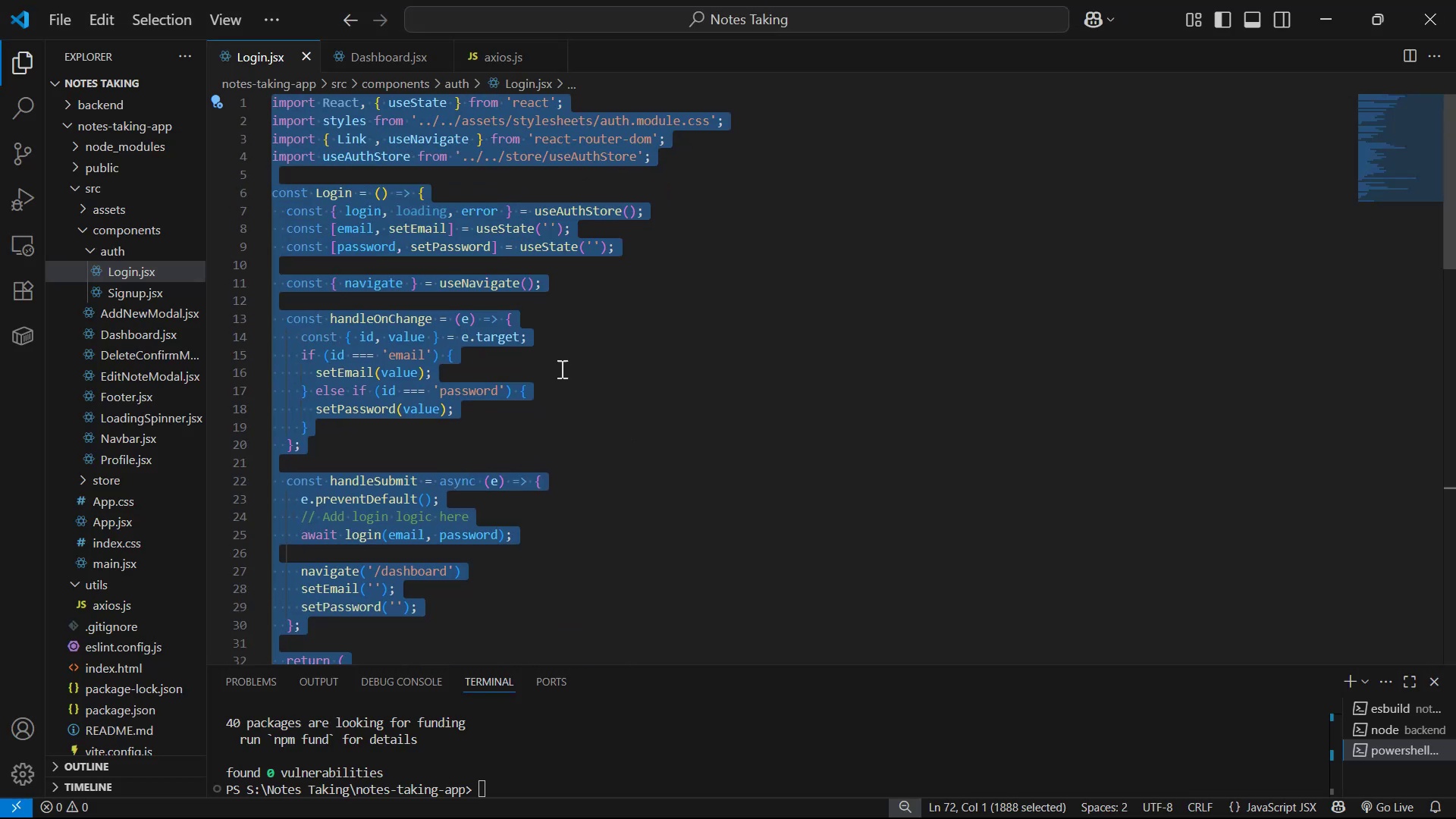 
left_click_drag(start_coordinate=[884, 234], to_coordinate=[366, 240])
 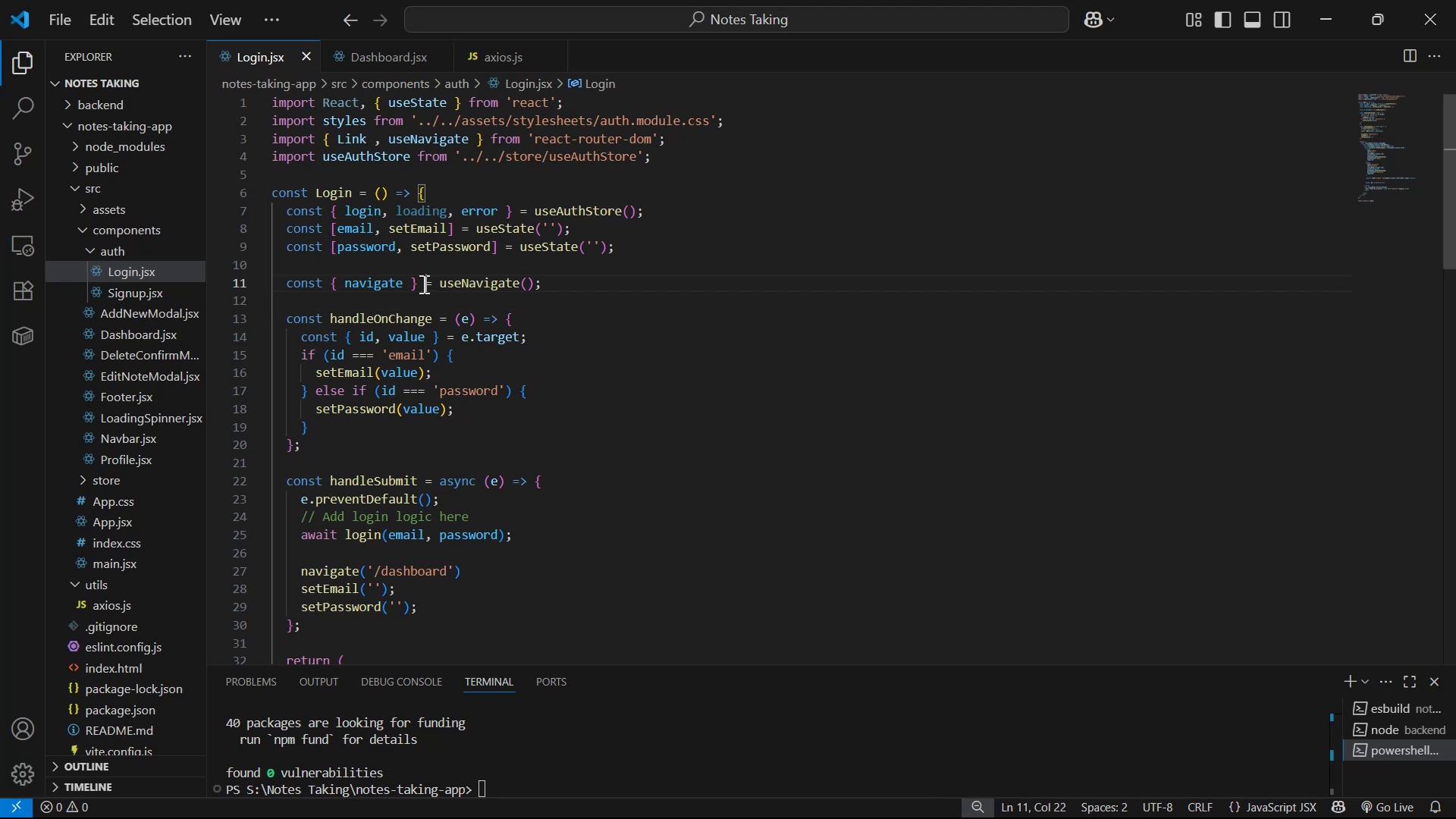 
key(Control+C)
 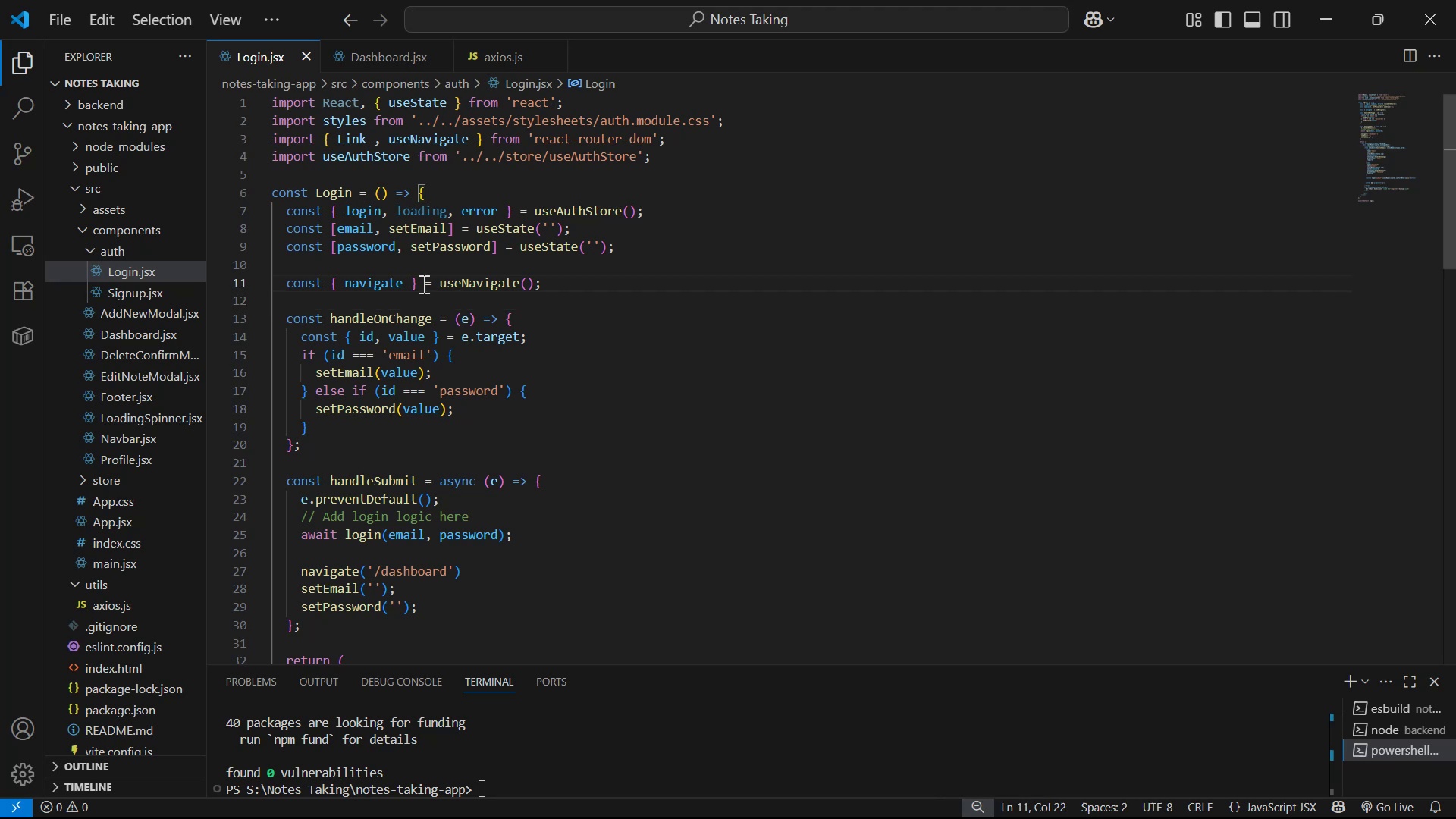 
scroll: coordinate [931, 251], scroll_direction: down, amount: 1.0
 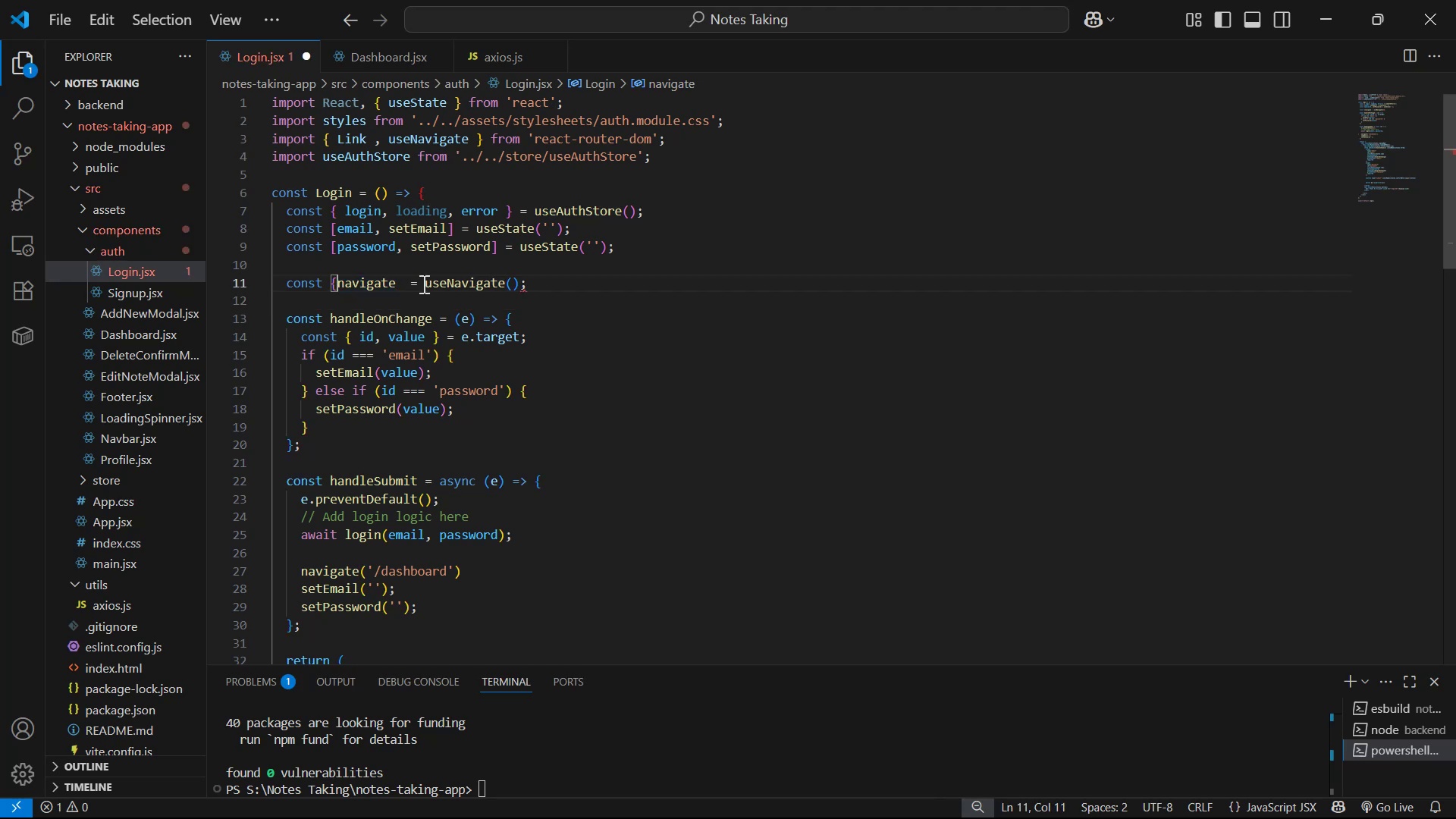 
scroll: coordinate [940, 244], scroll_direction: up, amount: 2.0
 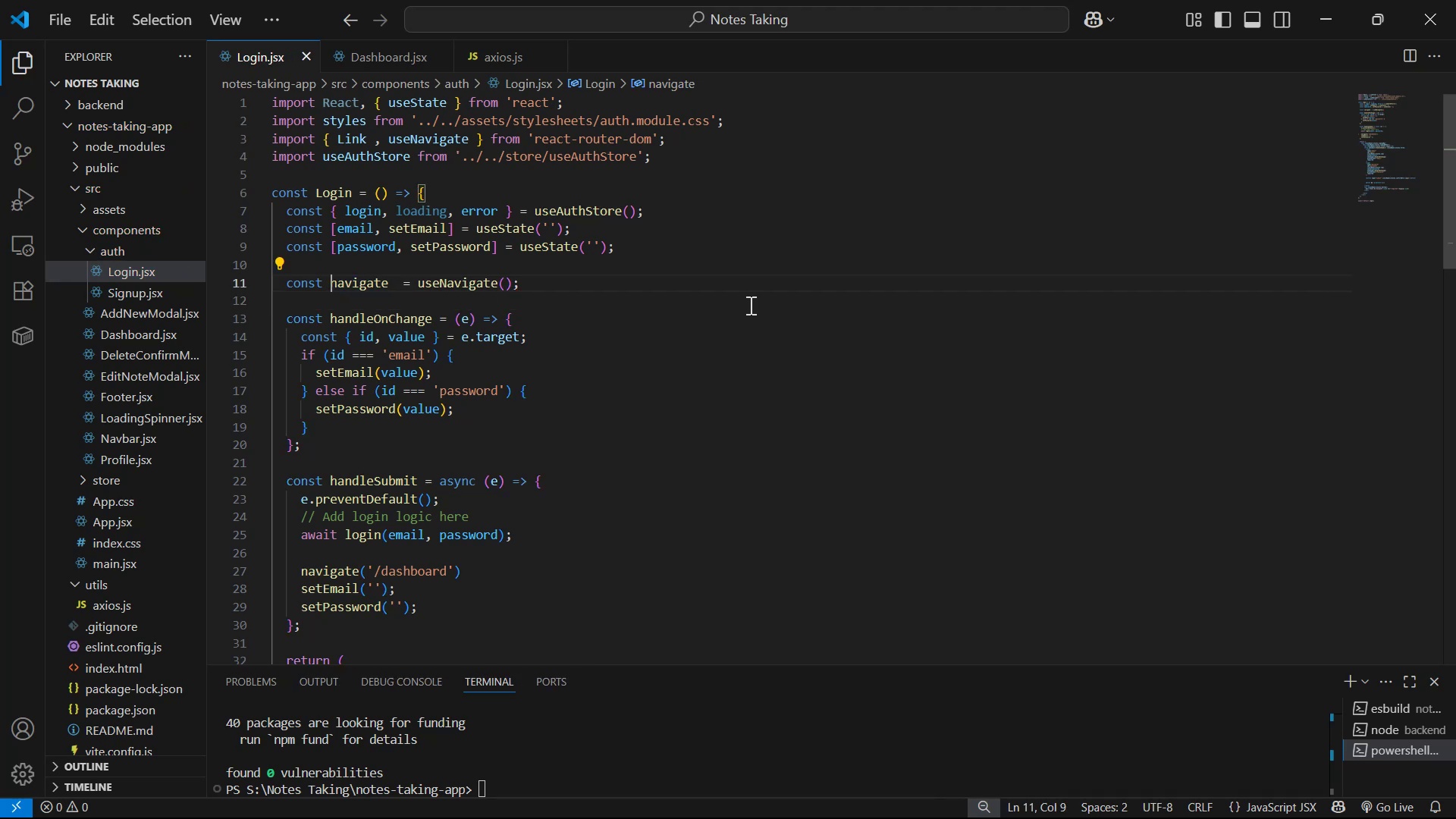 
scroll: coordinate [941, 244], scroll_direction: down, amount: 1.0
 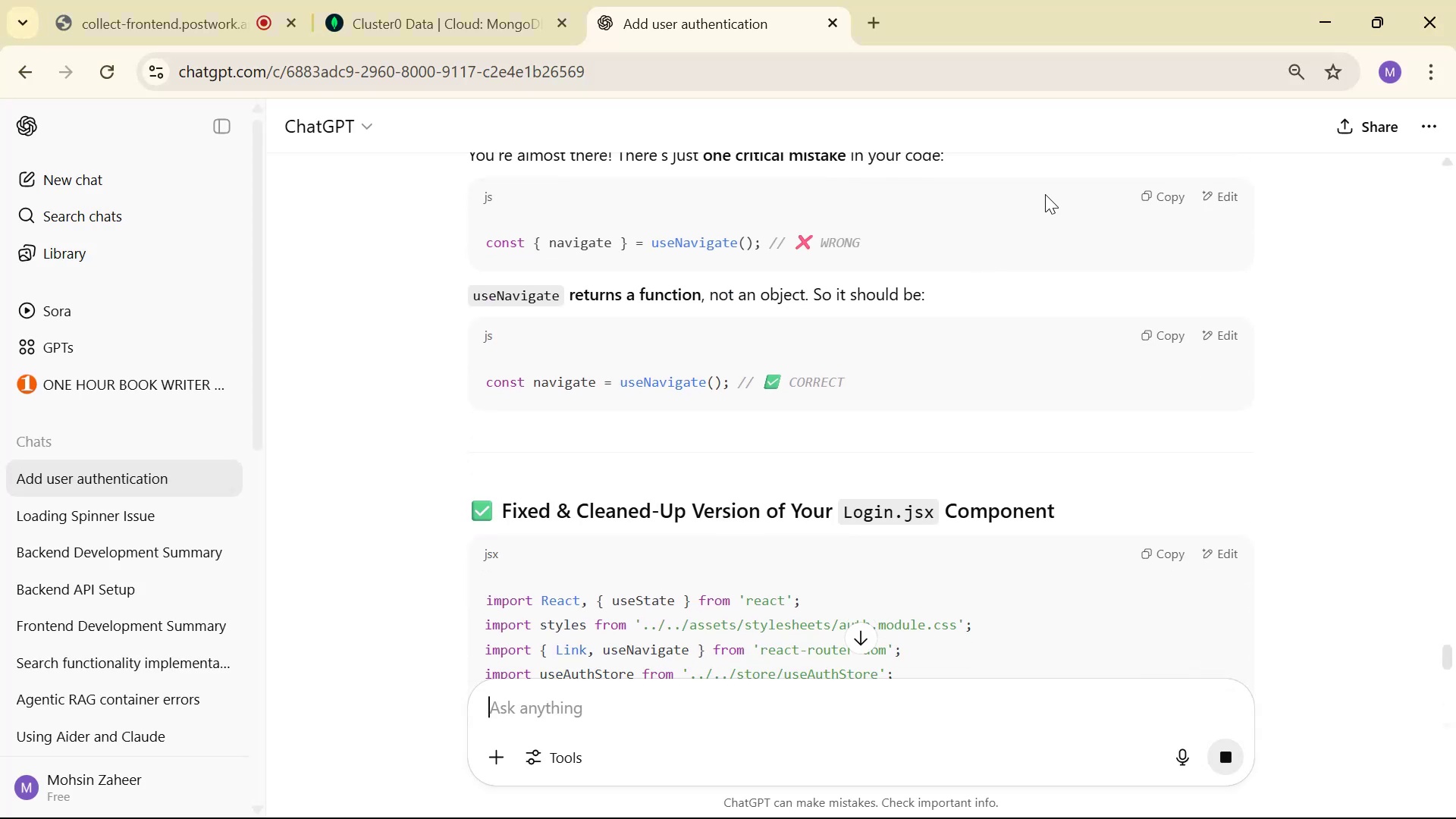 
key(Control+C)
 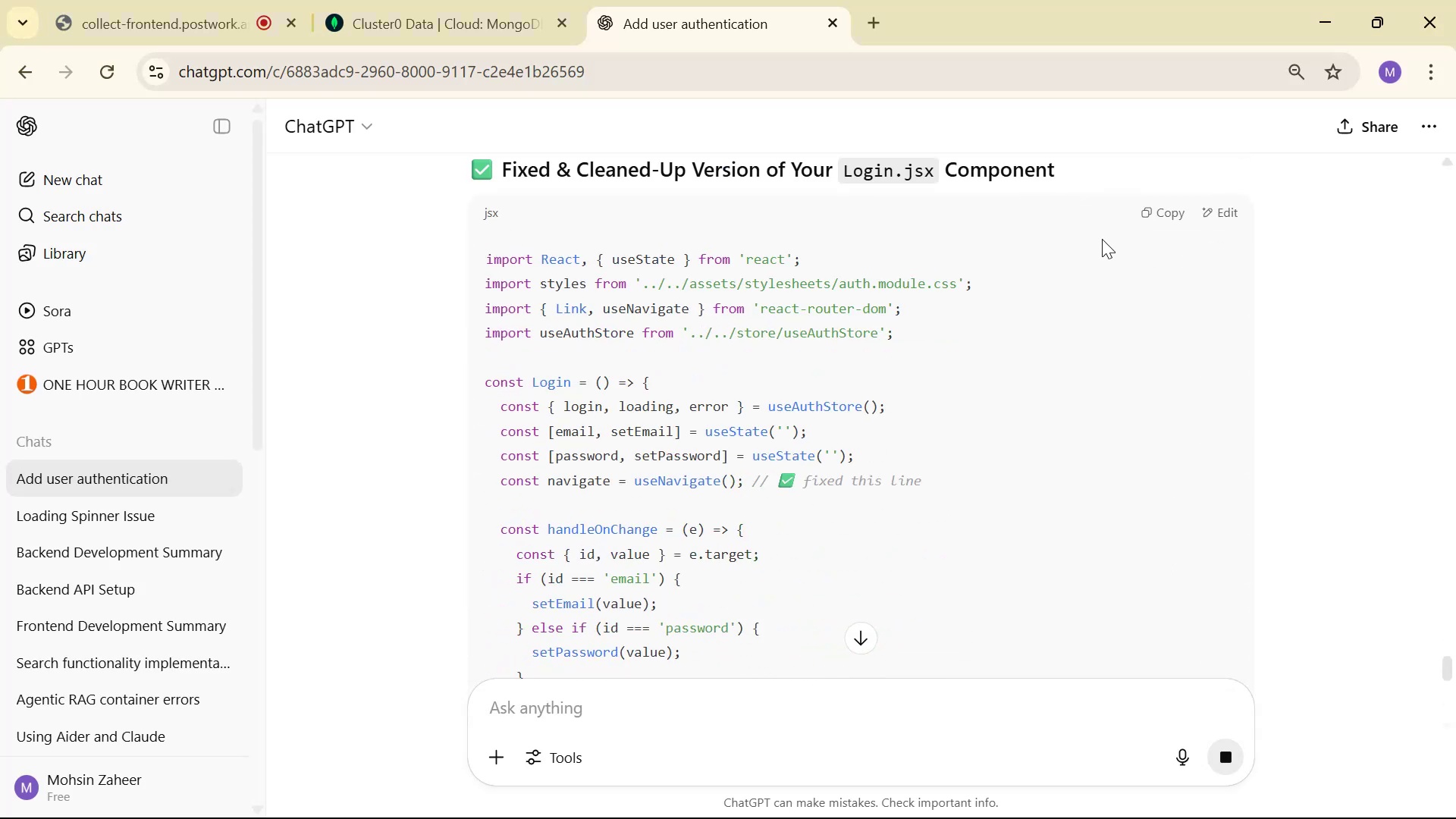 
key(Alt+AltLeft)
 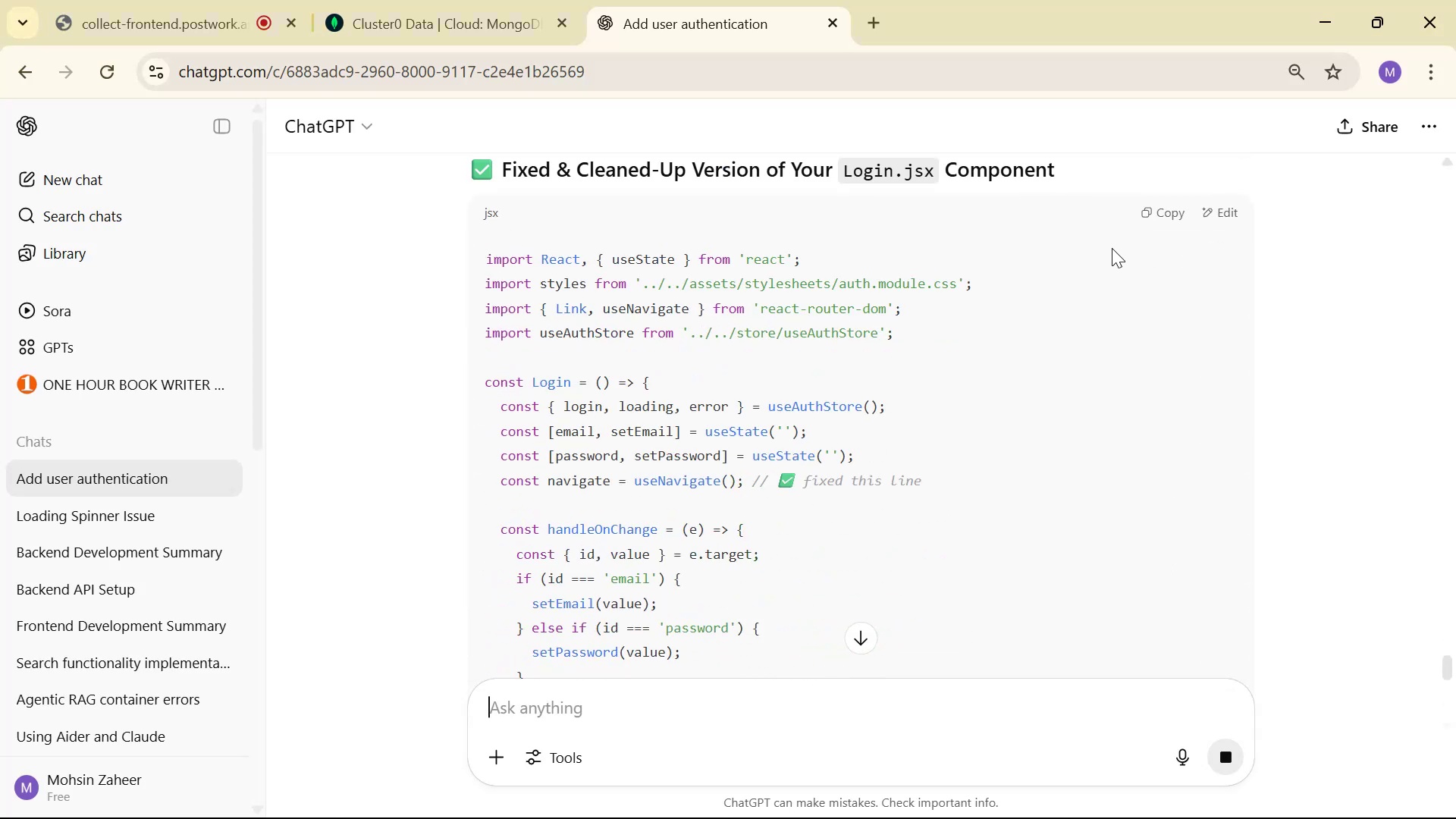 
key(Alt+Tab)
 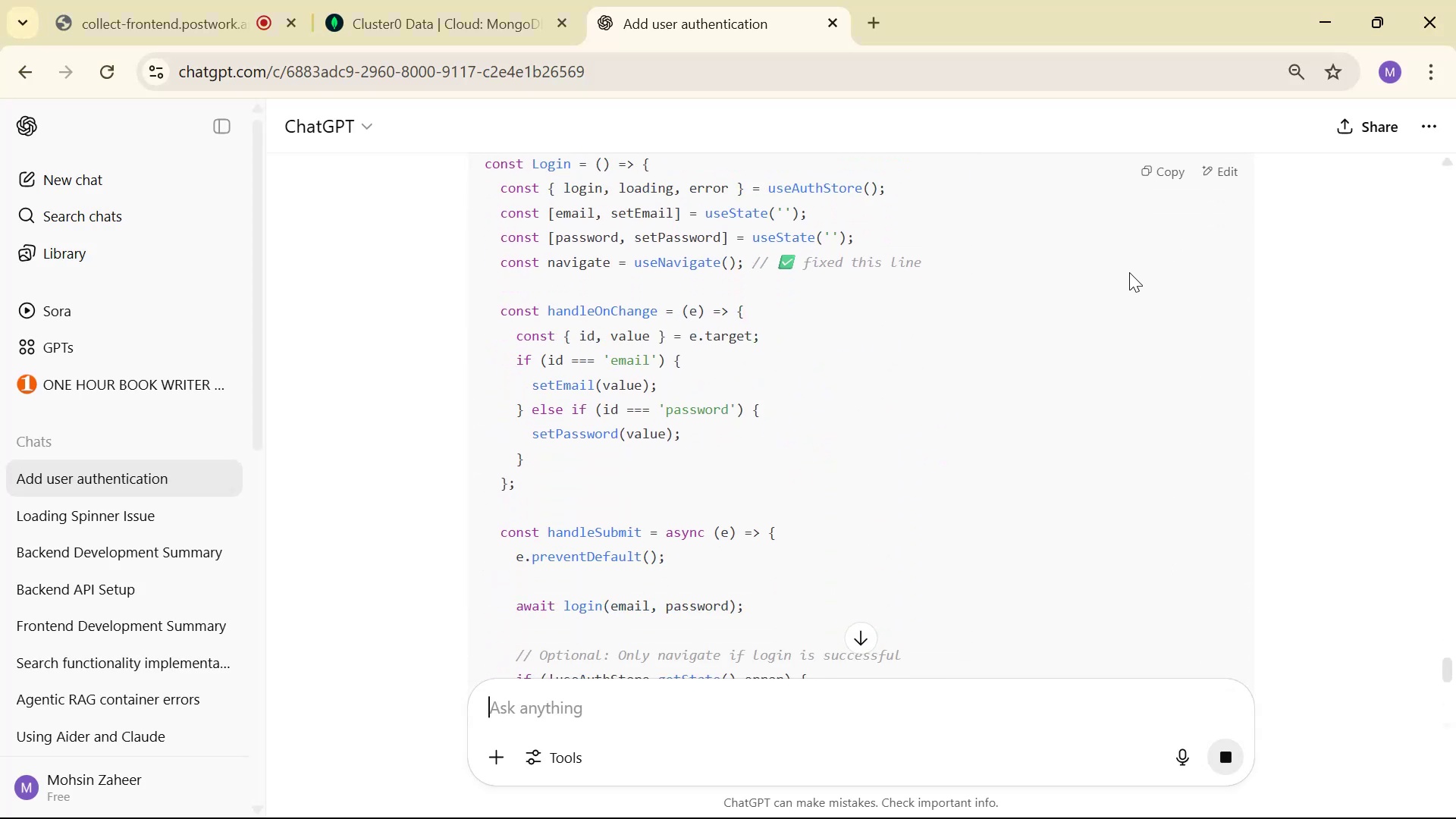 
scroll: coordinate [751, 377], scroll_direction: up, amount: 7.0
 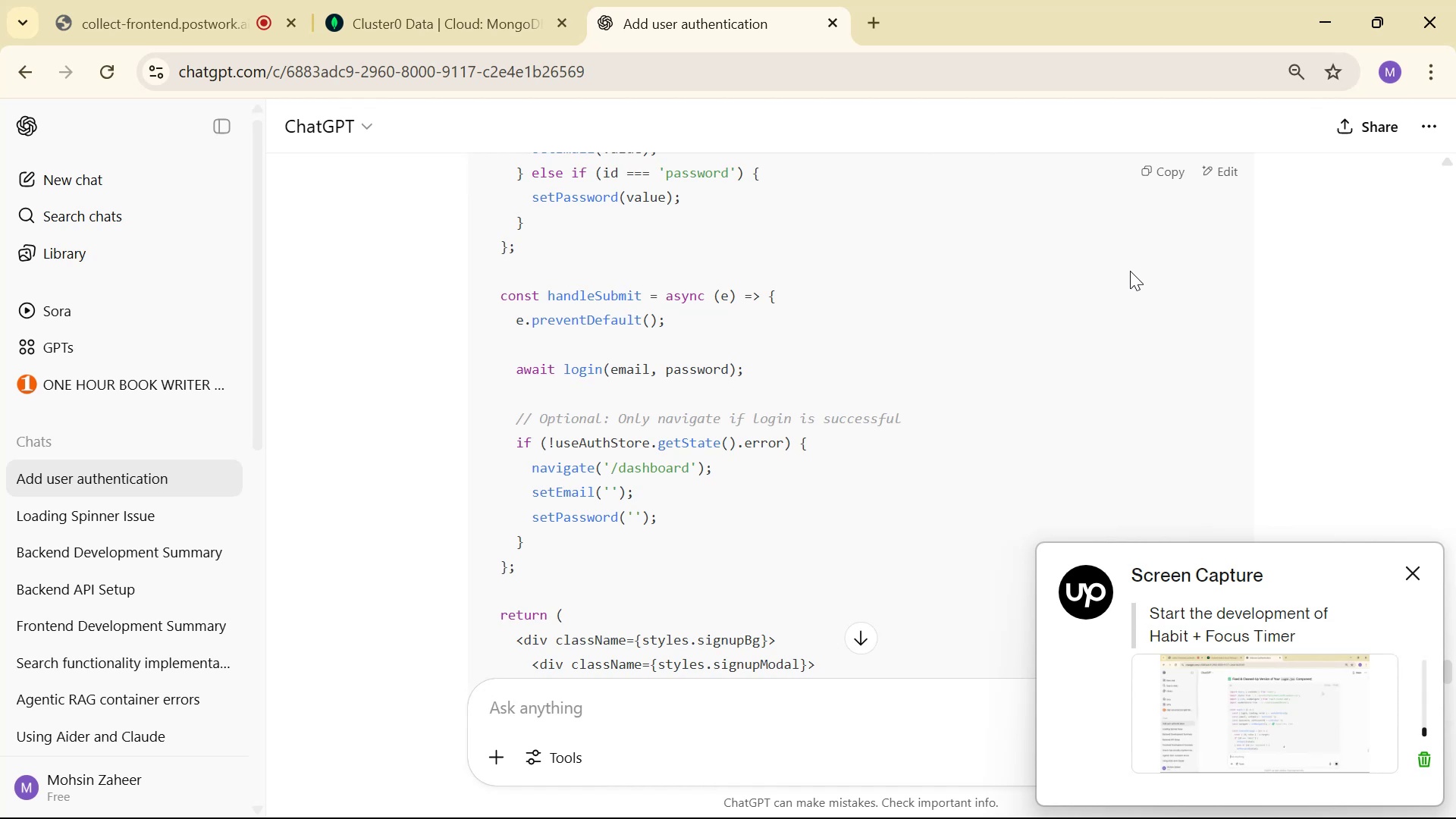 
left_click([670, 61])
 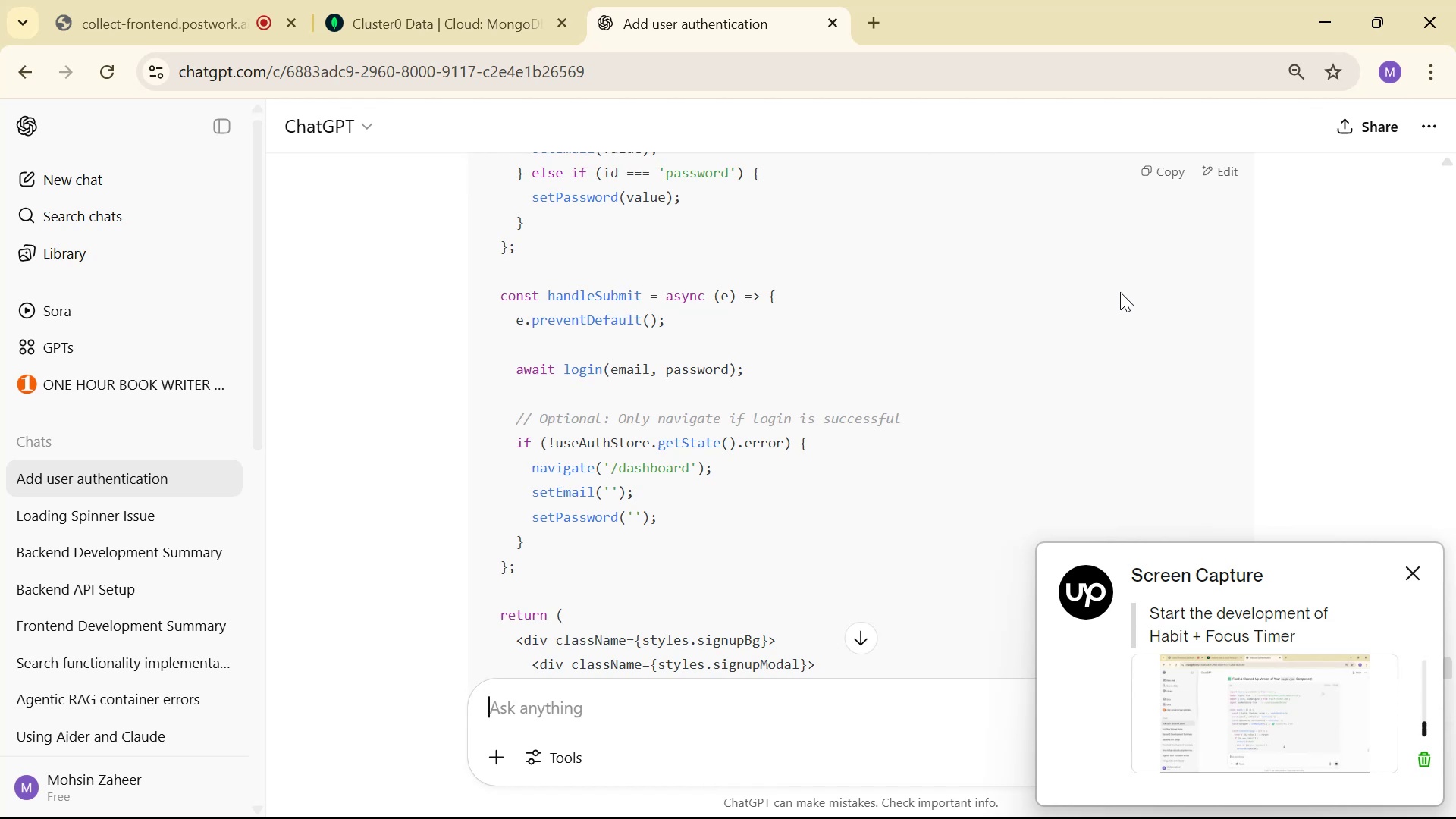 
key(Control+S)
 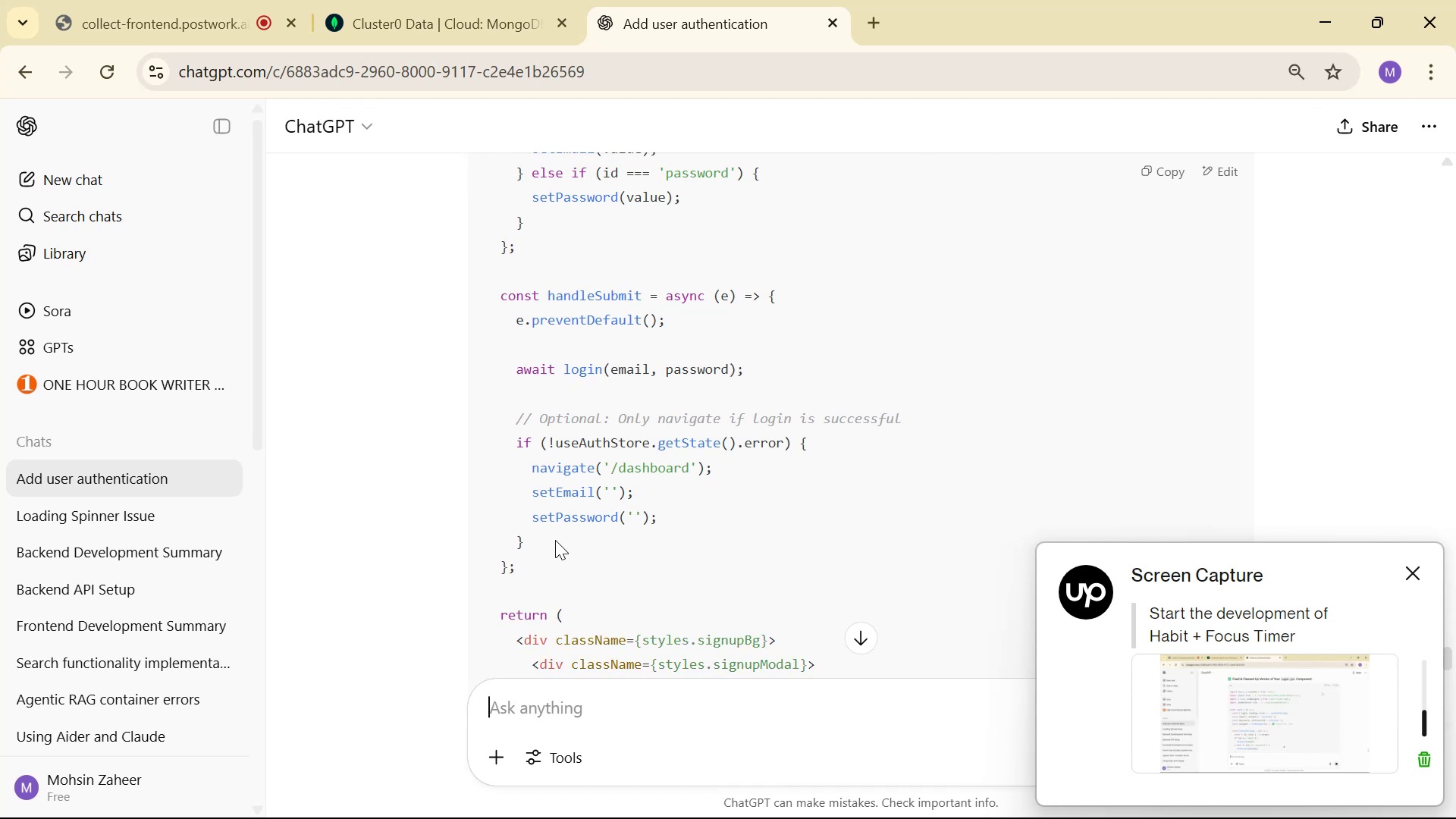 
left_click([902, 46])
 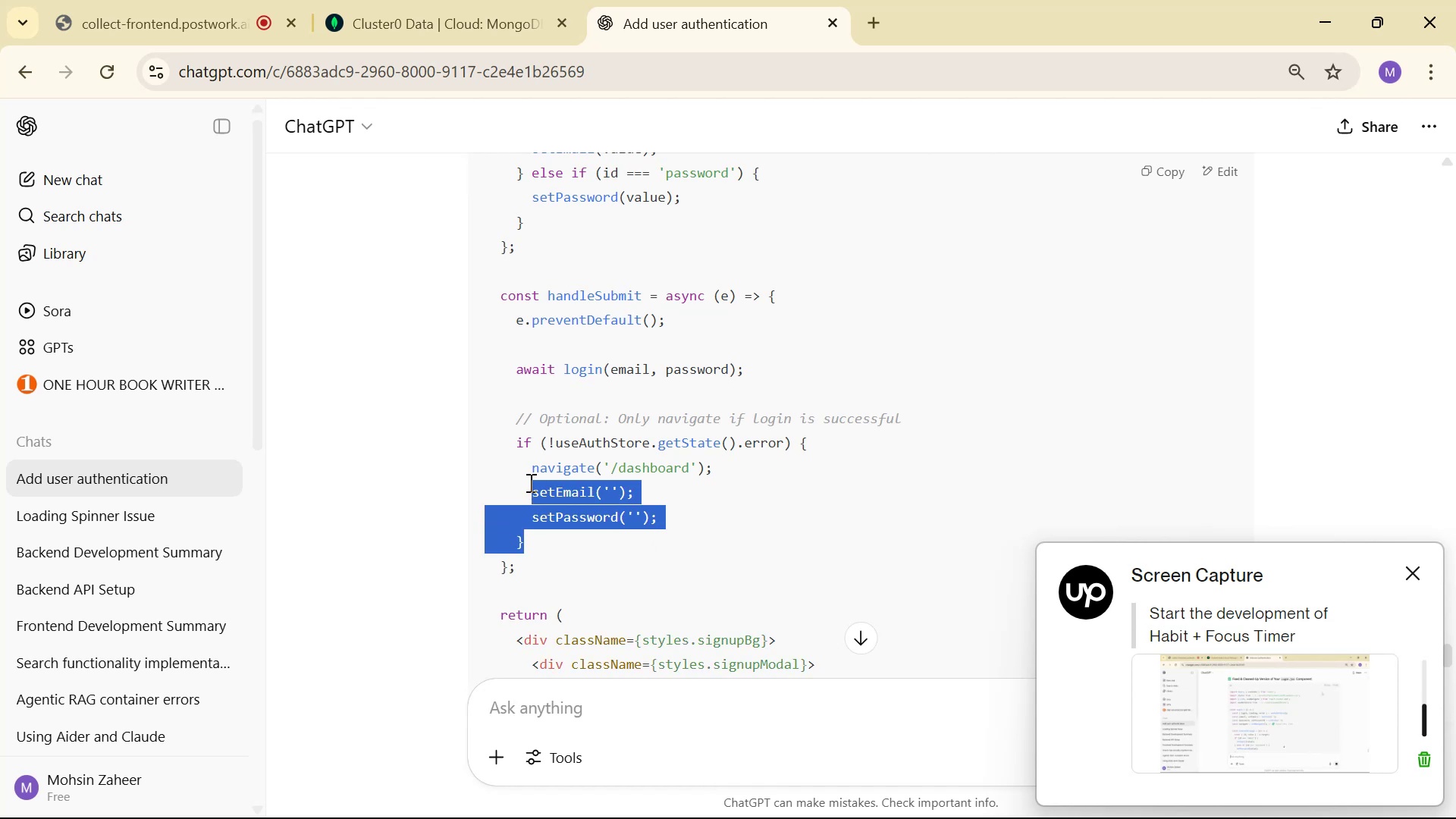 
key(Control+S)
 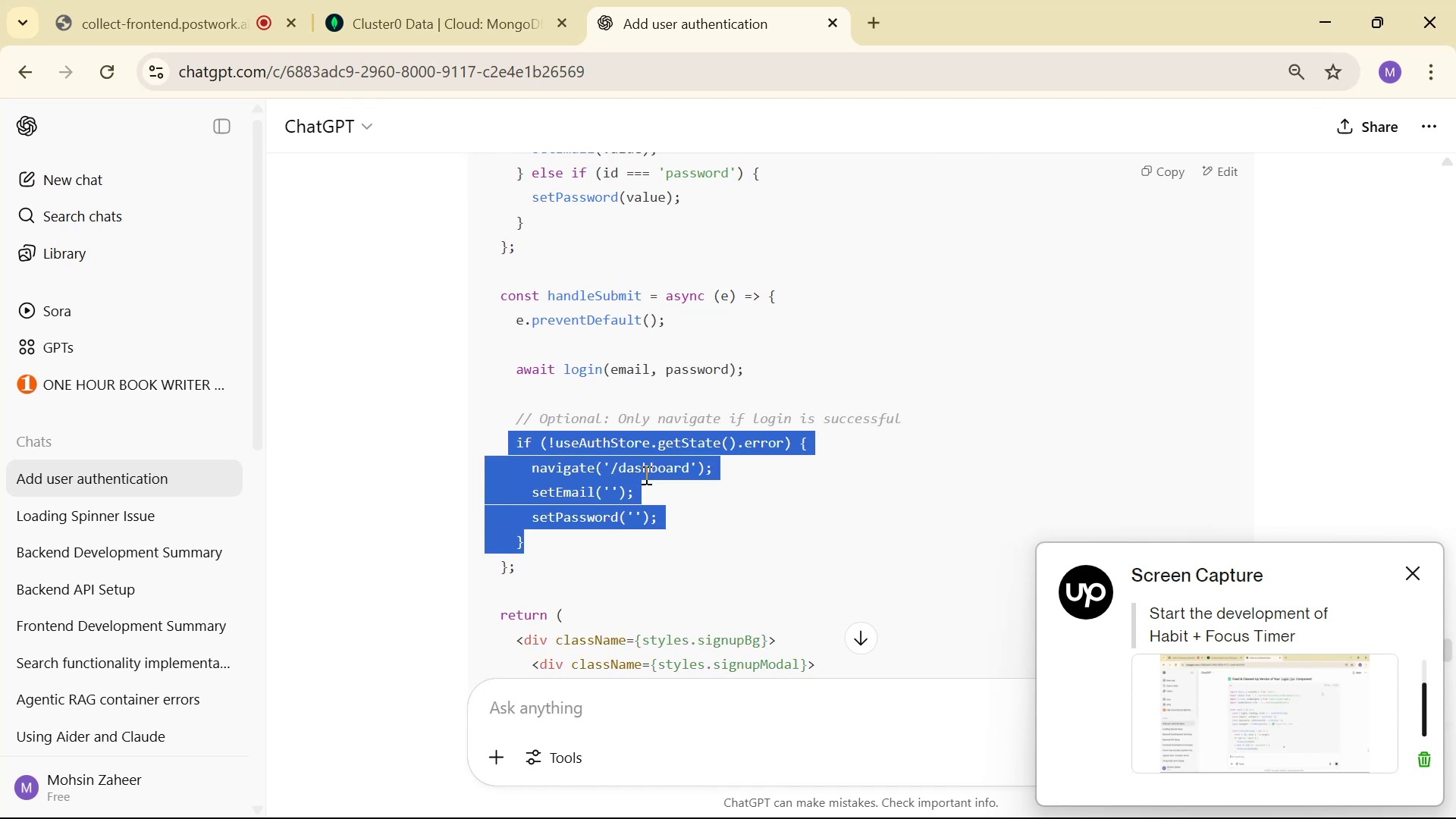 
double_click([121, 334])
 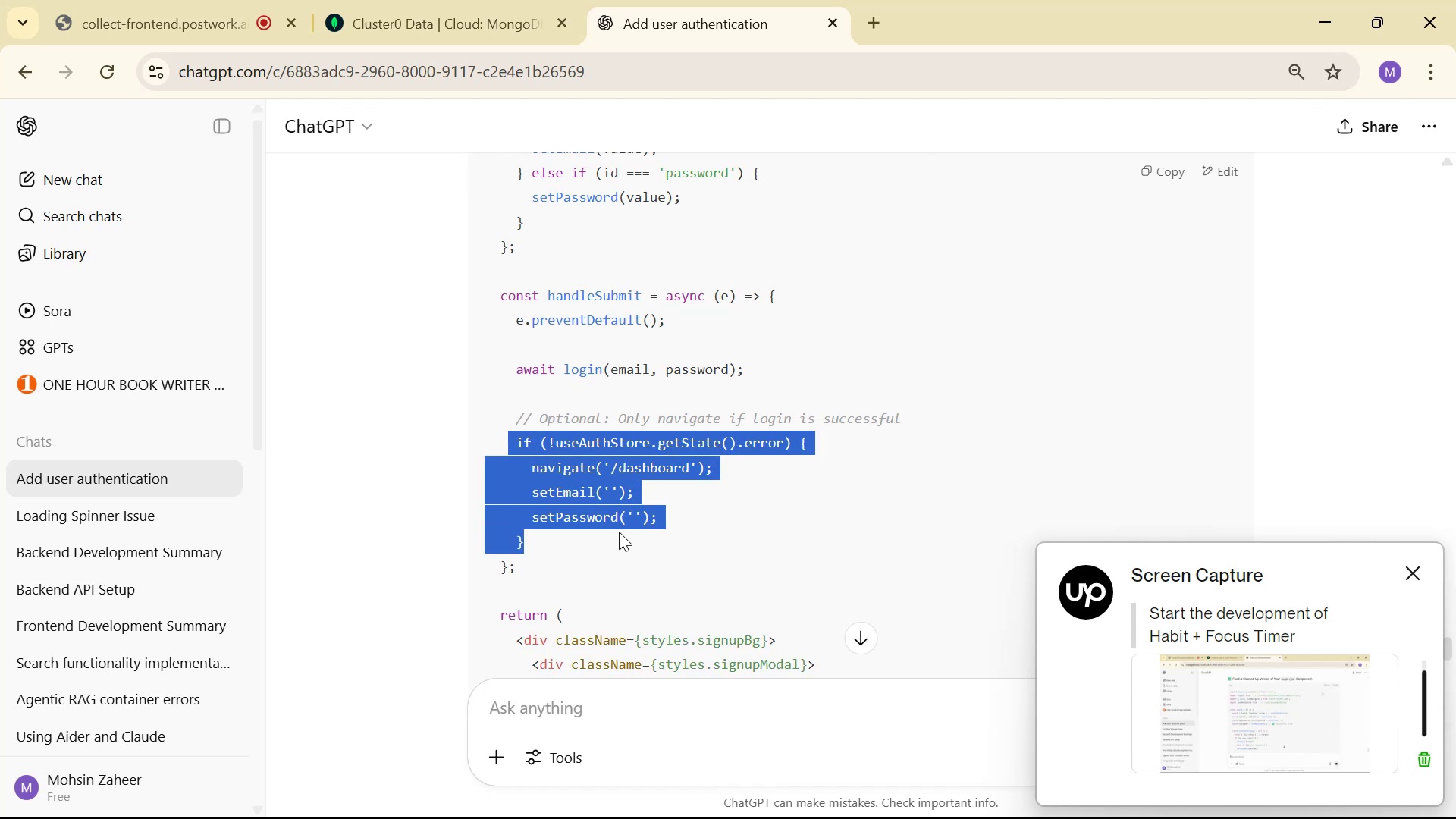 
left_click([93, 96])
 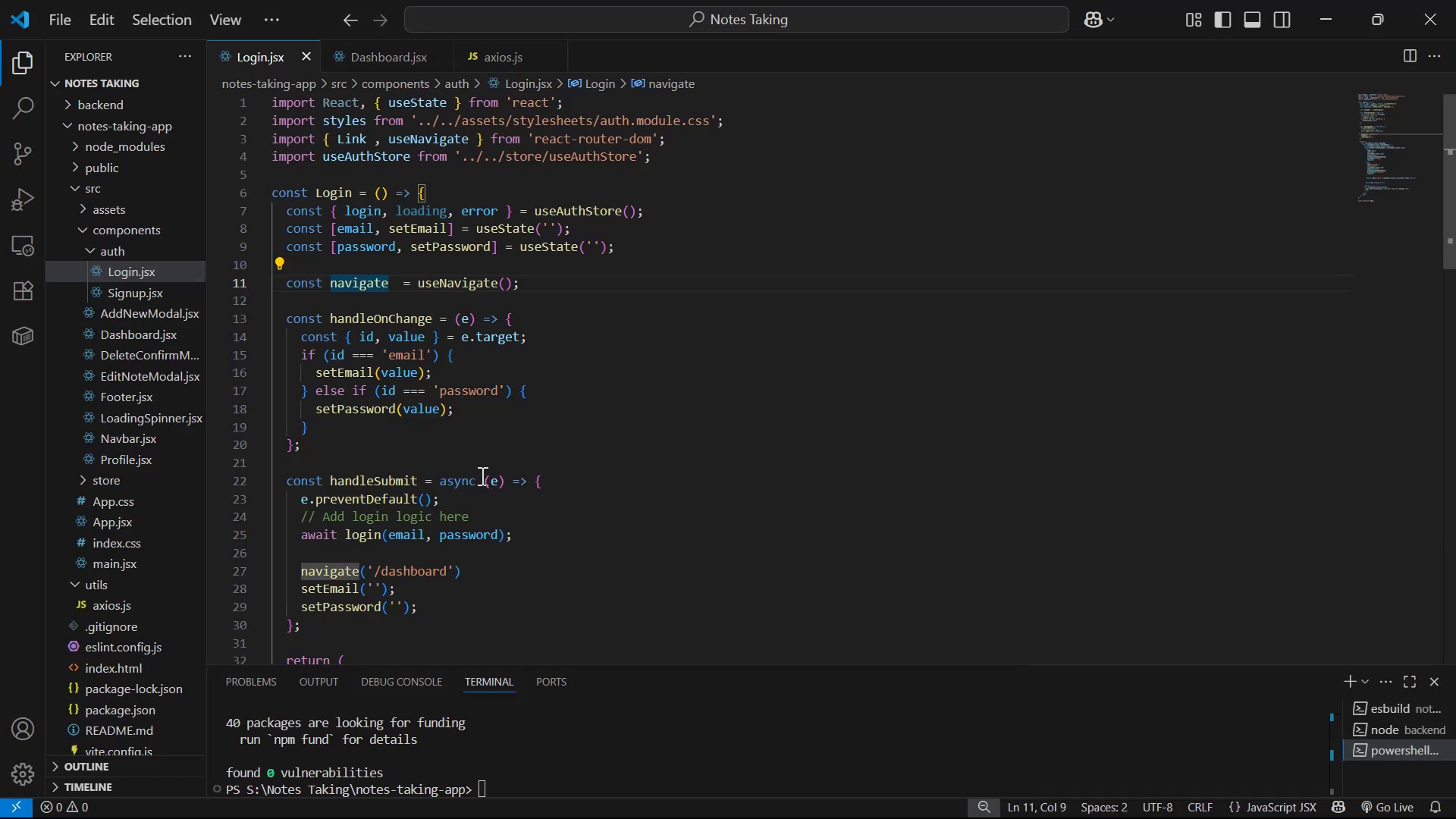 
left_click([149, 255])
 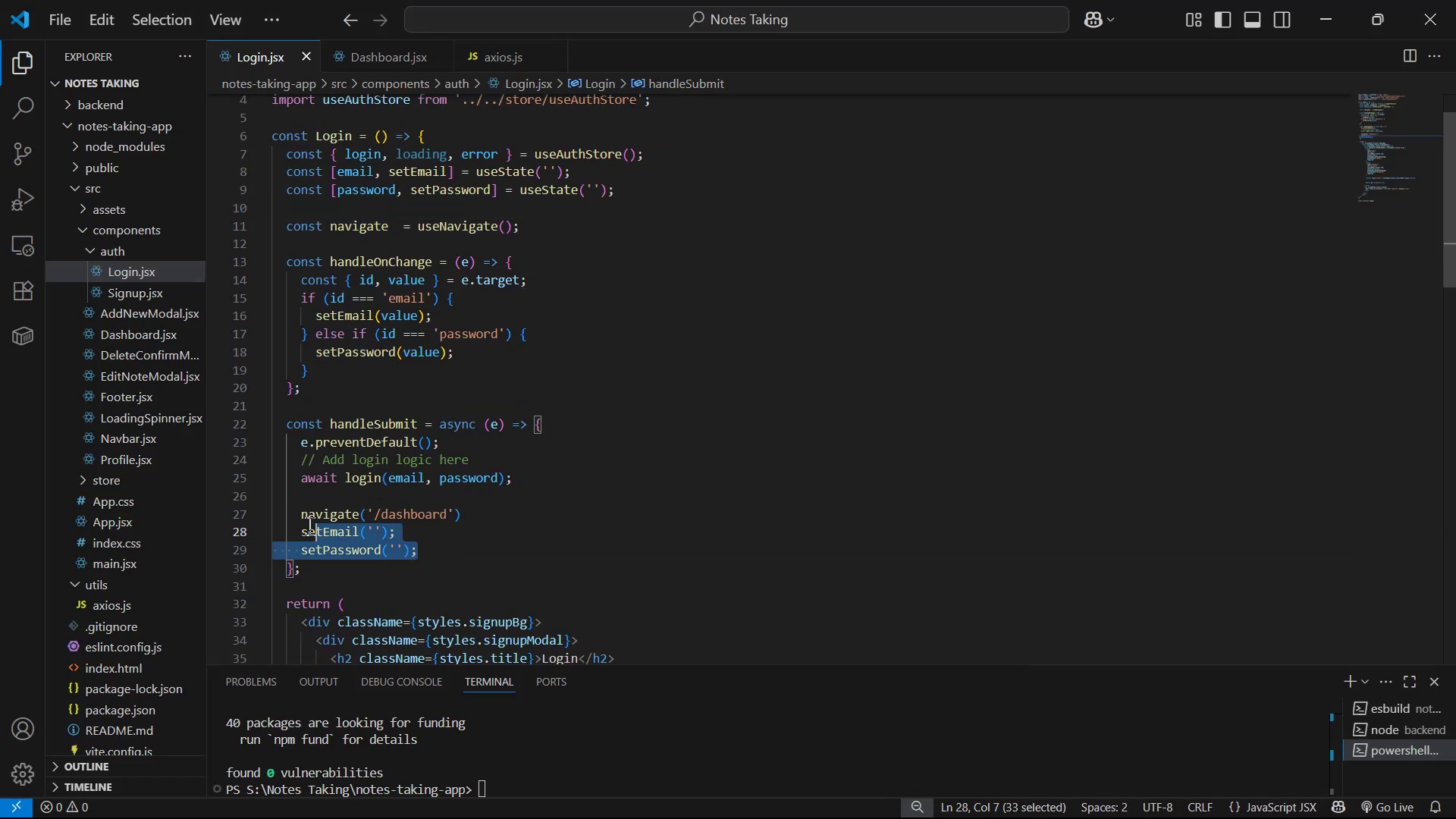 
key(Alt+AltLeft)
 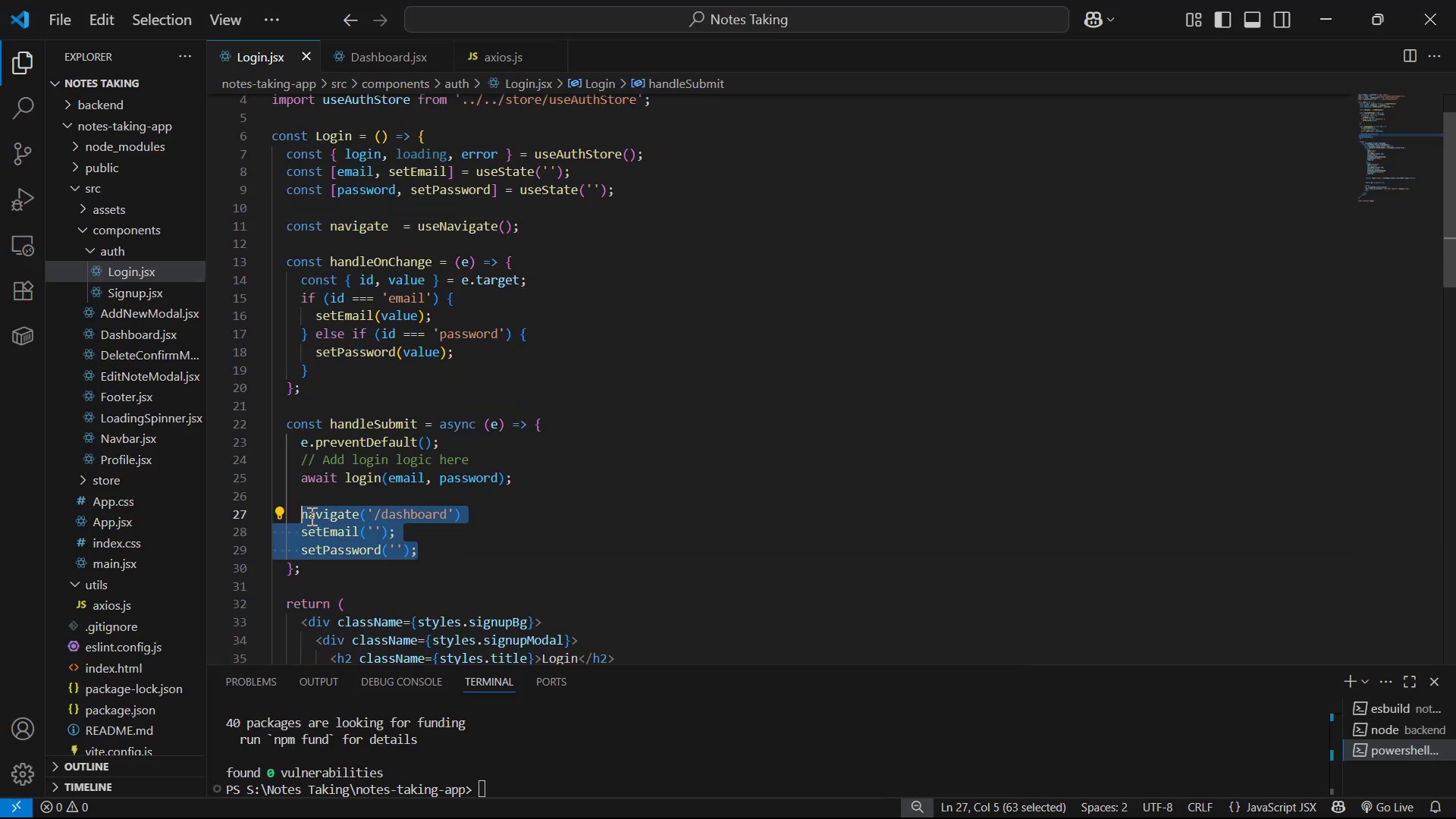 
key(Alt+Tab)
 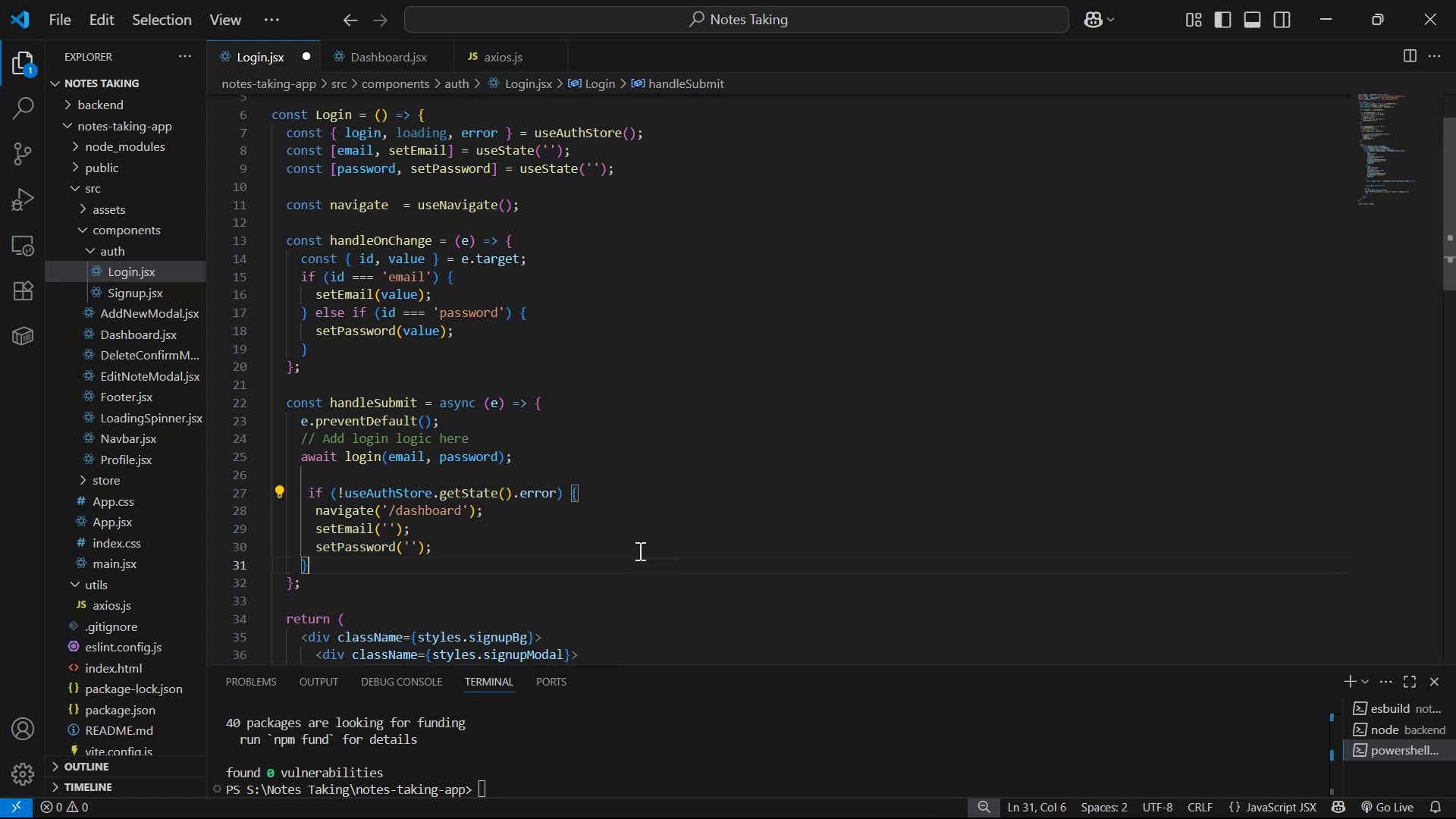 
key(Alt+AltLeft)
 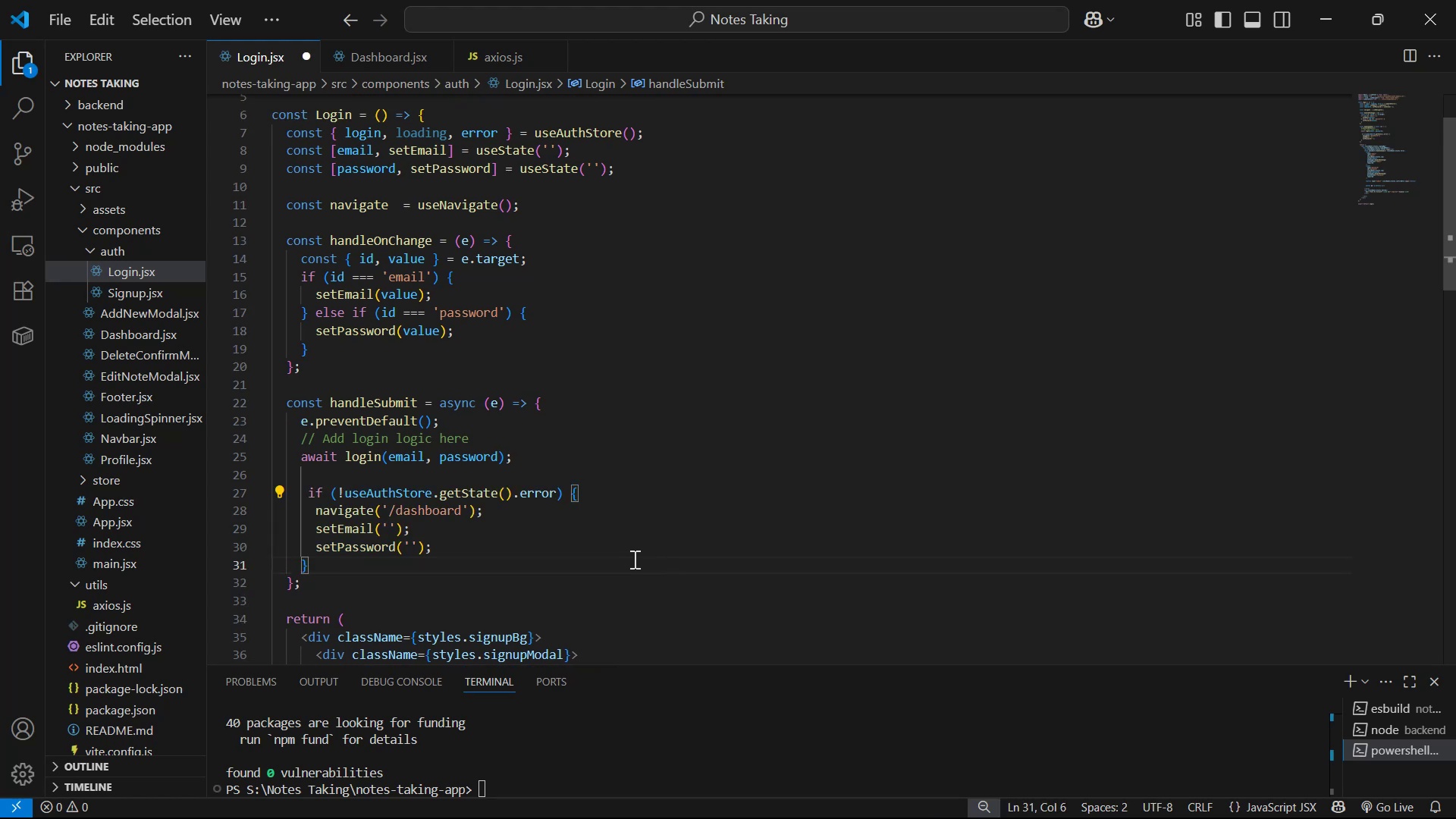 
key(Alt+Tab)
 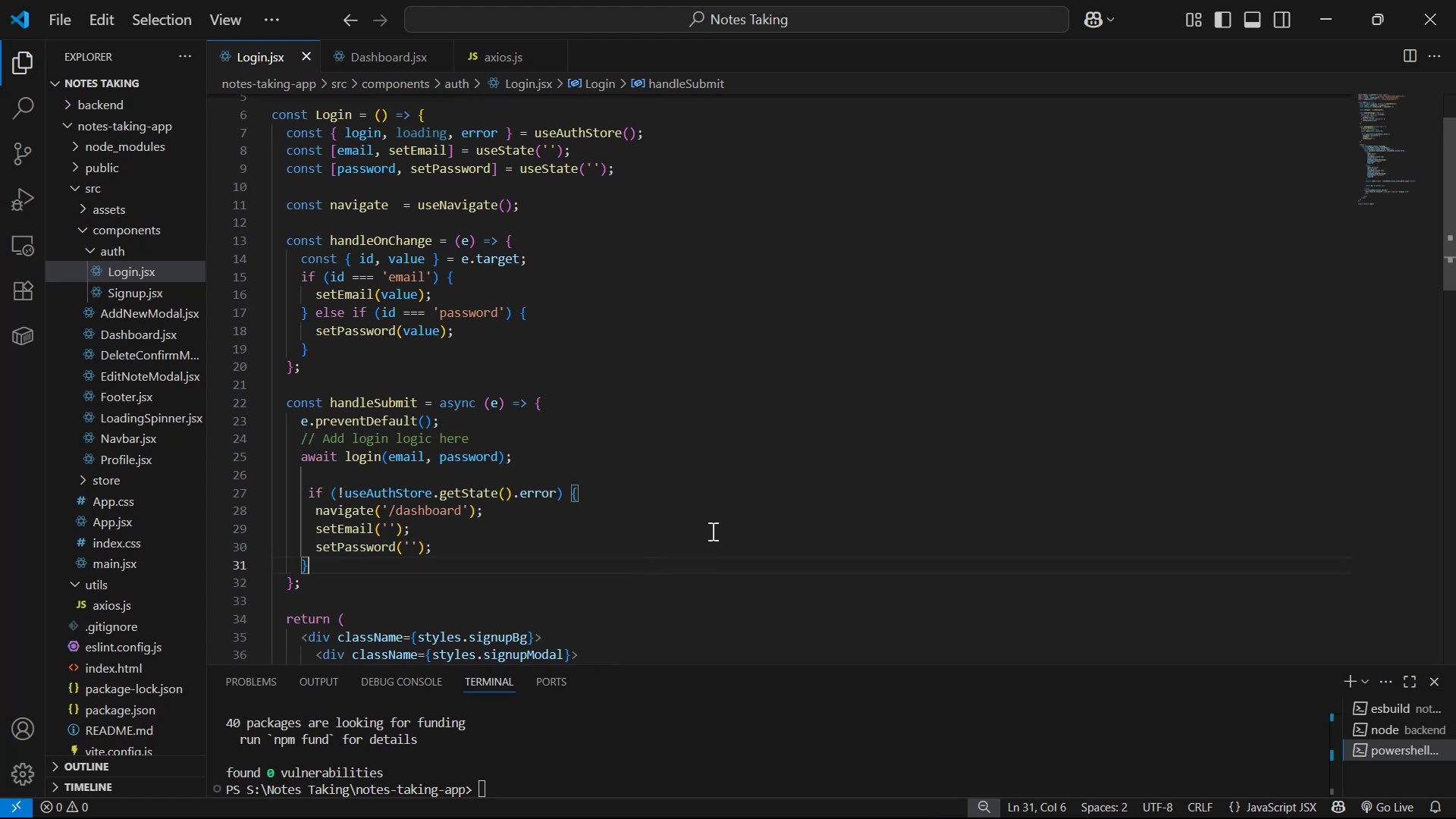 
key(Alt+AltLeft)
 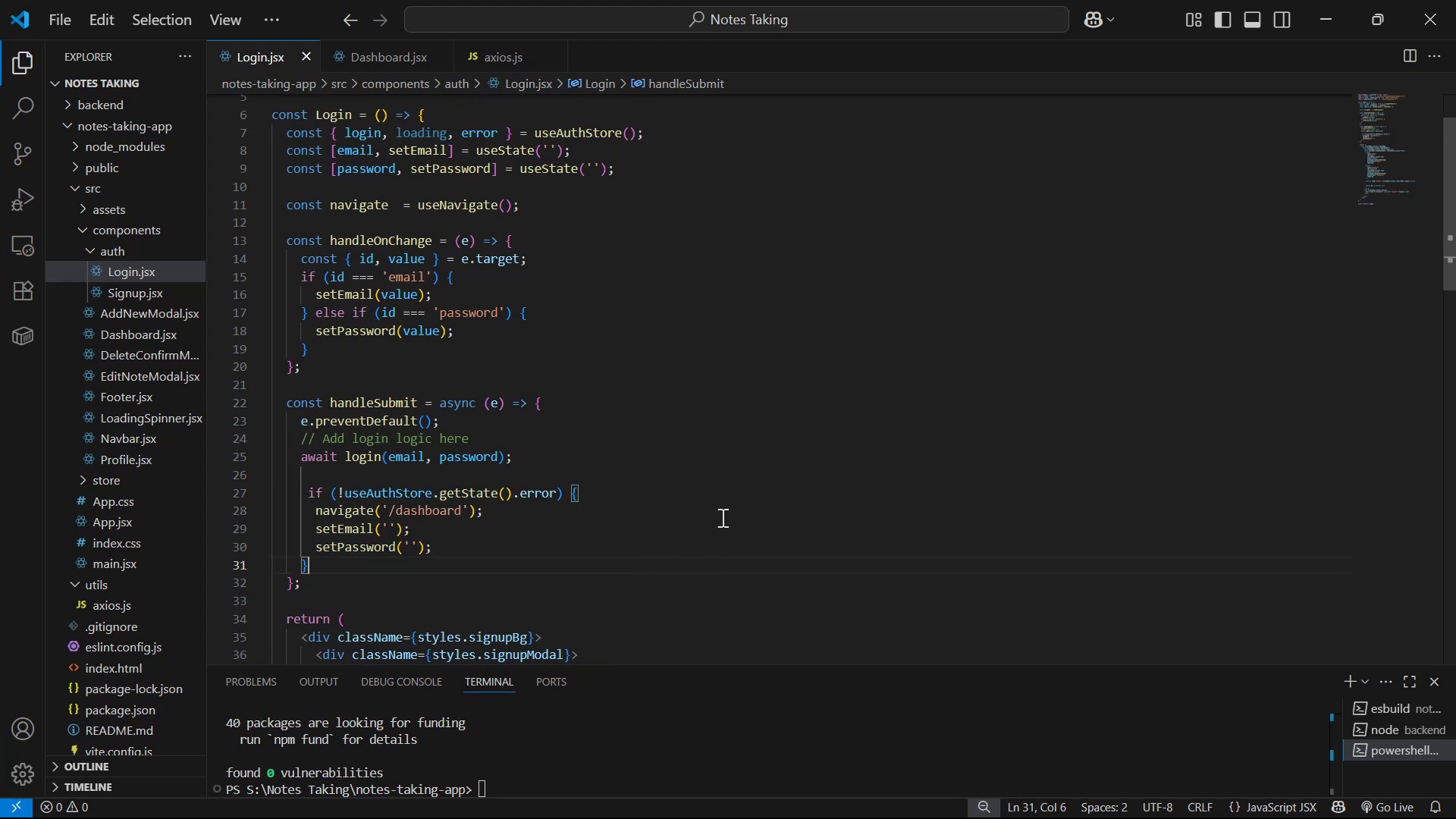 
key(Alt+Tab)
 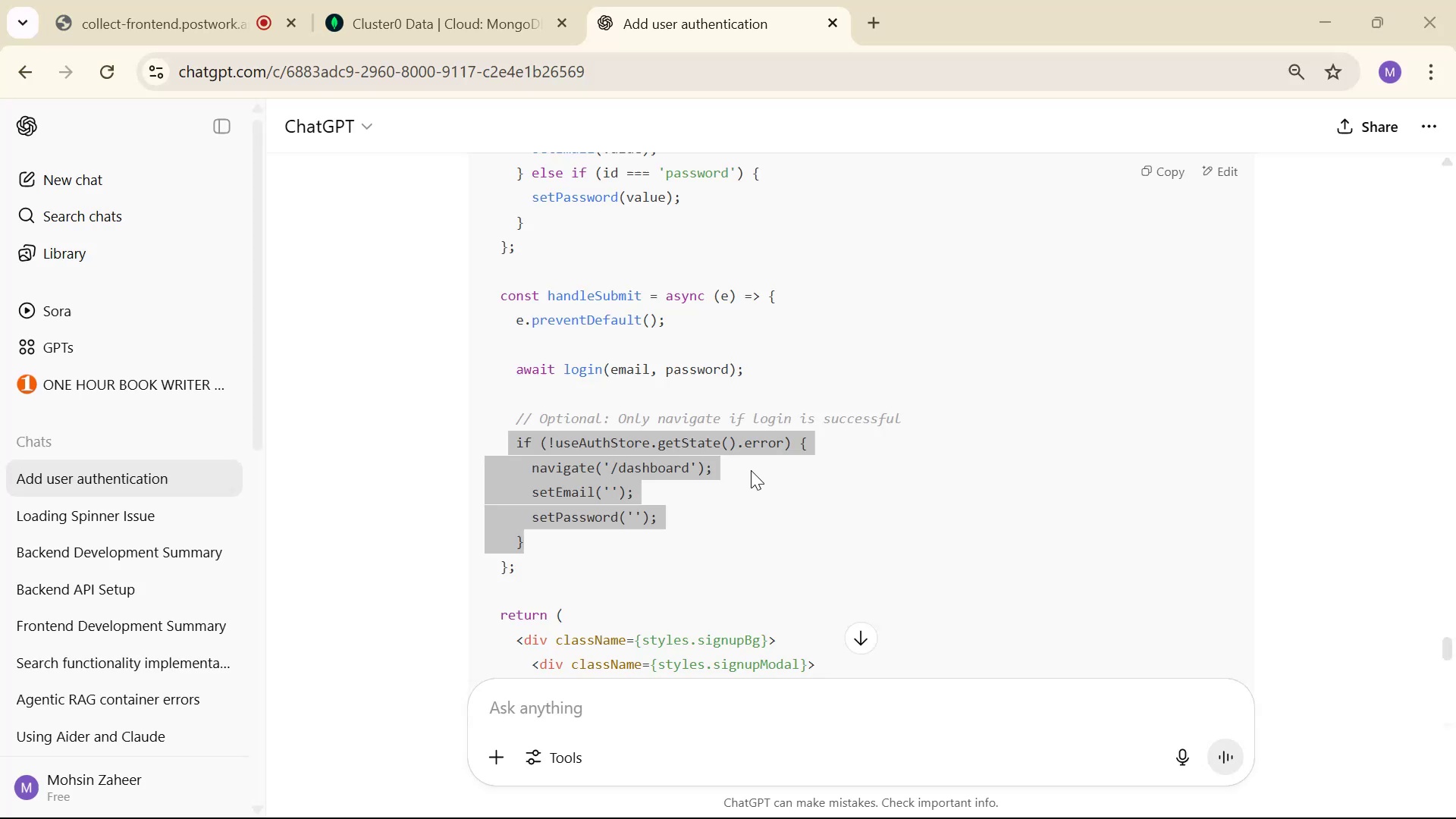 
key(Alt+AltLeft)
 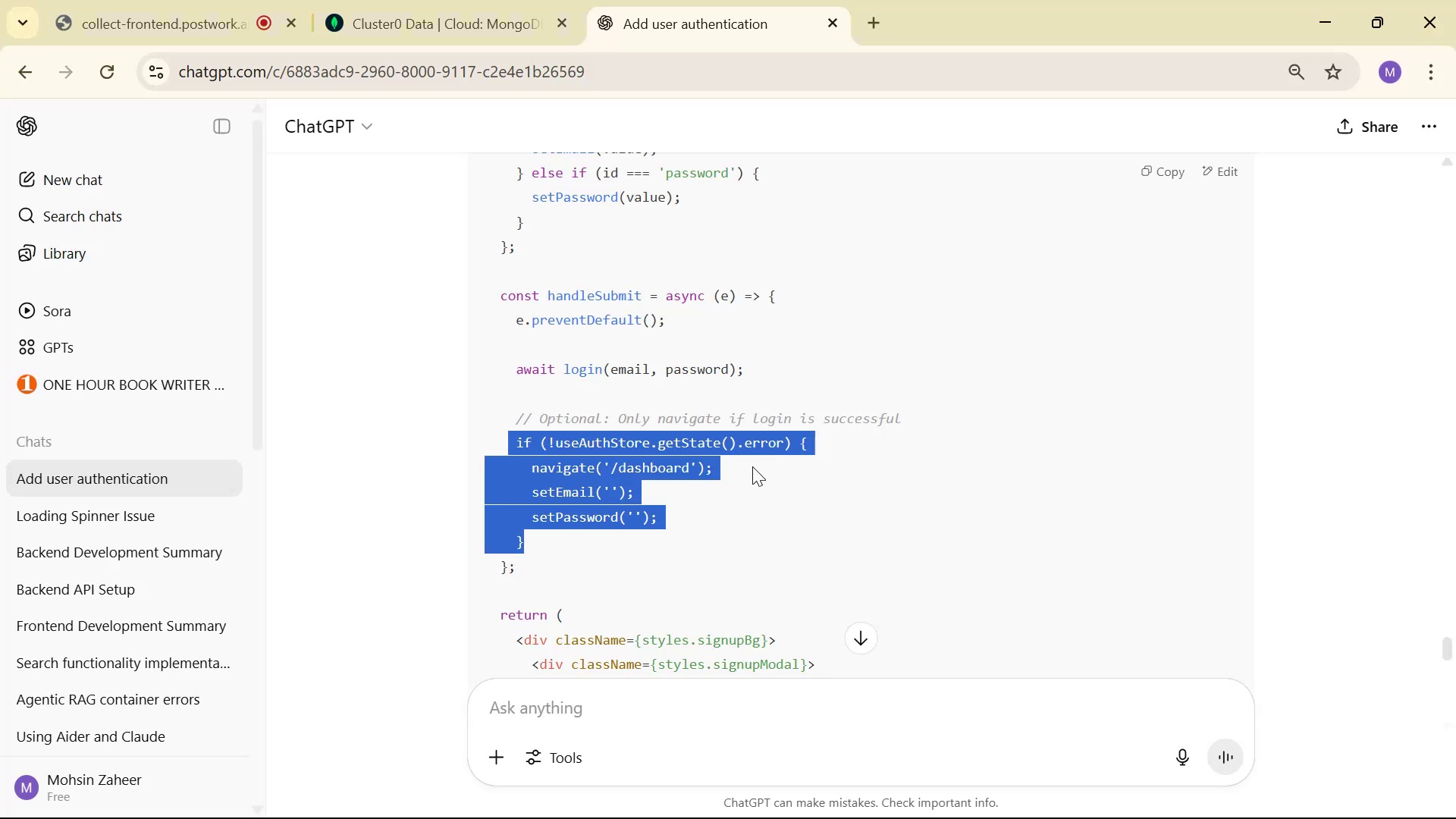 
key(Alt+Tab)
 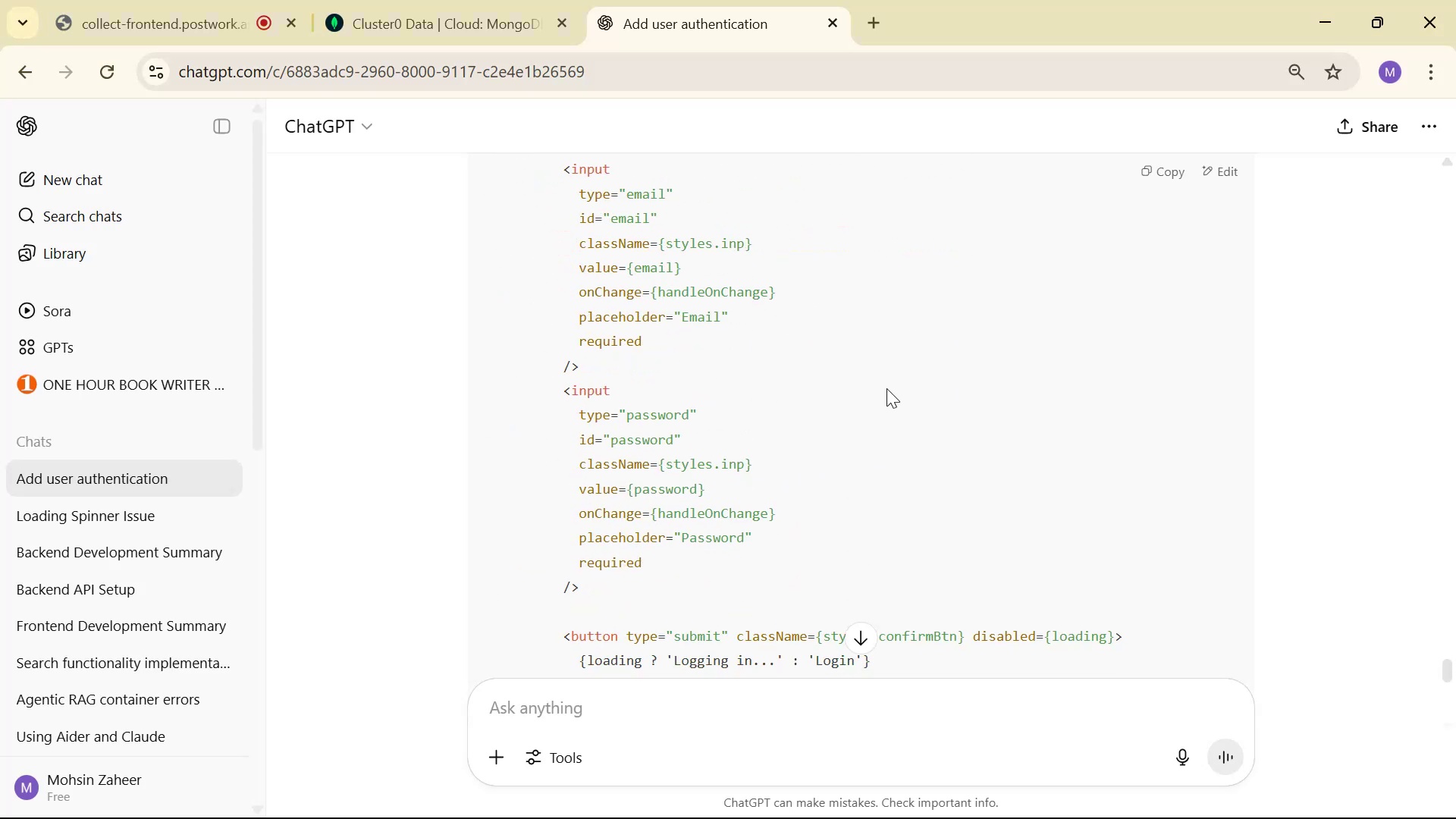 
left_click([183, 273])
 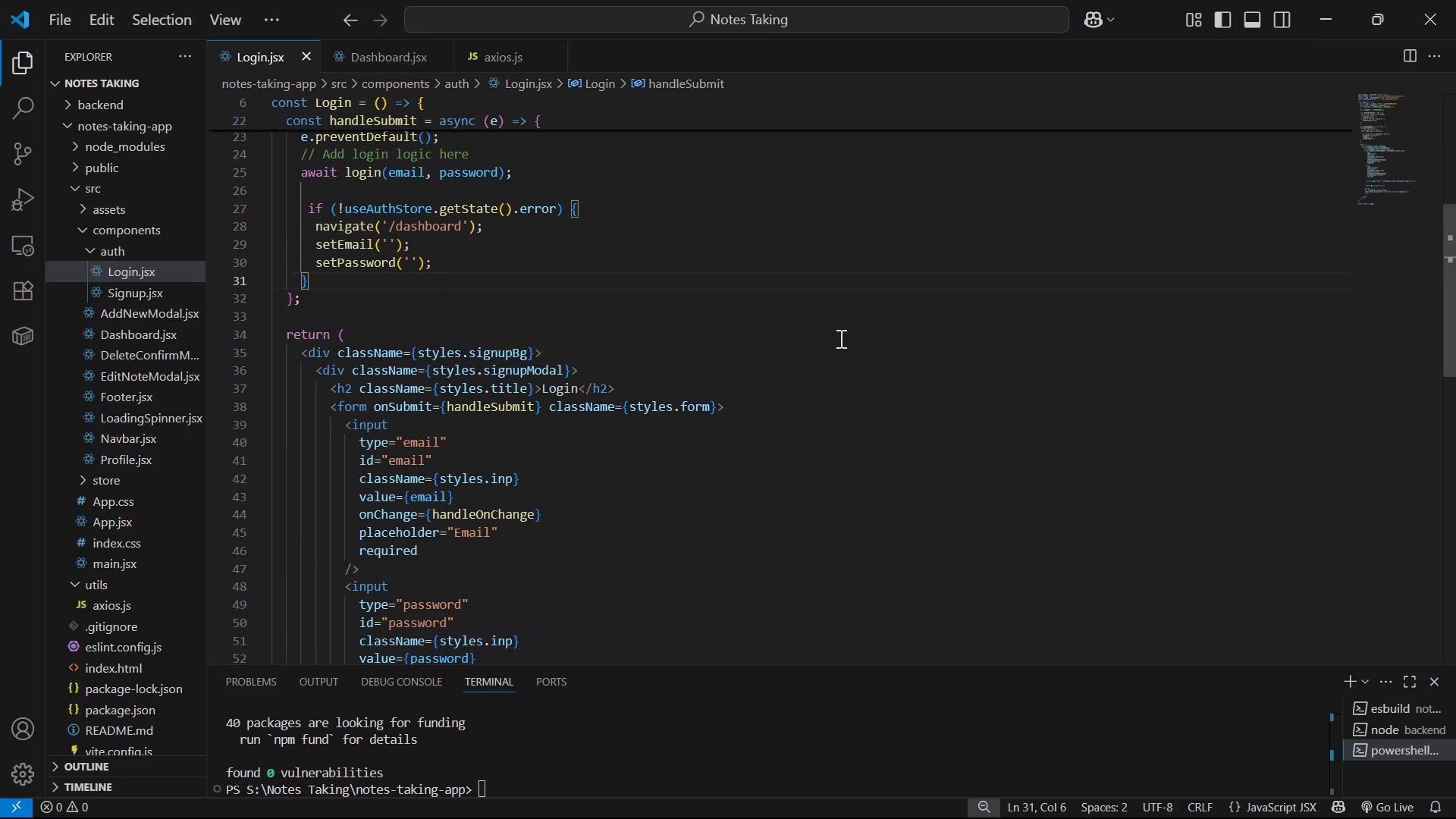 
key(Enter)
 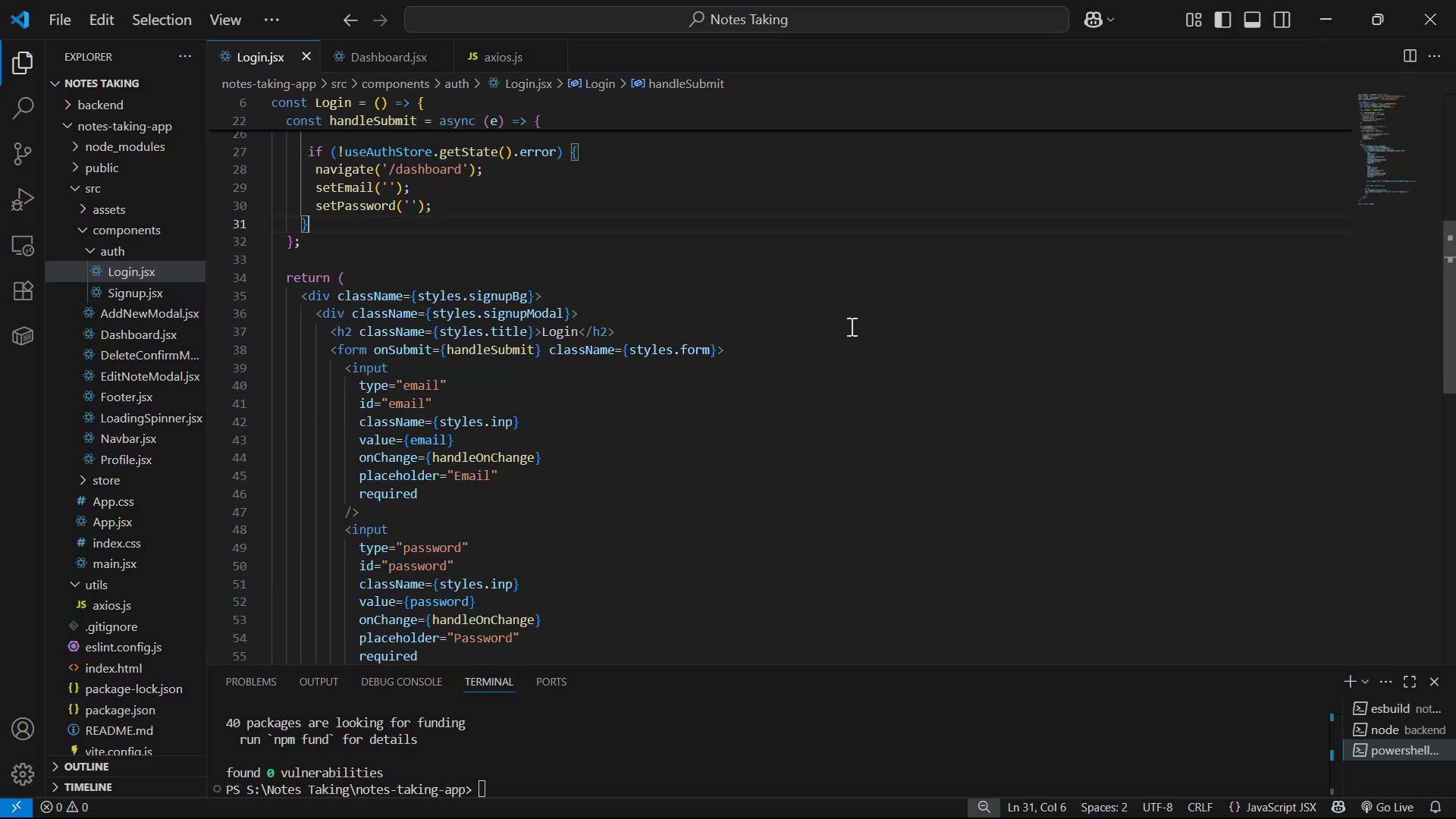 
key(Control+ControlLeft)
 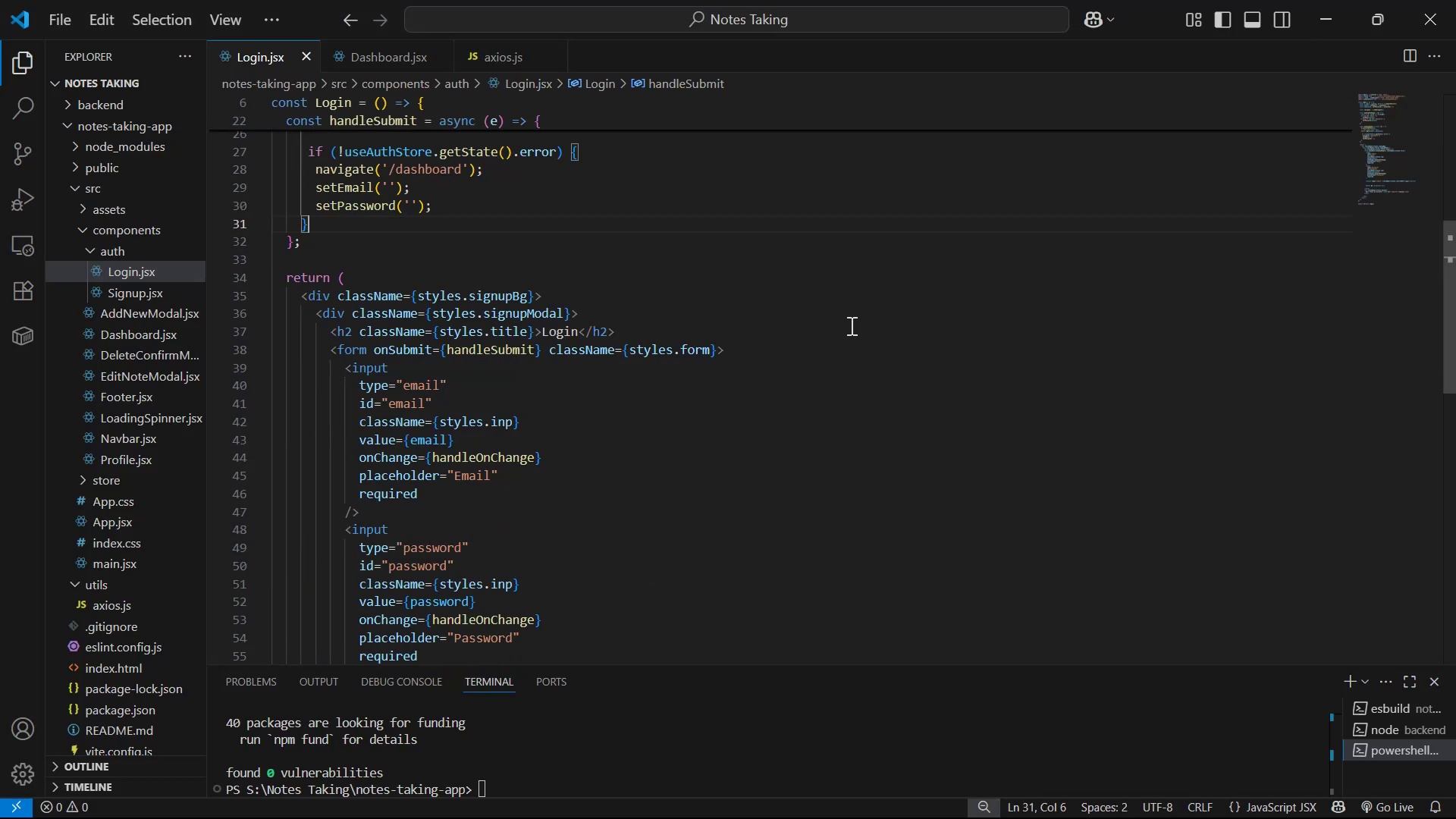 
key(Control+V)
 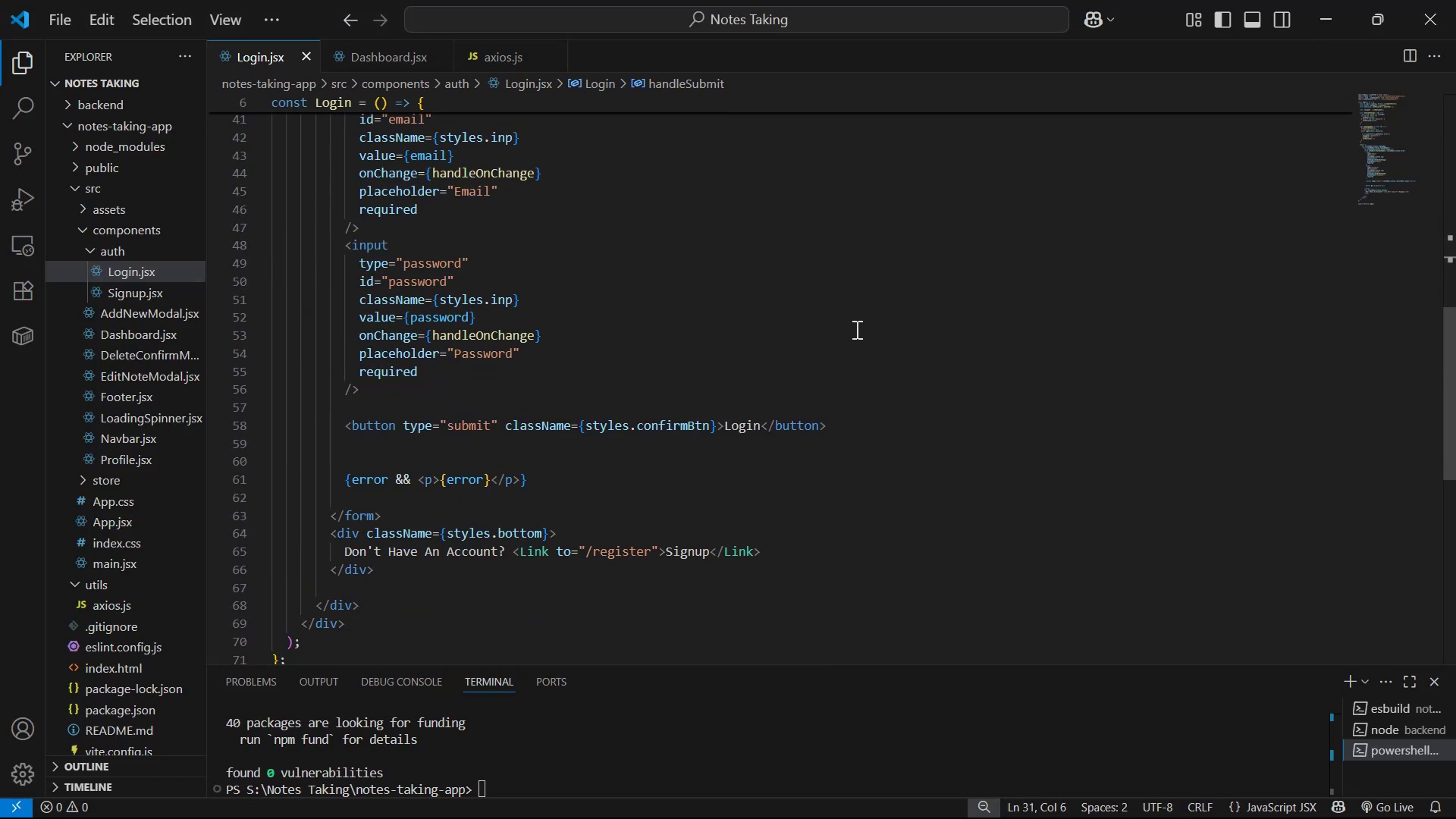 
left_click_drag(start_coordinate=[616, 161], to_coordinate=[469, 159])
 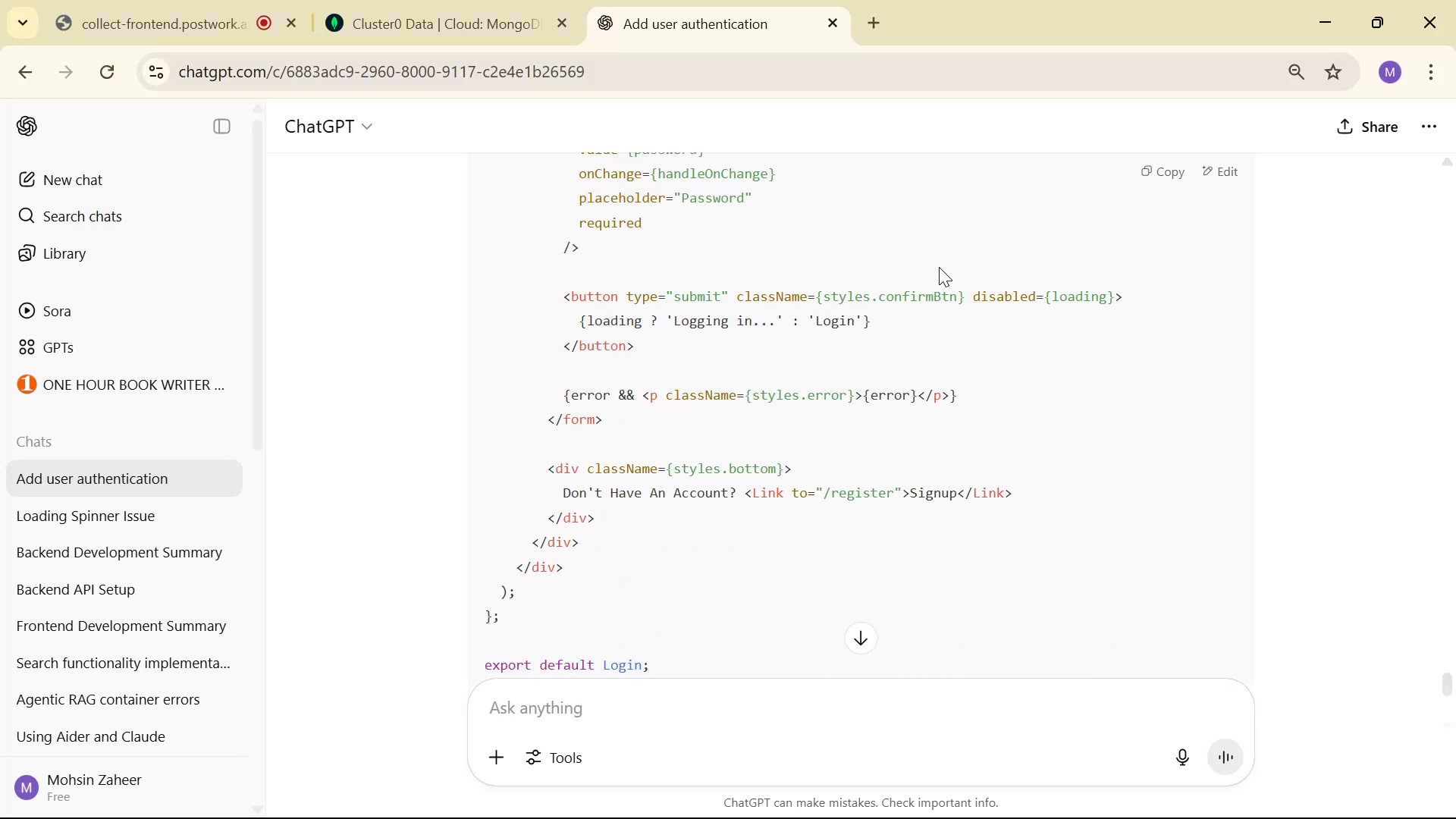 
key(Backspace)
 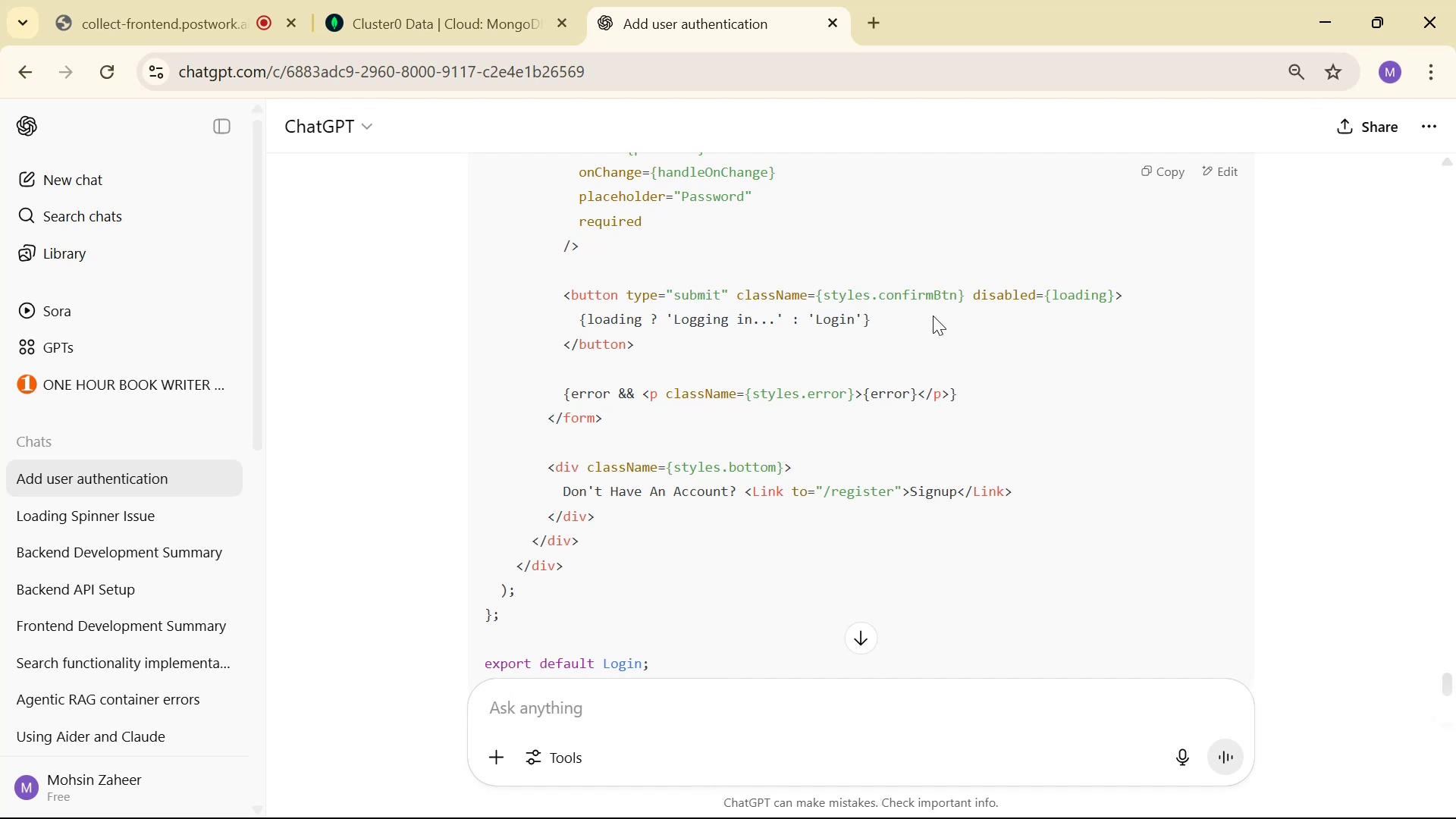 
key(Period)
 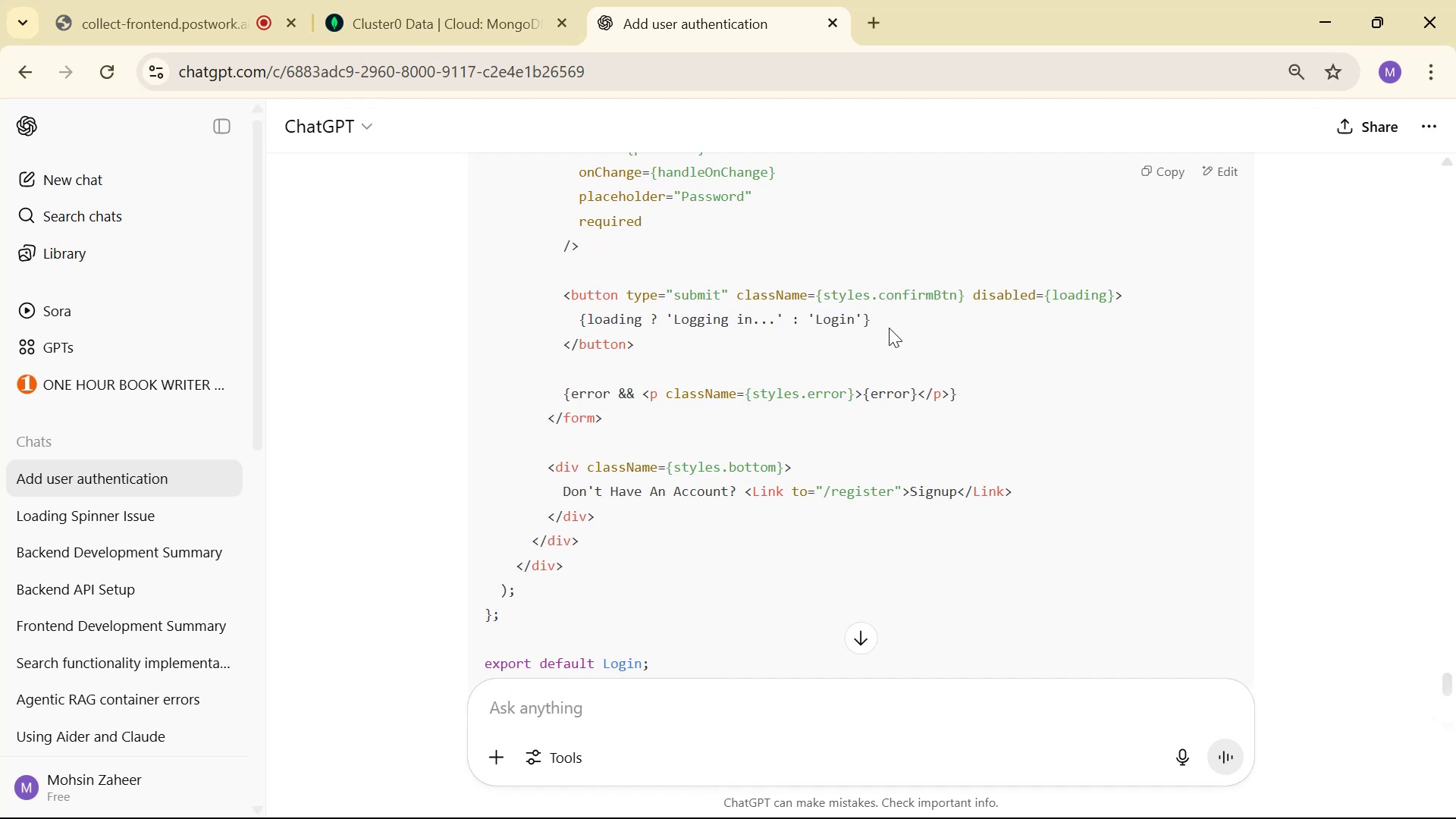 
key(Slash)
 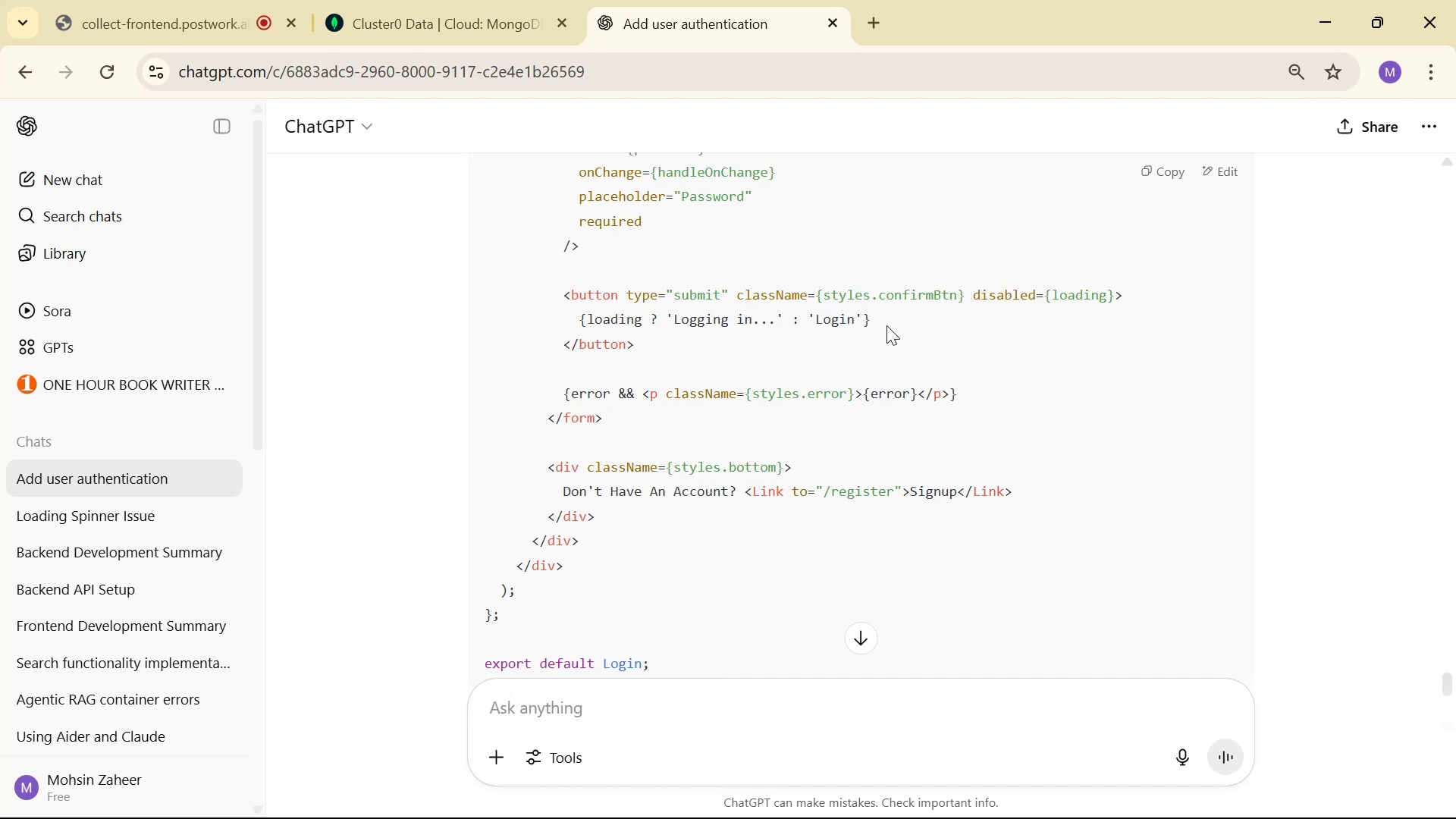 
key(Period)
 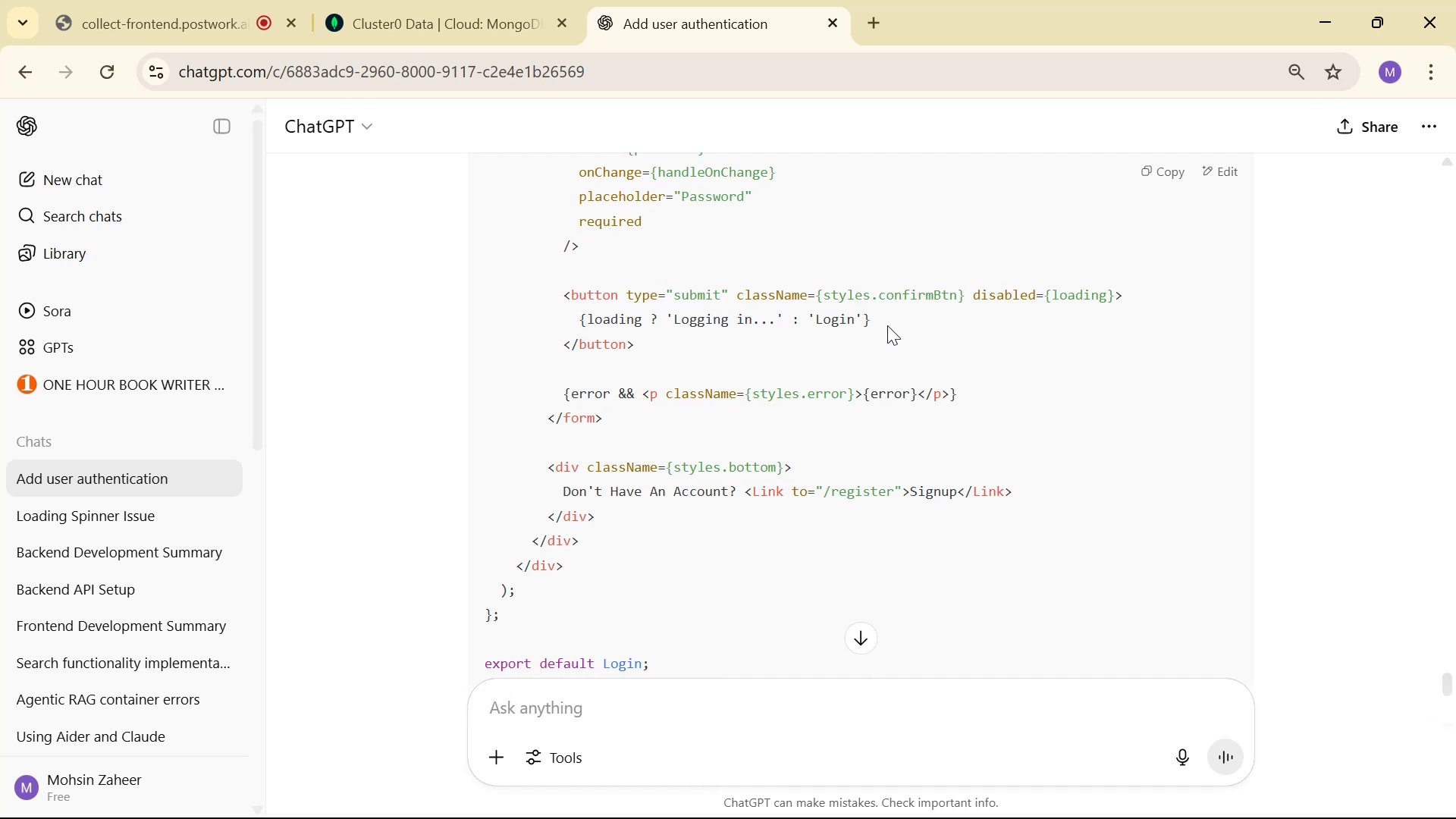 
key(Period)
 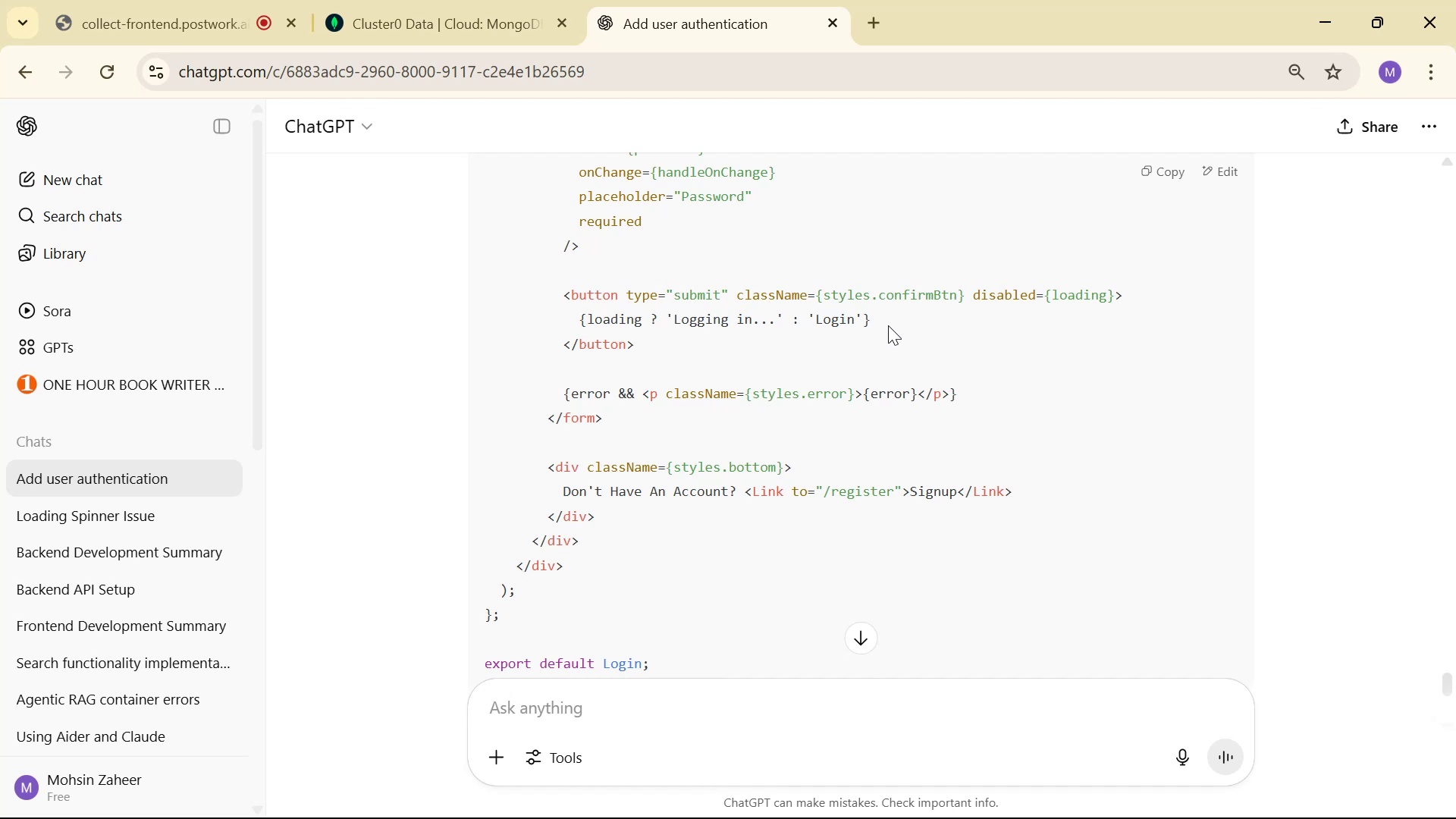 
key(Slash)
 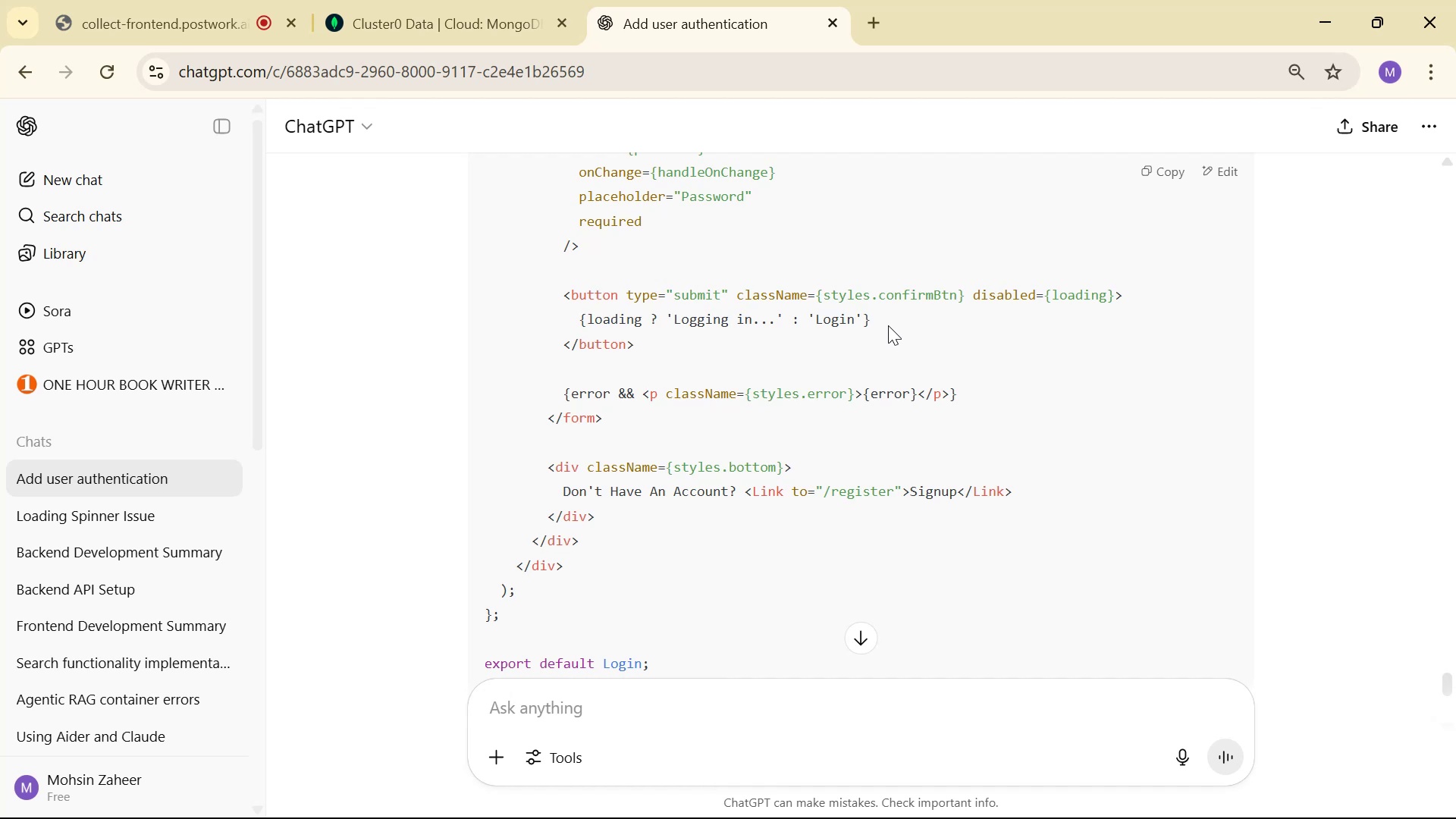 
key(ArrowDown)
 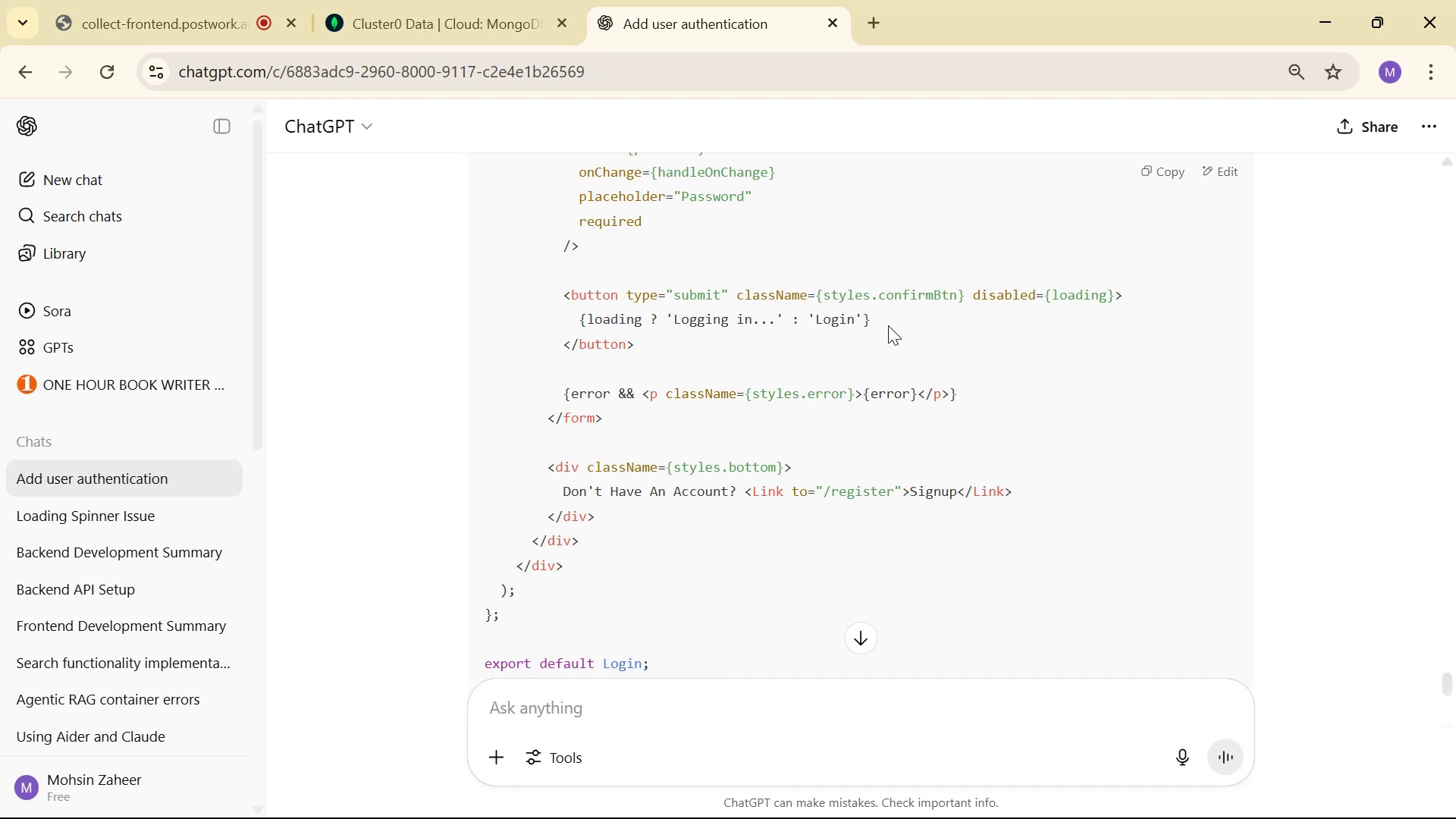 
key(ArrowDown)
 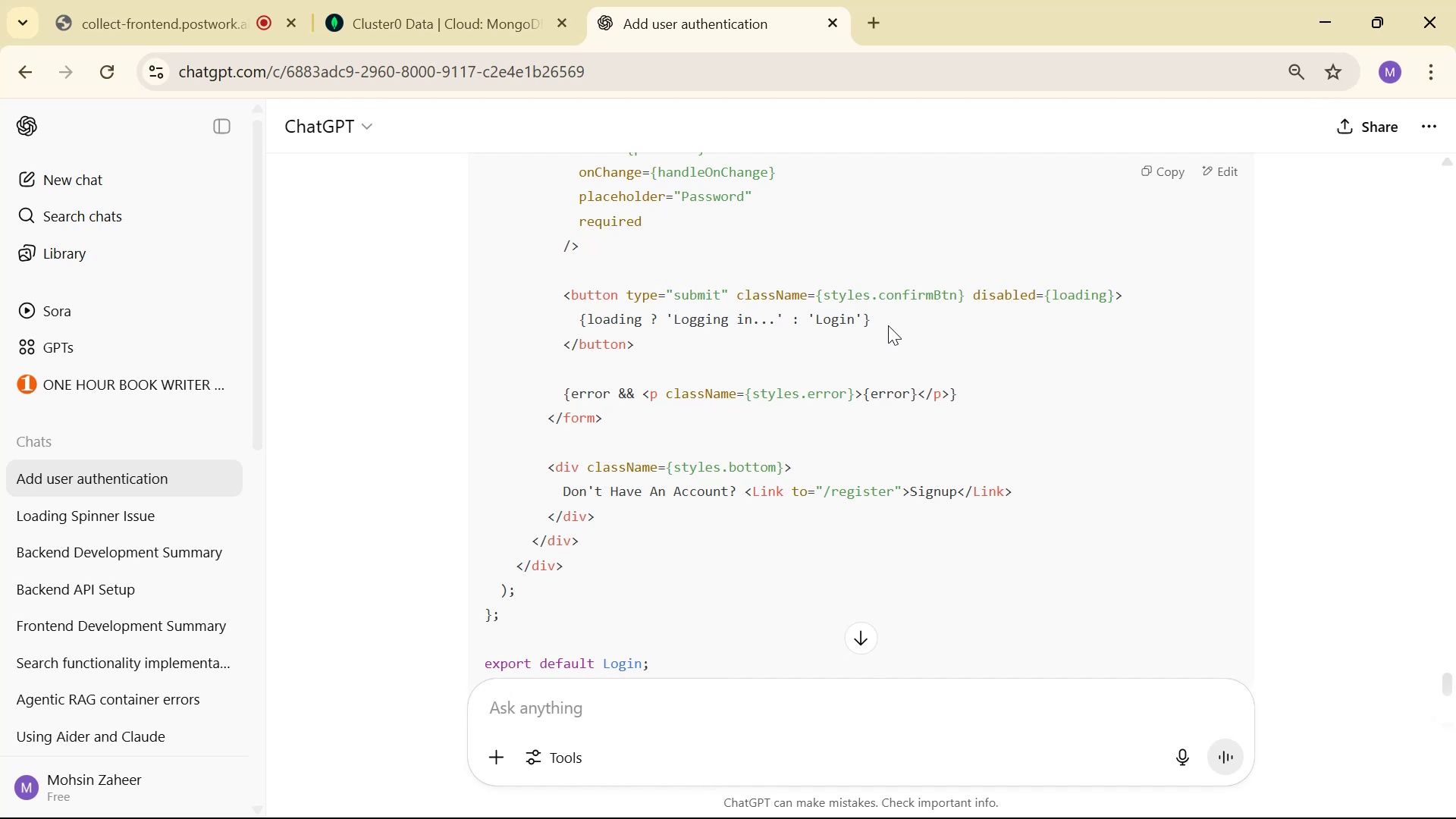 
key(ArrowDown)
 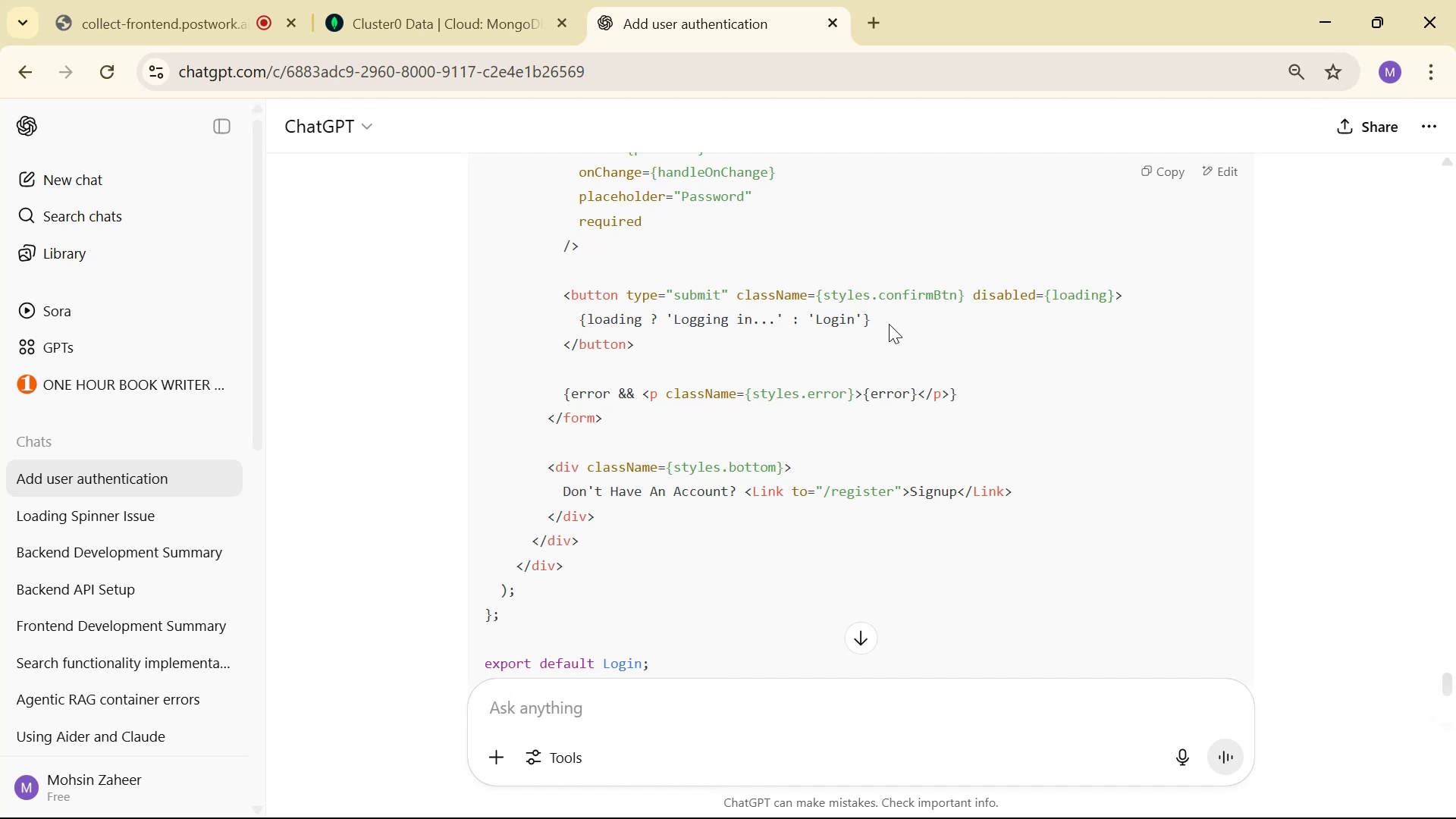 
key(ArrowDown)
 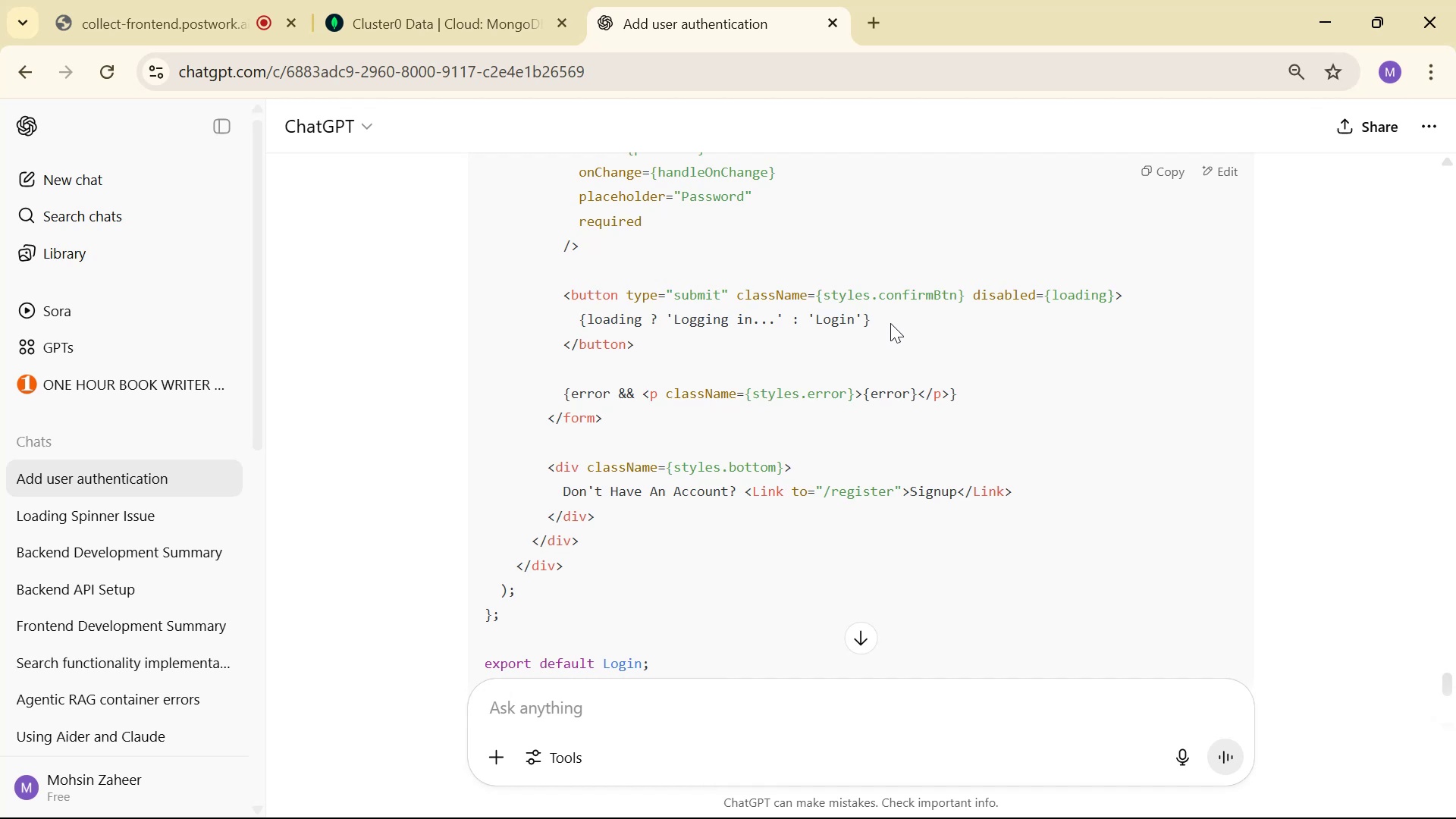 
key(Enter)
 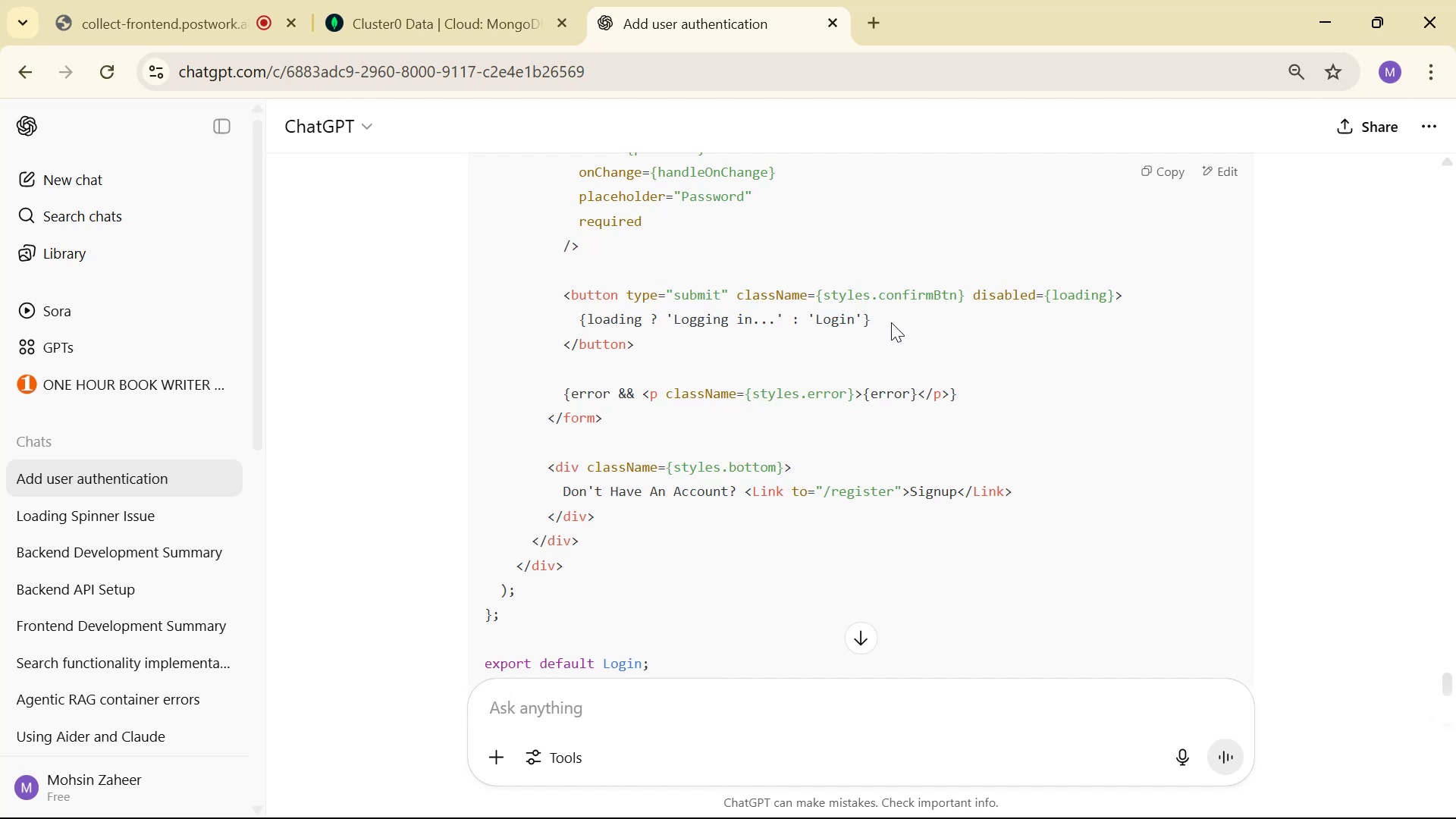 
key(Slash)
 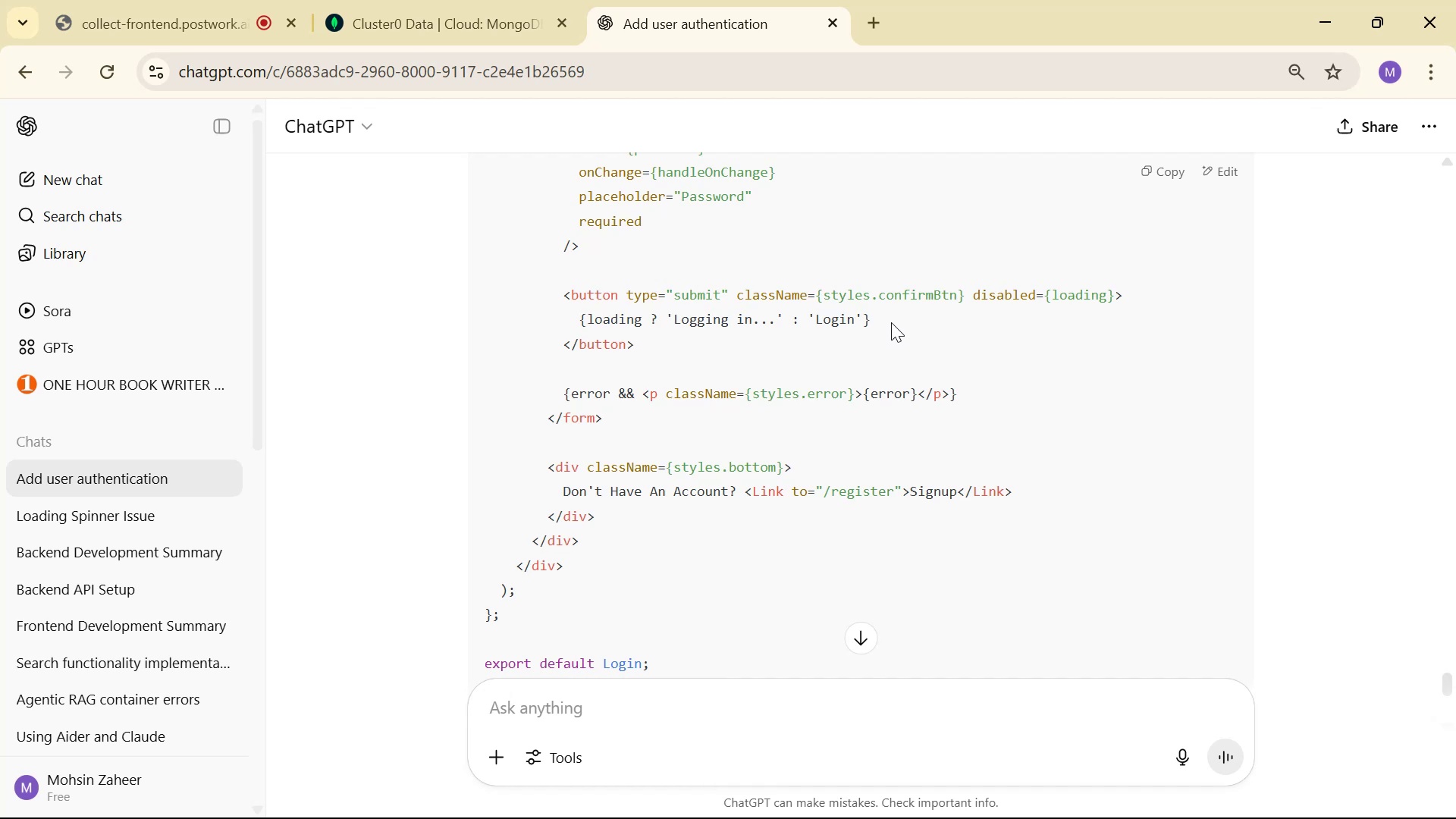 
key(ArrowDown)
 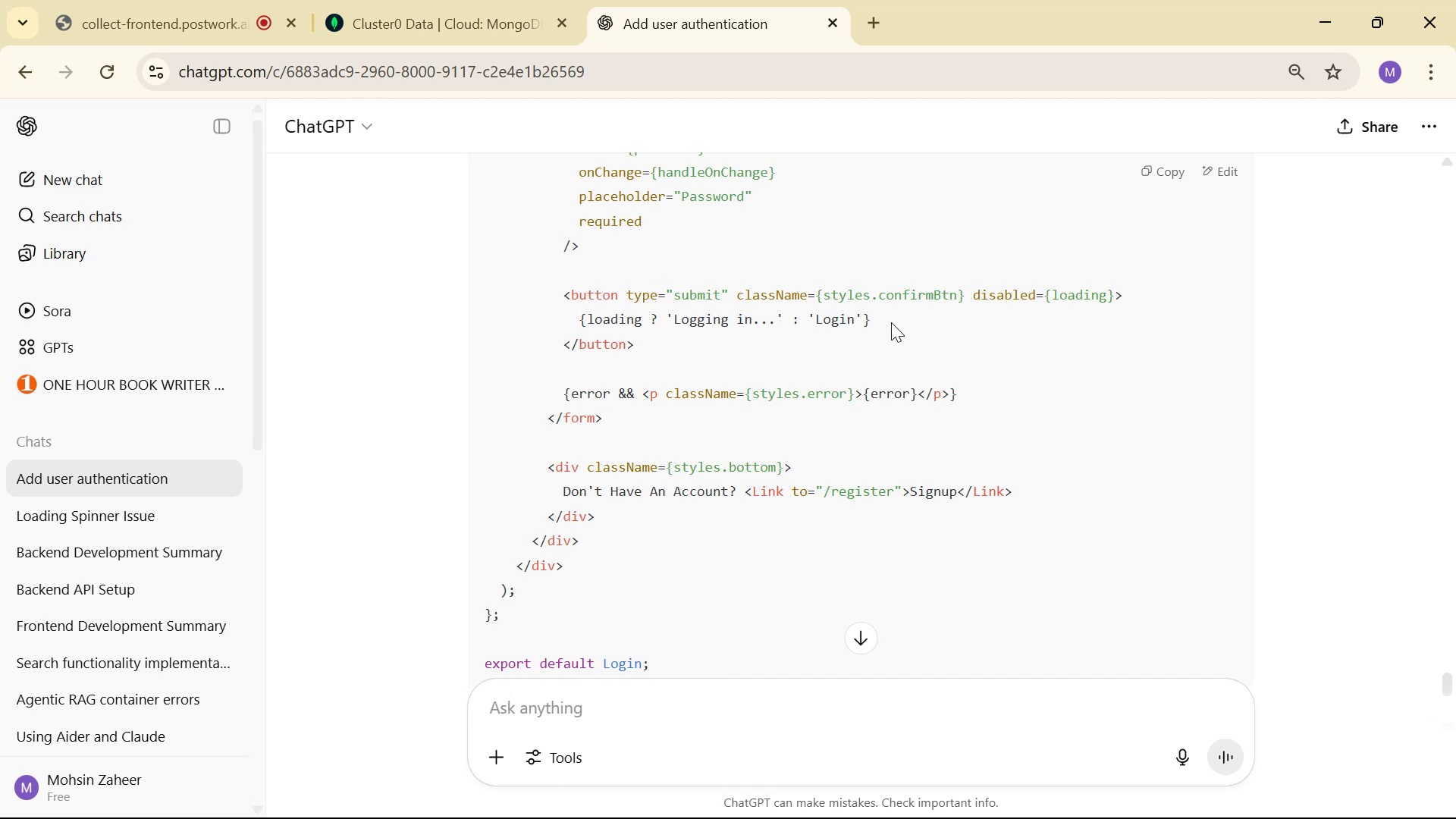 
key(ArrowDown)
 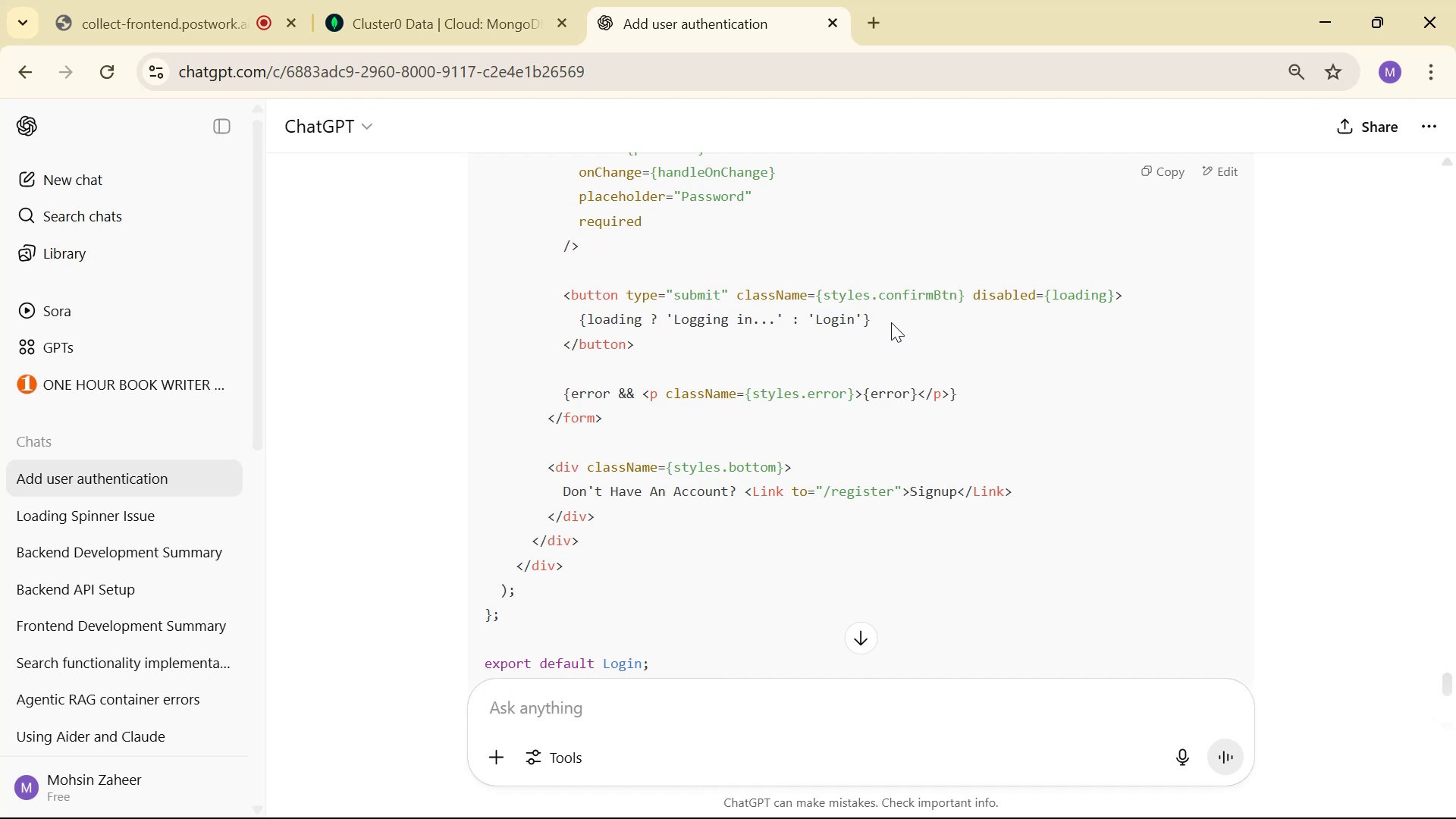 
key(Enter)
 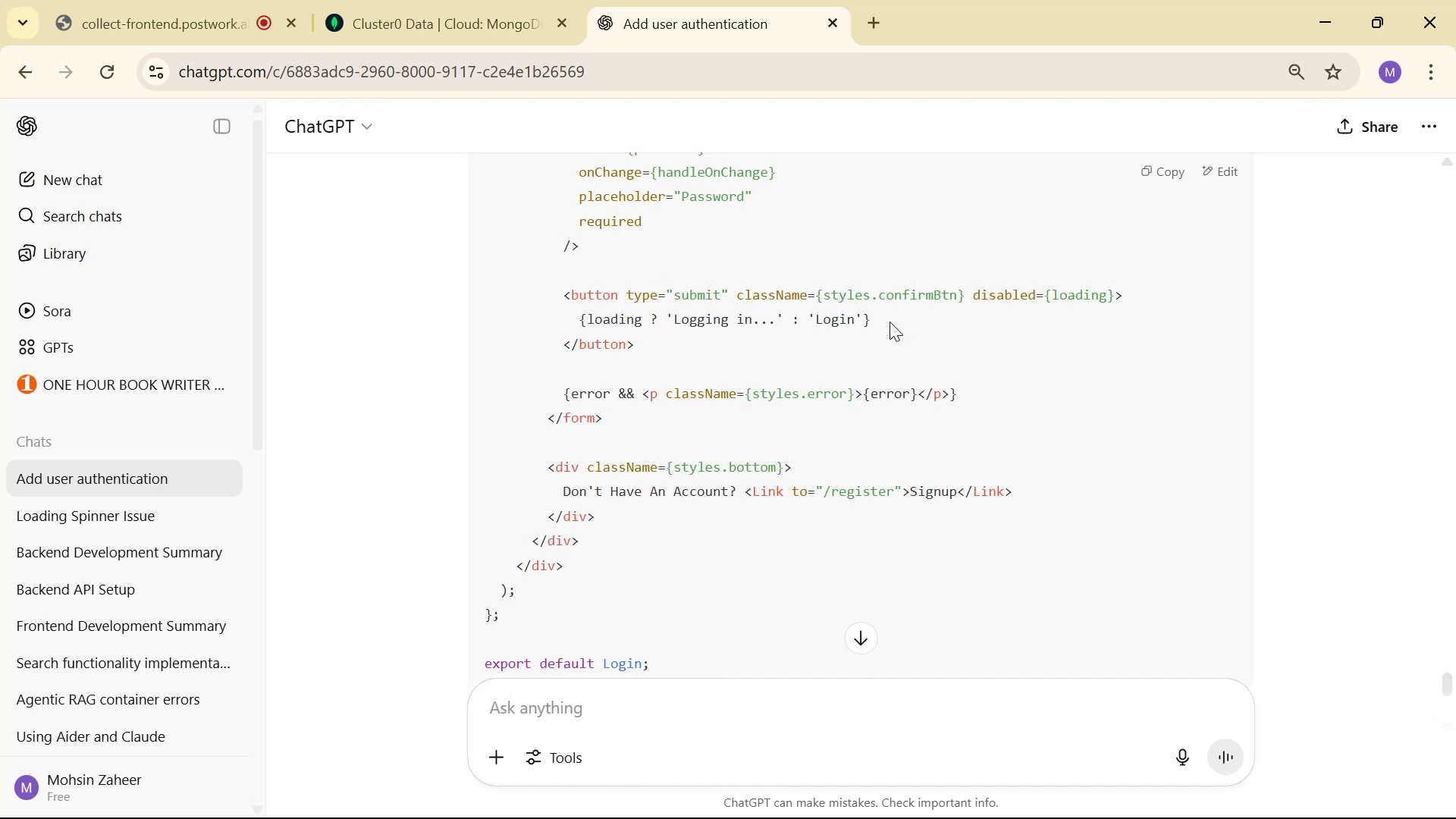 
key(Control+S)
 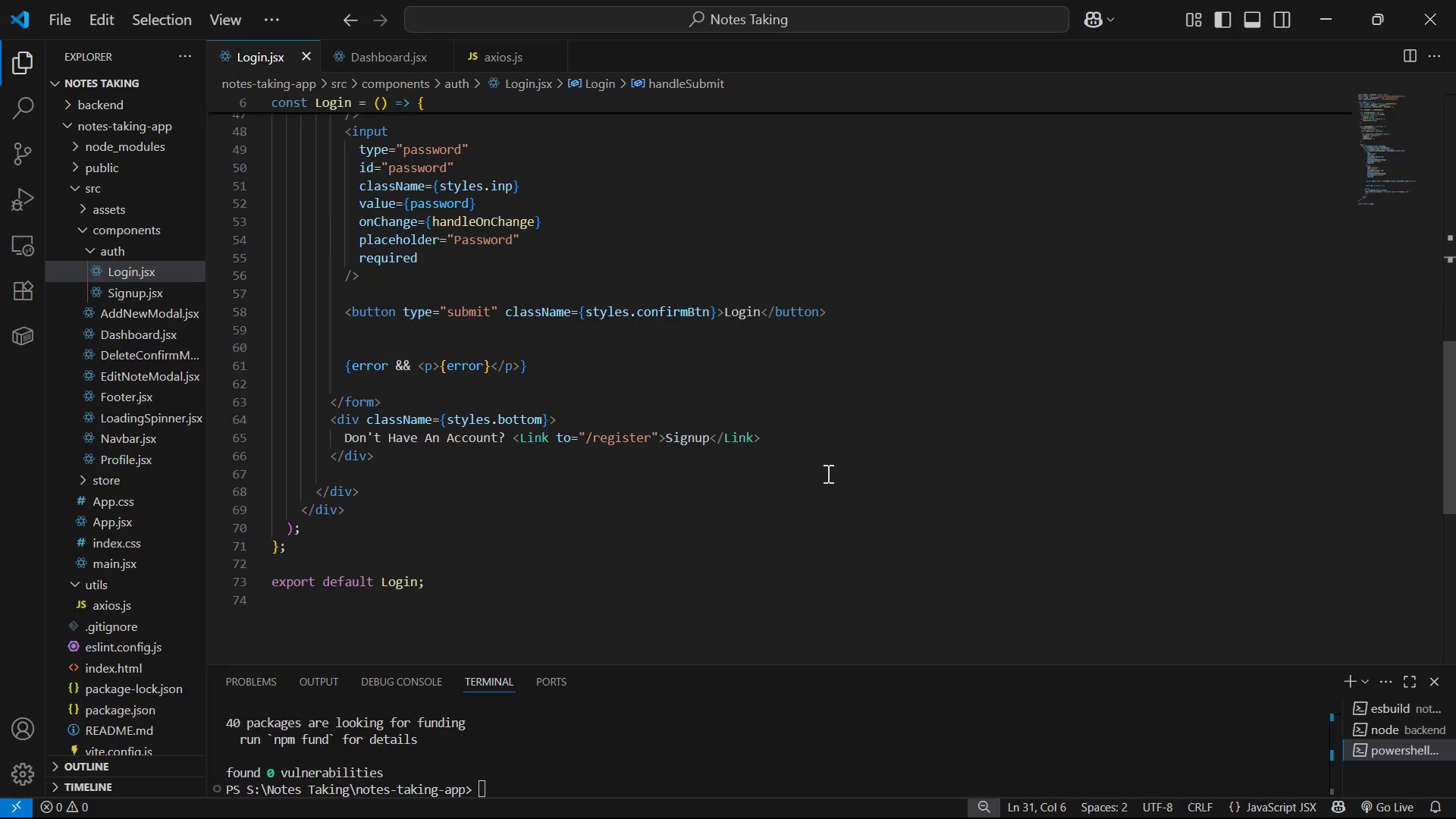 
key(Alt+AltLeft)
 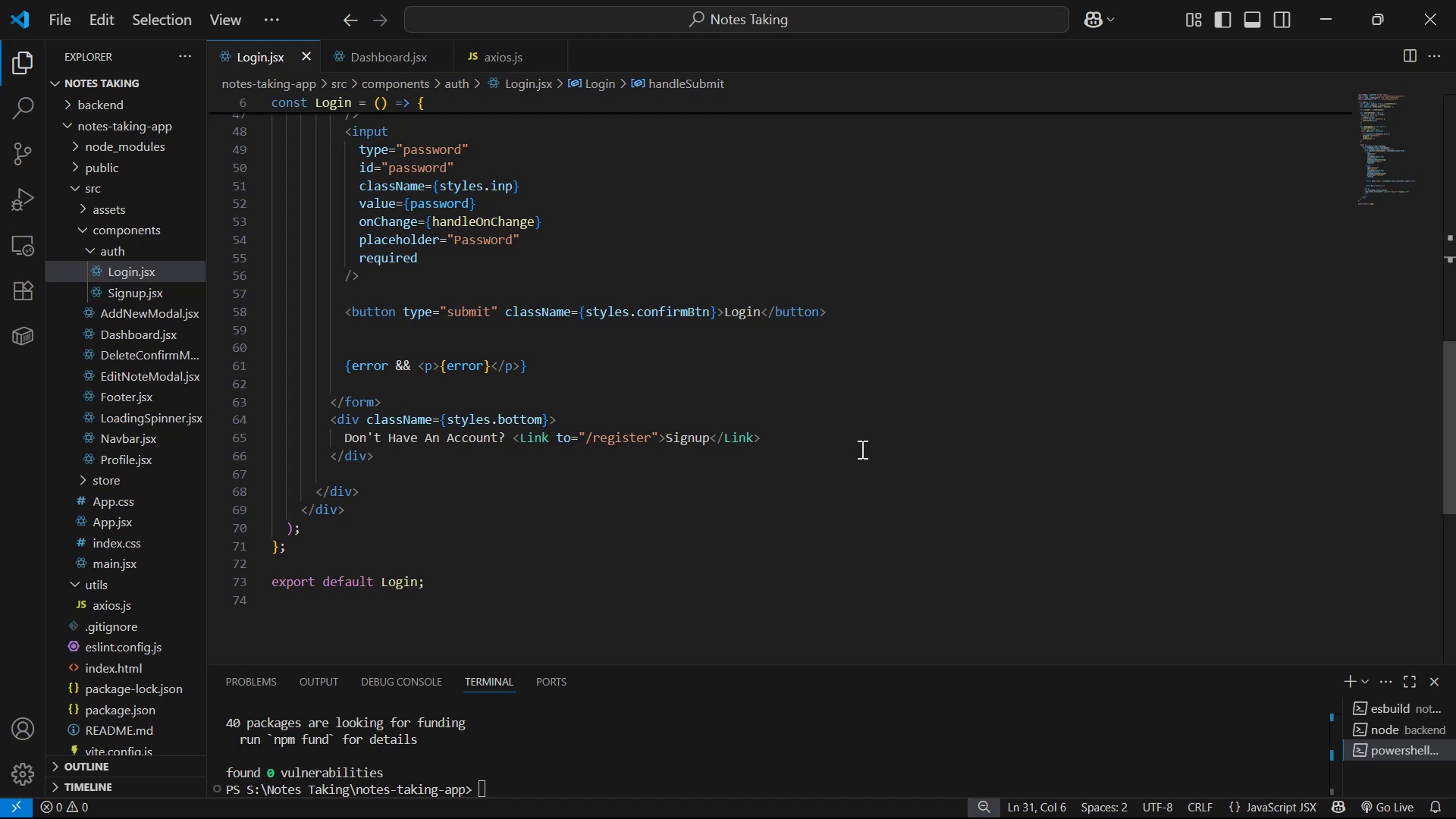 
key(Alt+AltLeft)
 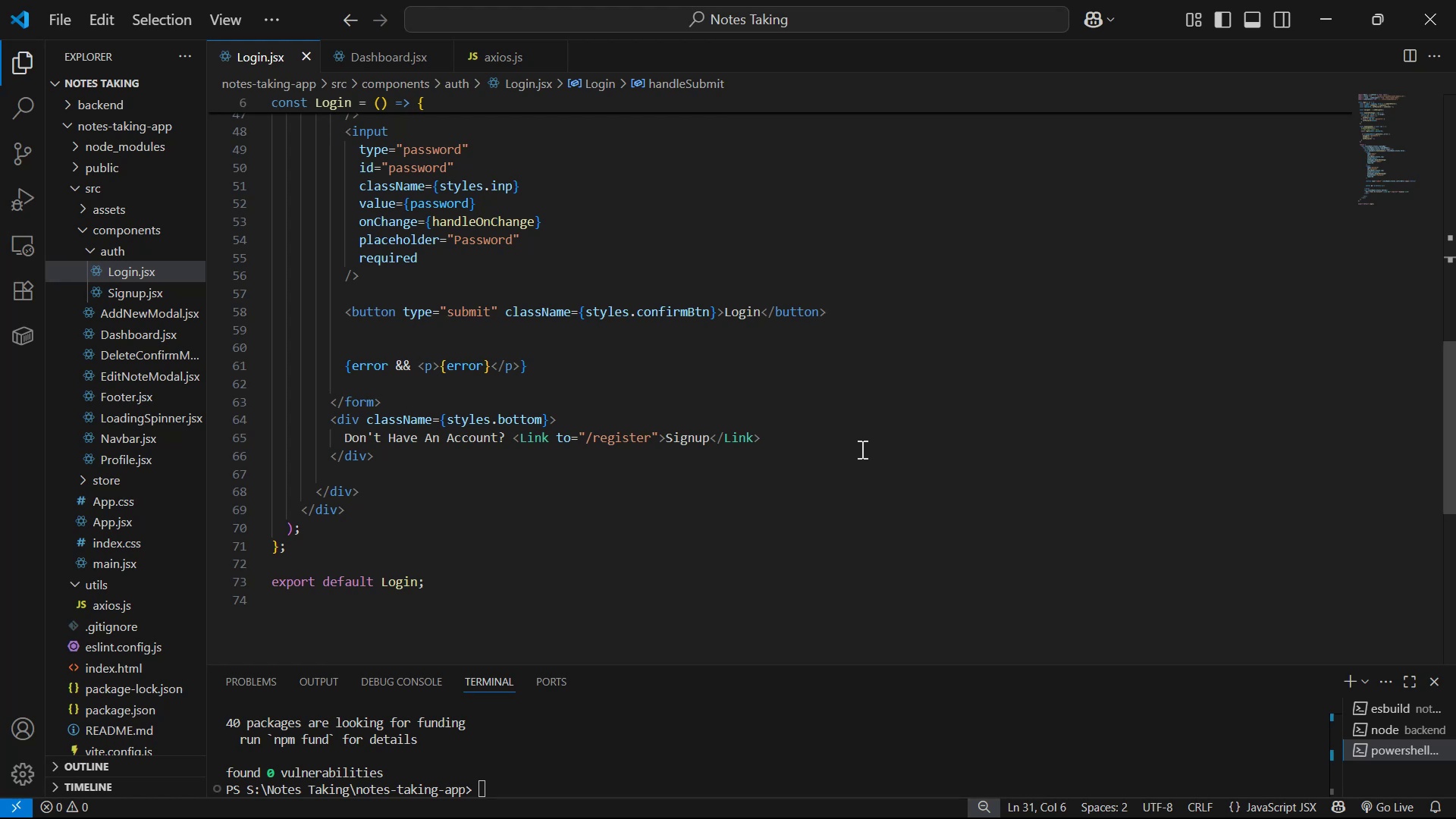 
key(Alt+Tab)
 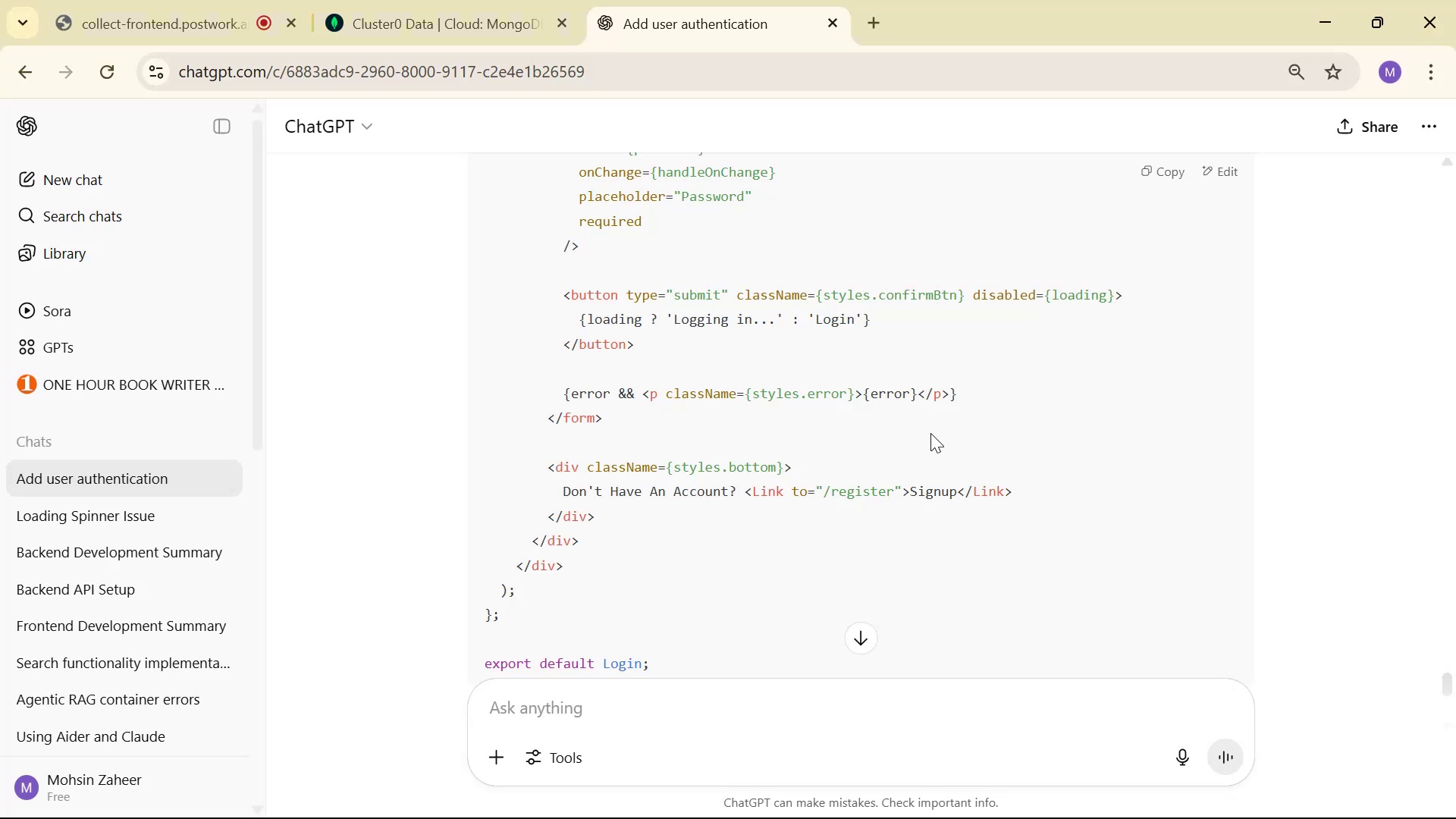 
left_click_drag(start_coordinate=[594, 481], to_coordinate=[496, 313])
 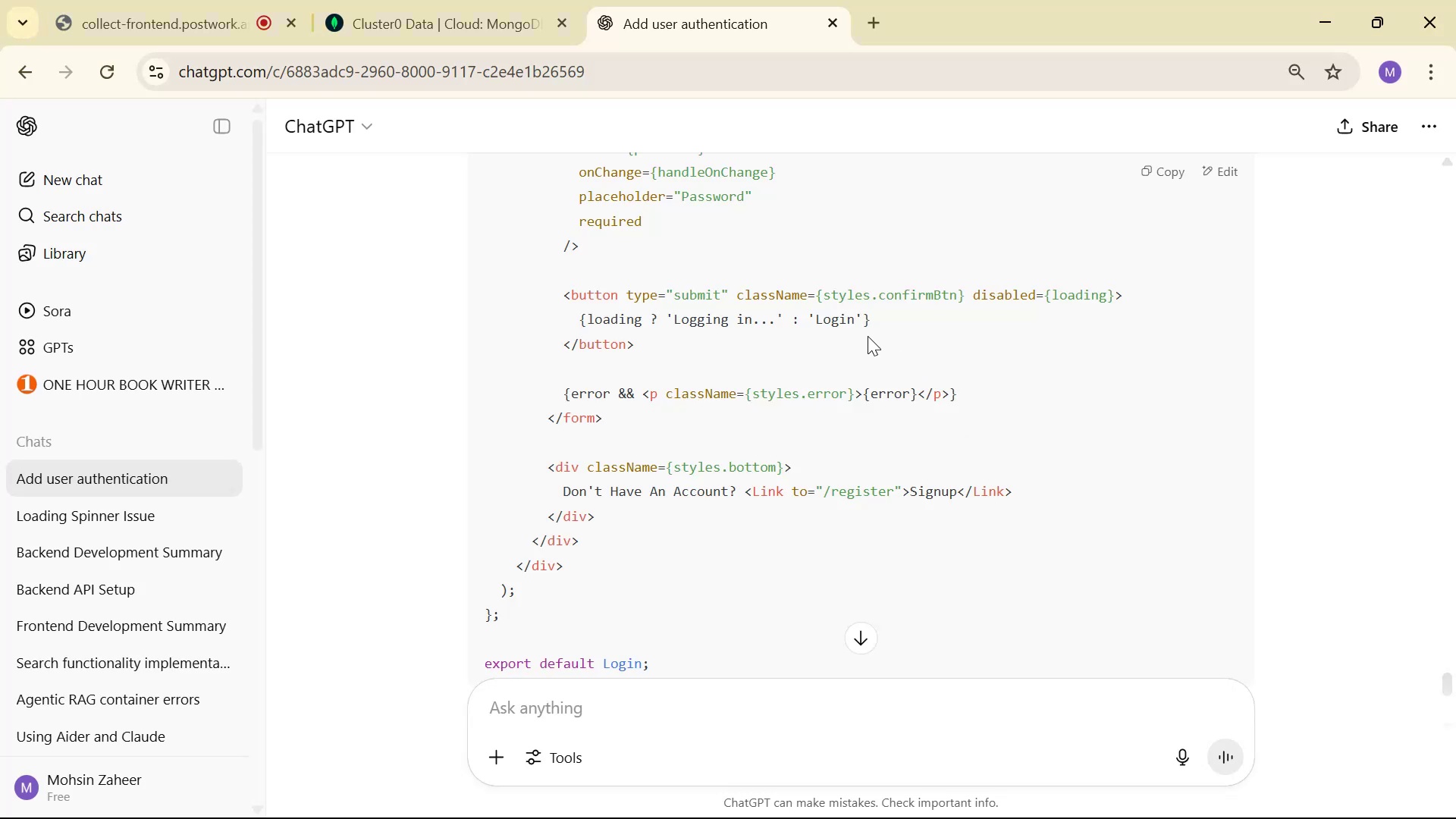 
key(Control+C)
 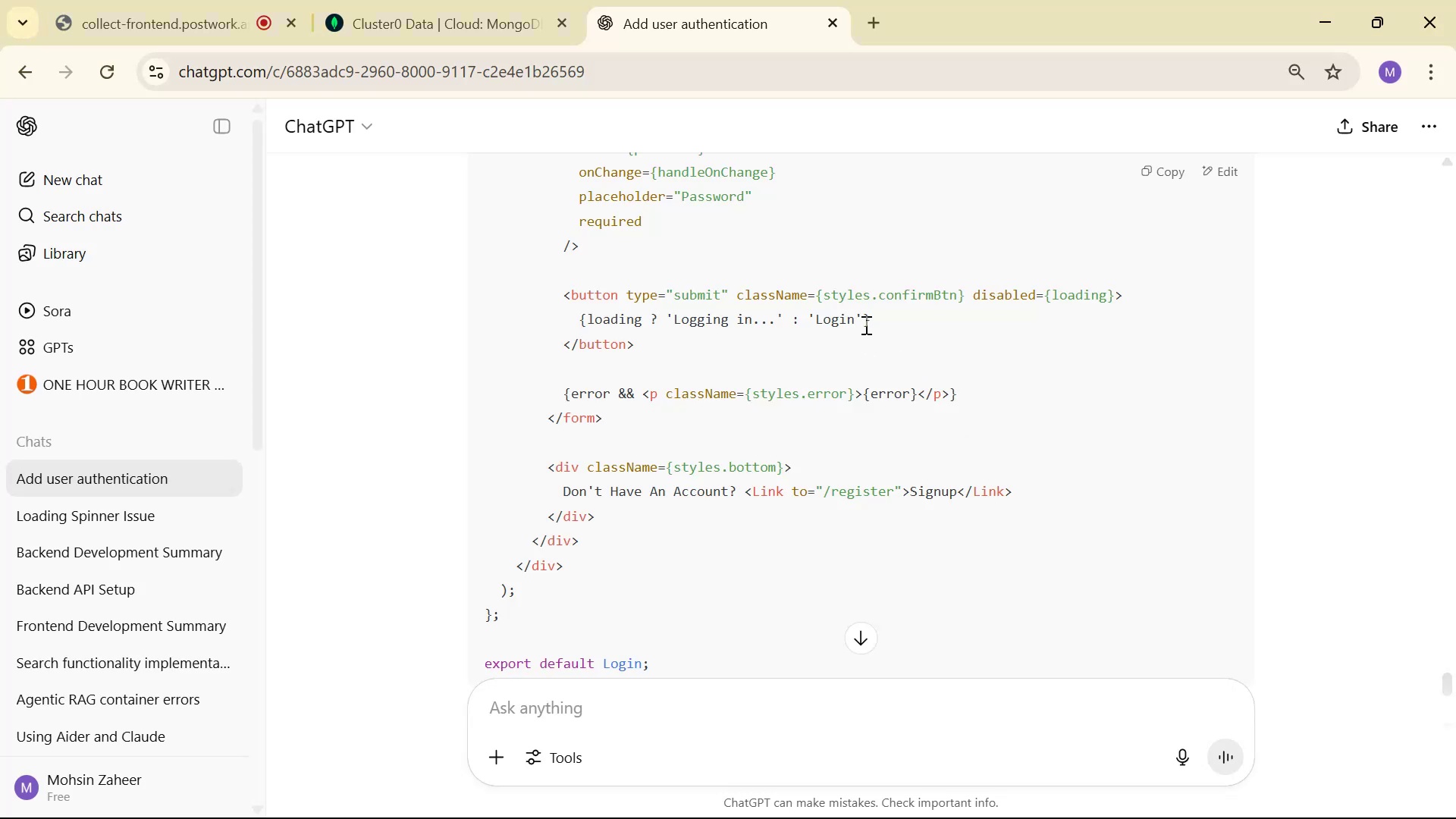 
key(Alt+AltLeft)
 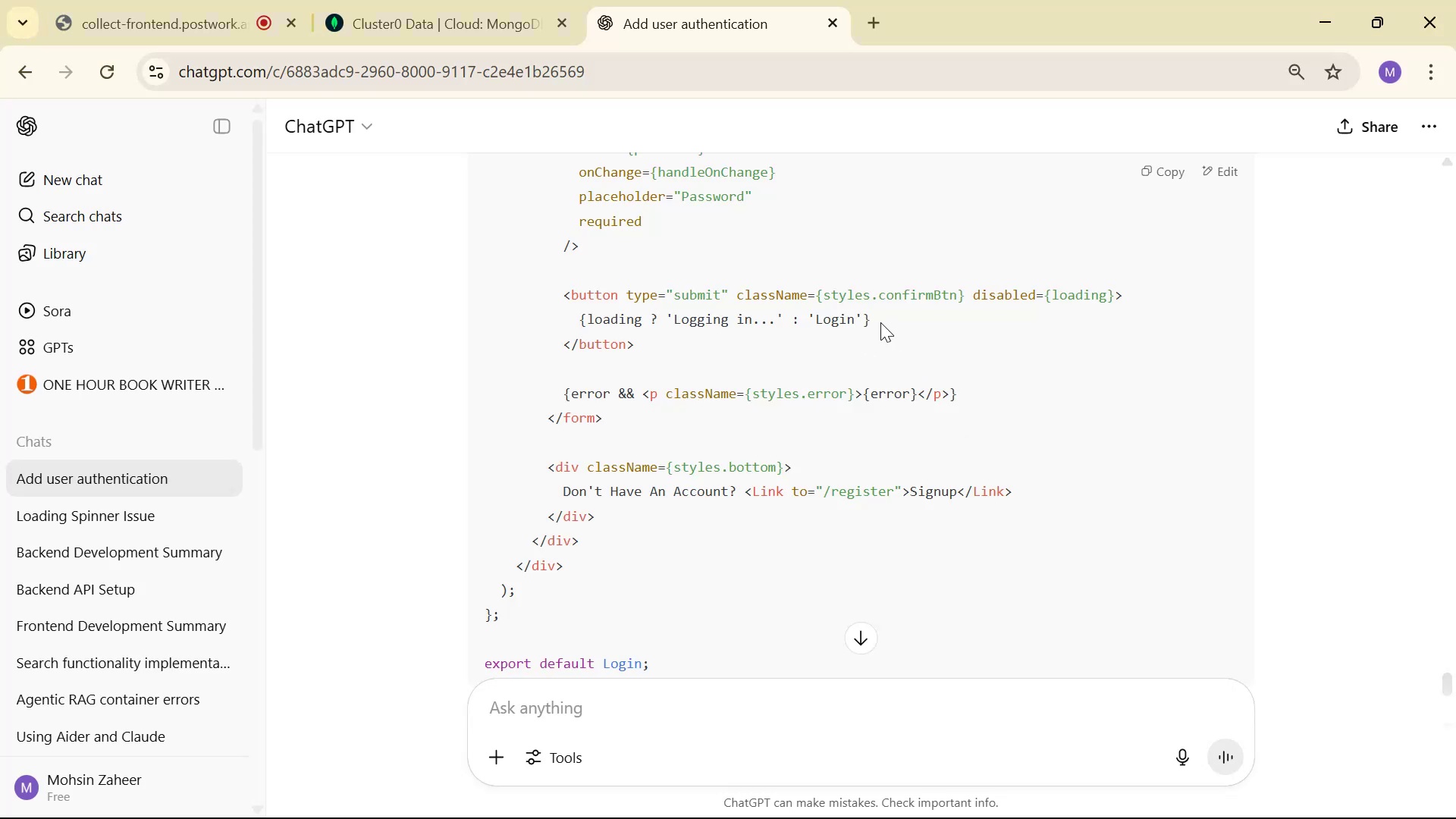 
key(Alt+Tab)
 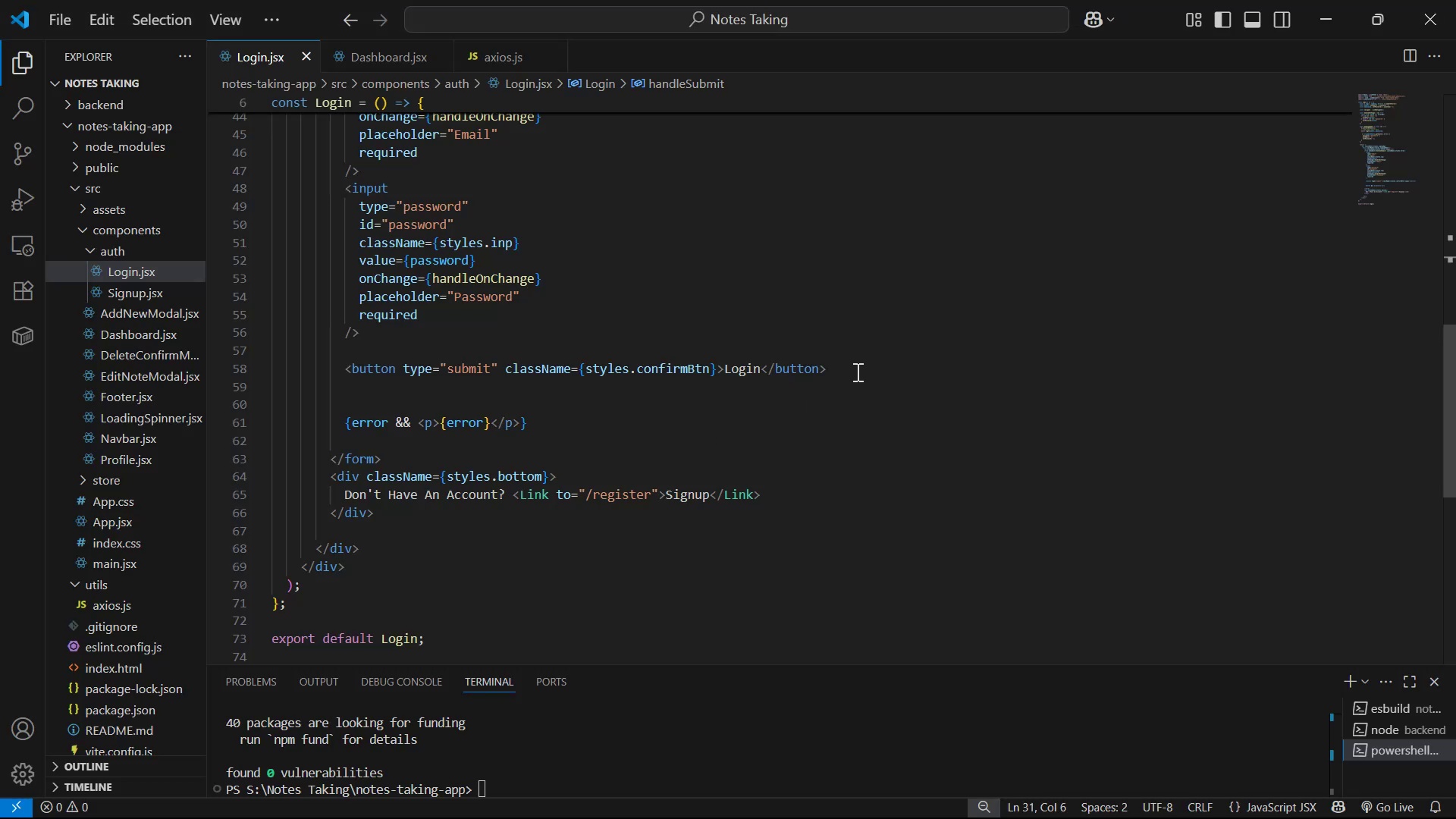 
key(Alt+AltLeft)
 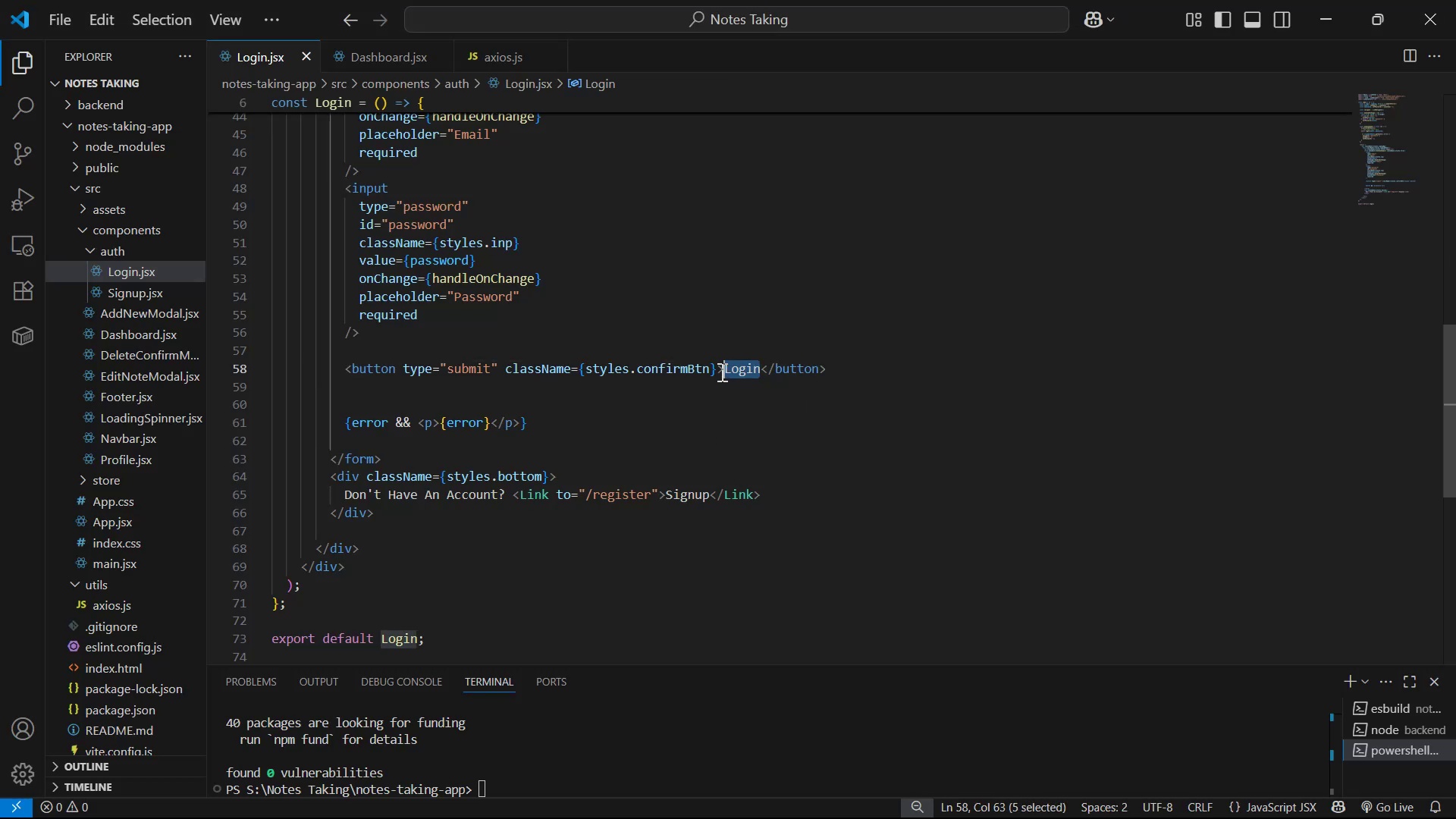 
key(Alt+Tab)
 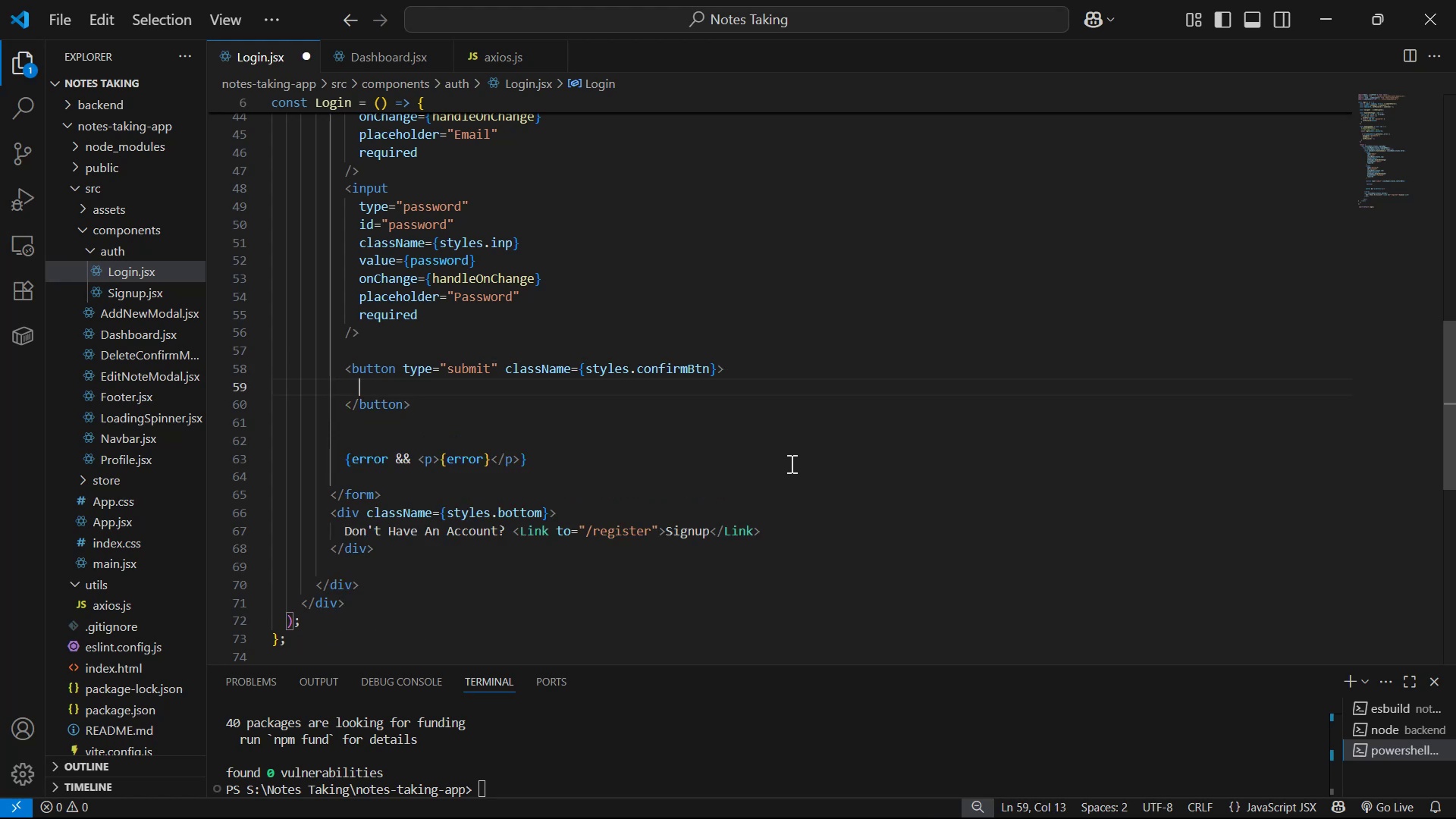 
left_click([852, 475])
 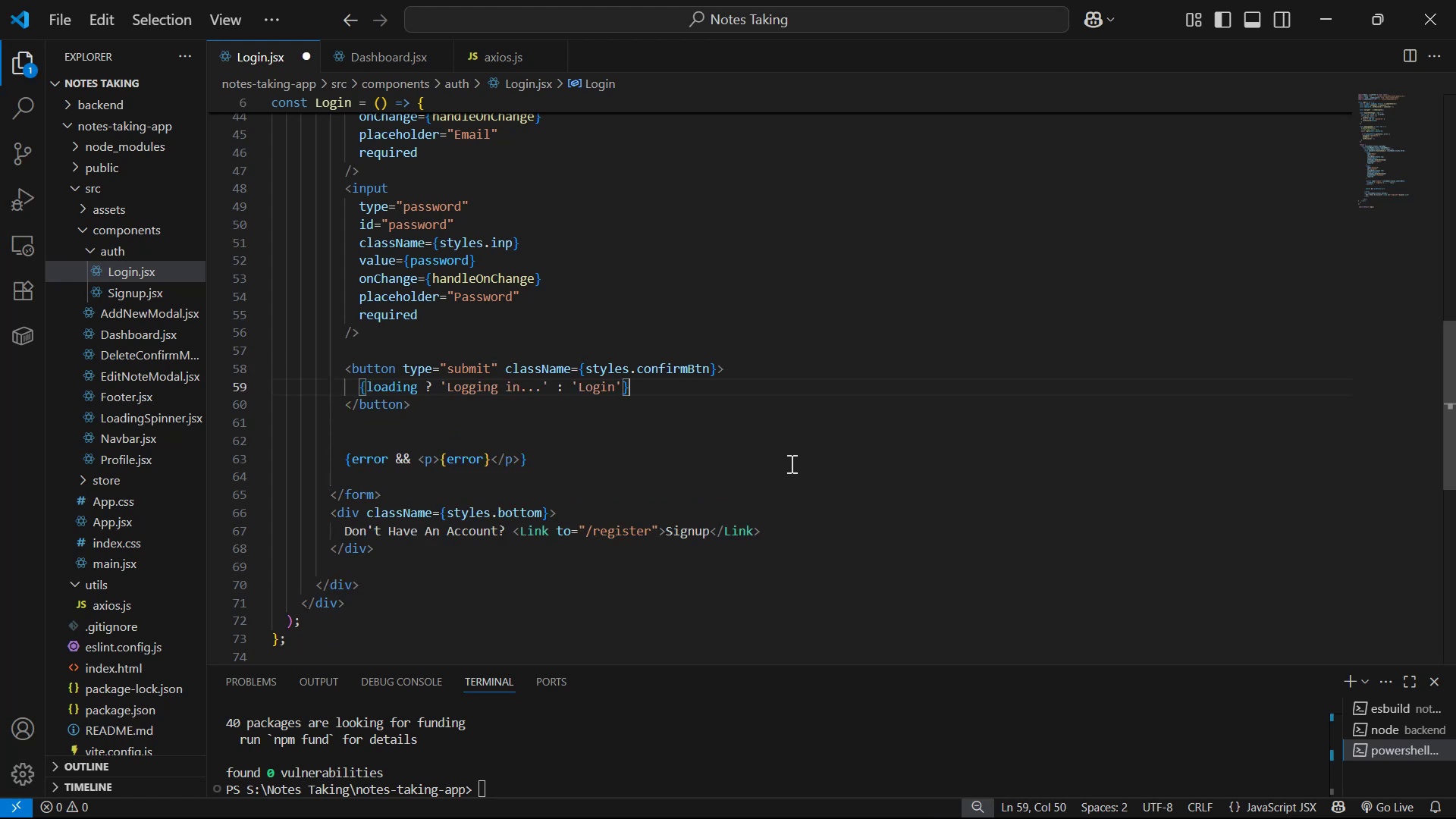 
left_click_drag(start_coordinate=[708, 461], to_coordinate=[514, 444])
 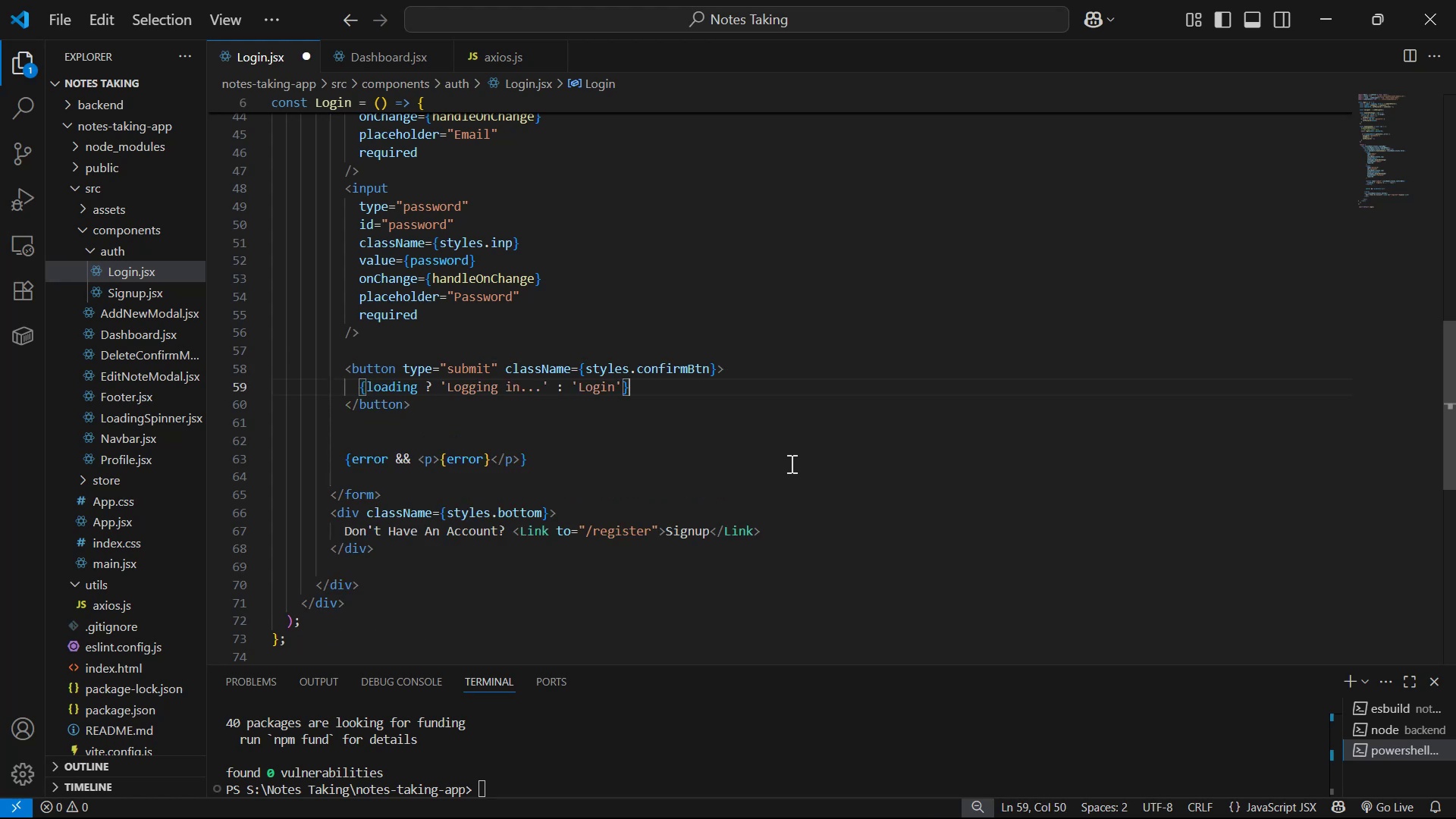 
key(C)
 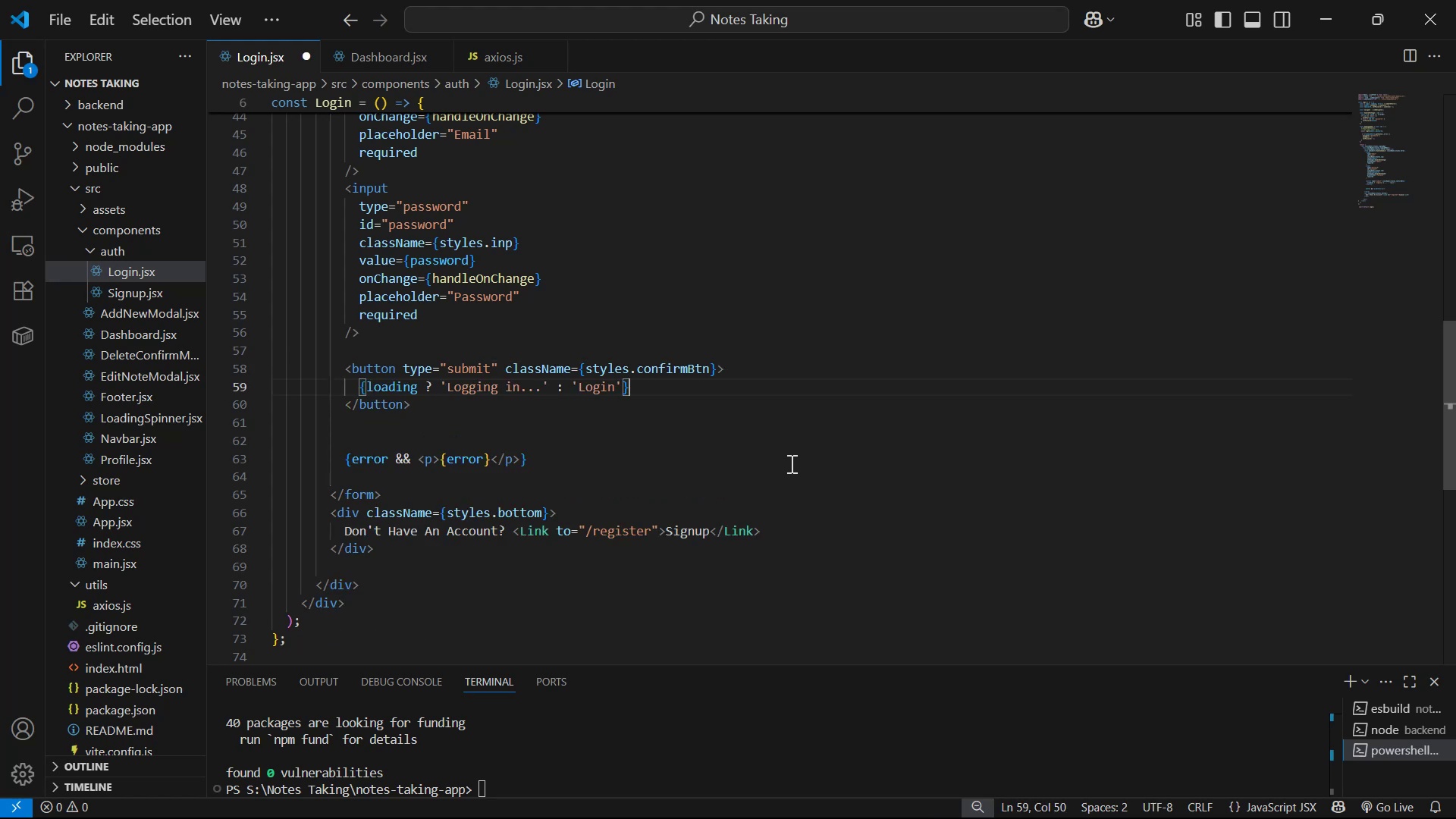 
key(Control+ControlLeft)
 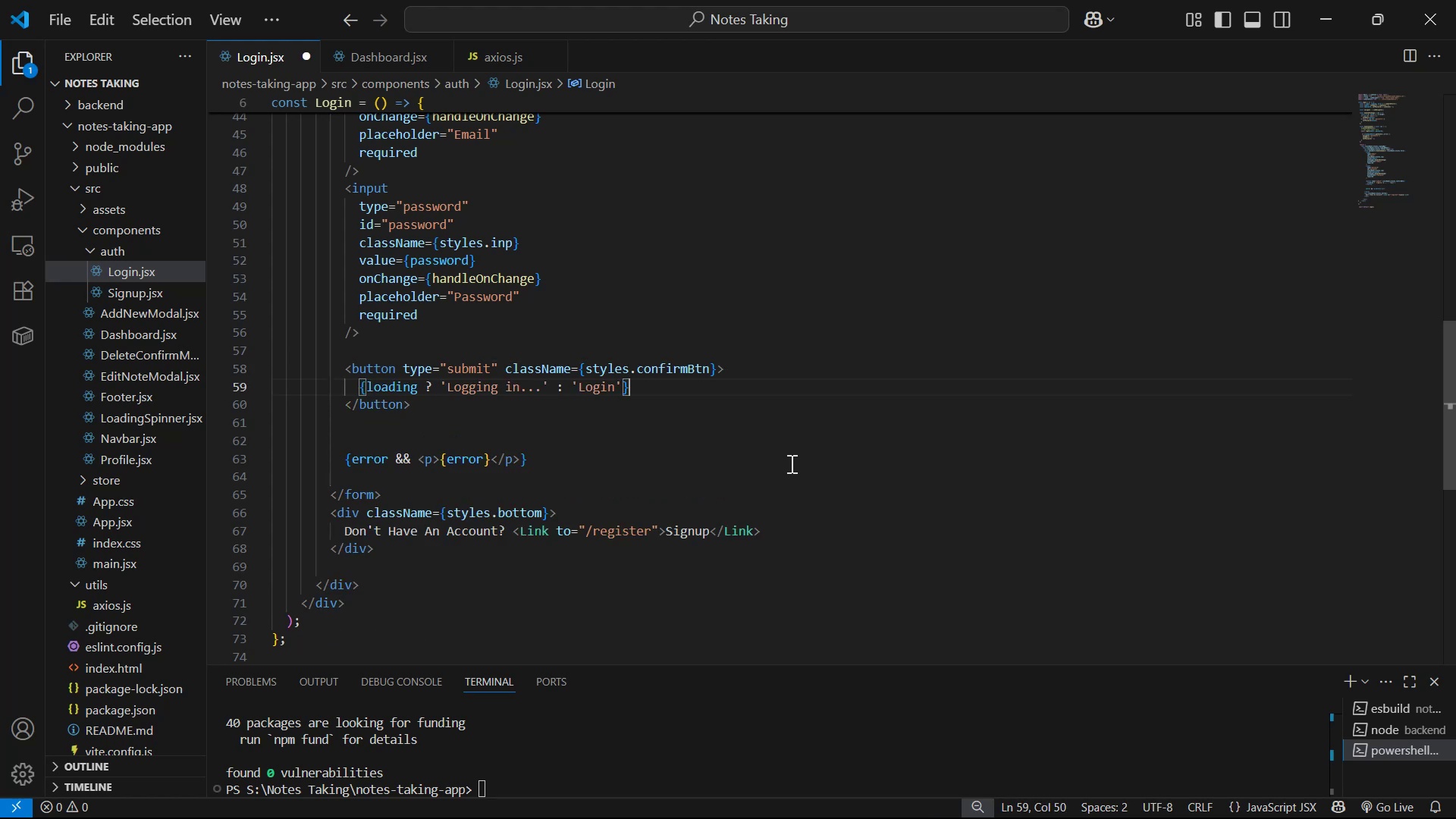 
key(Alt+AltLeft)
 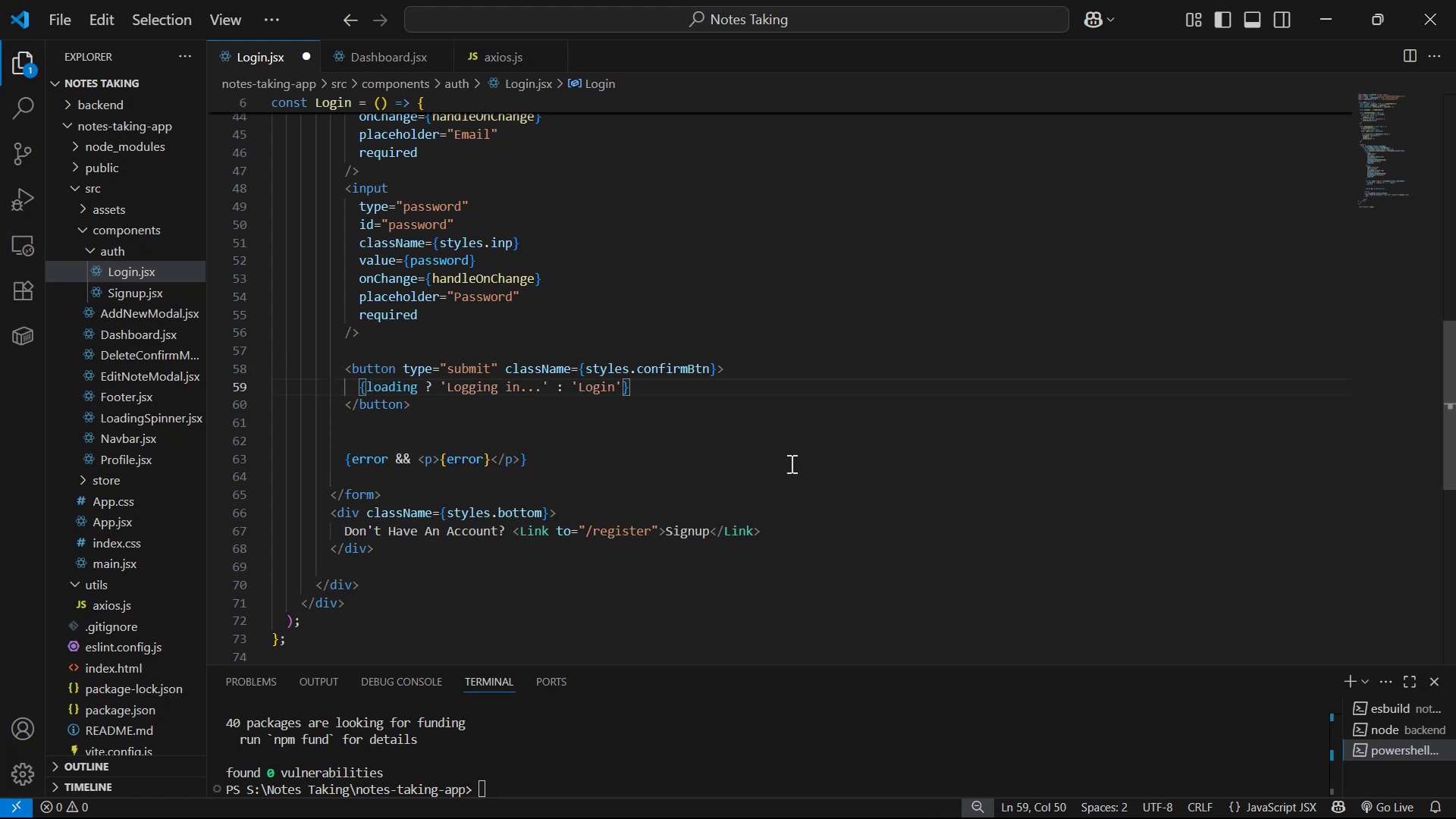 
key(Alt+Tab)
 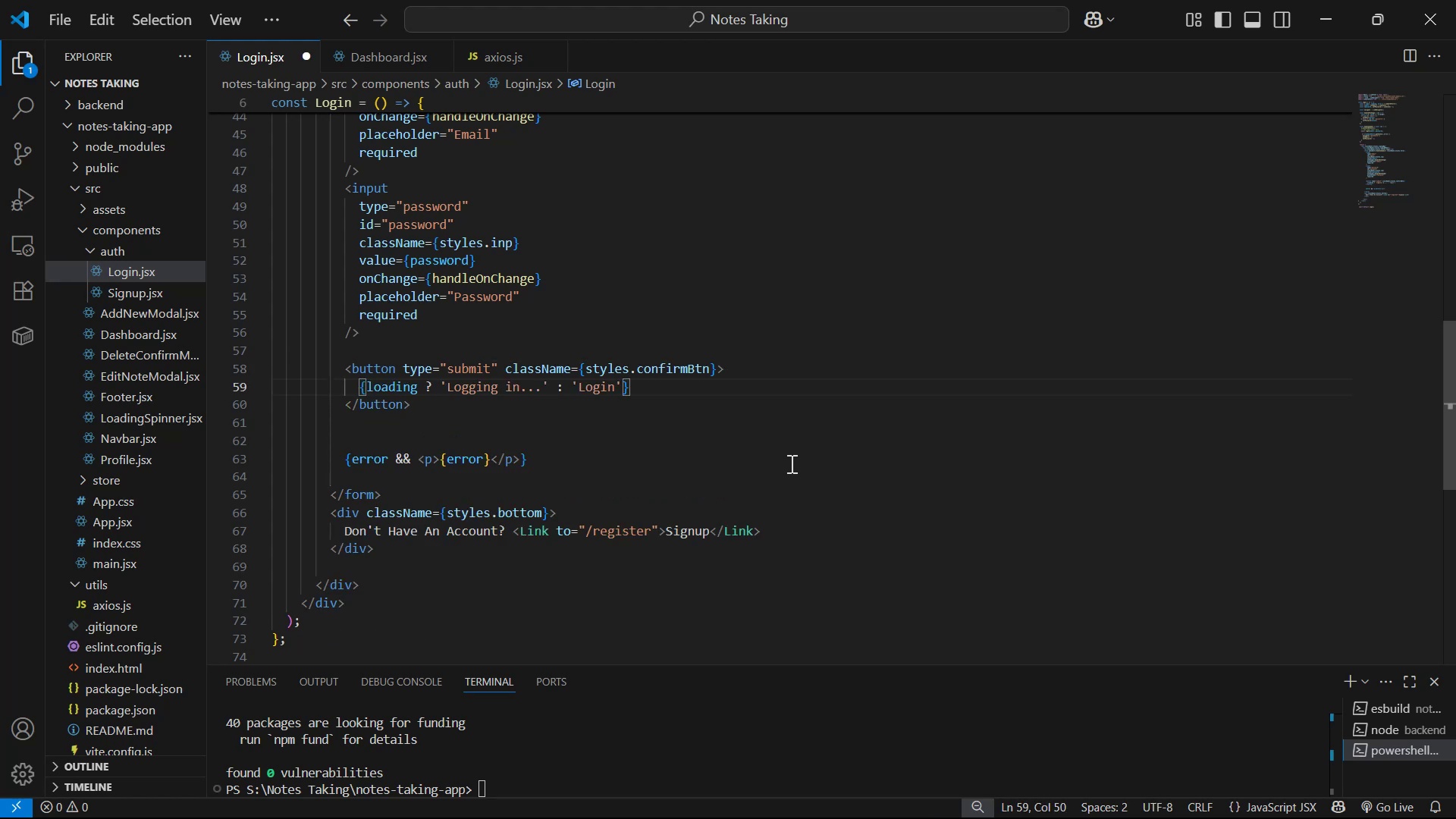 
key(Alt+AltLeft)
 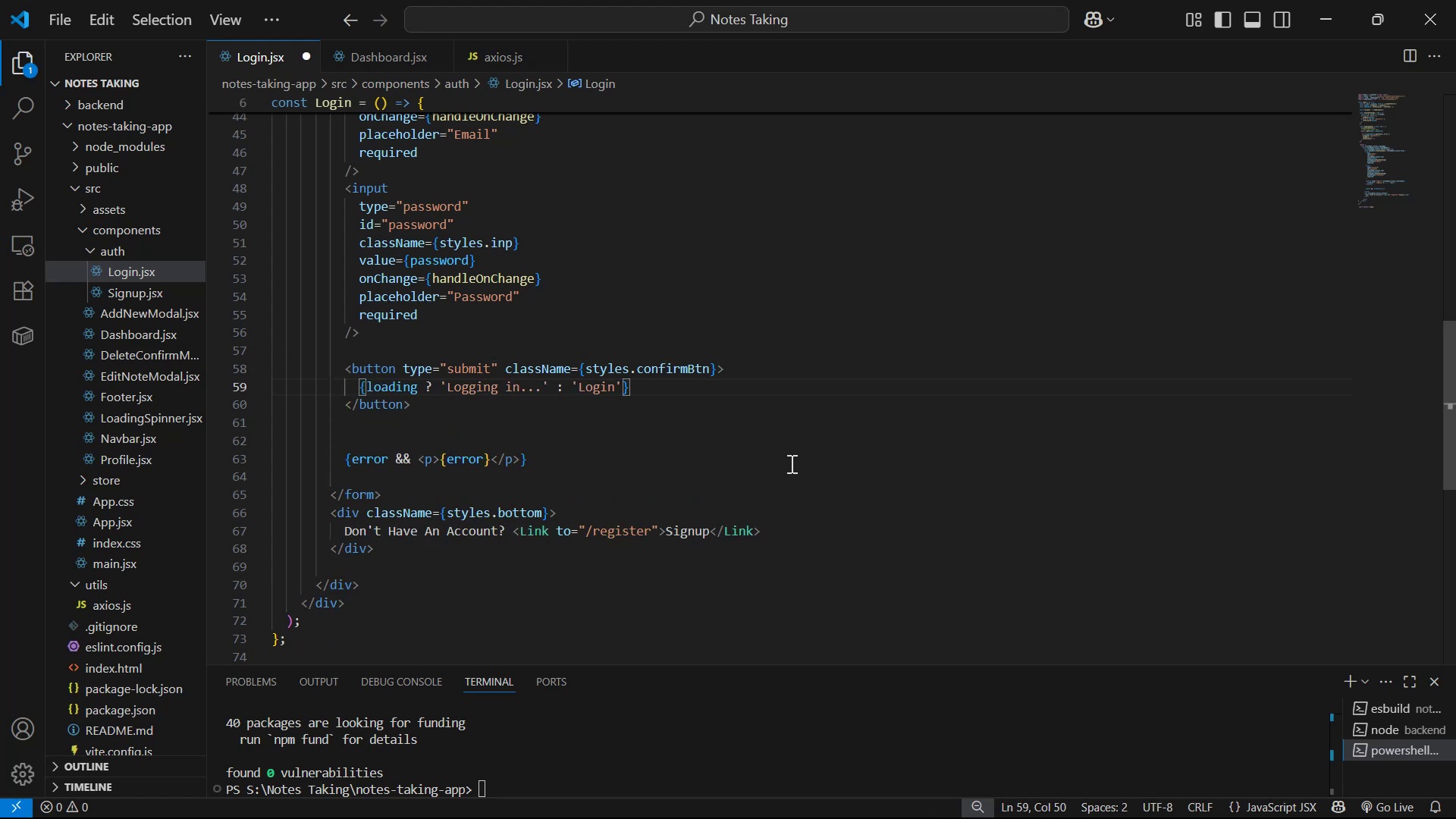 
key(Alt+Tab)
 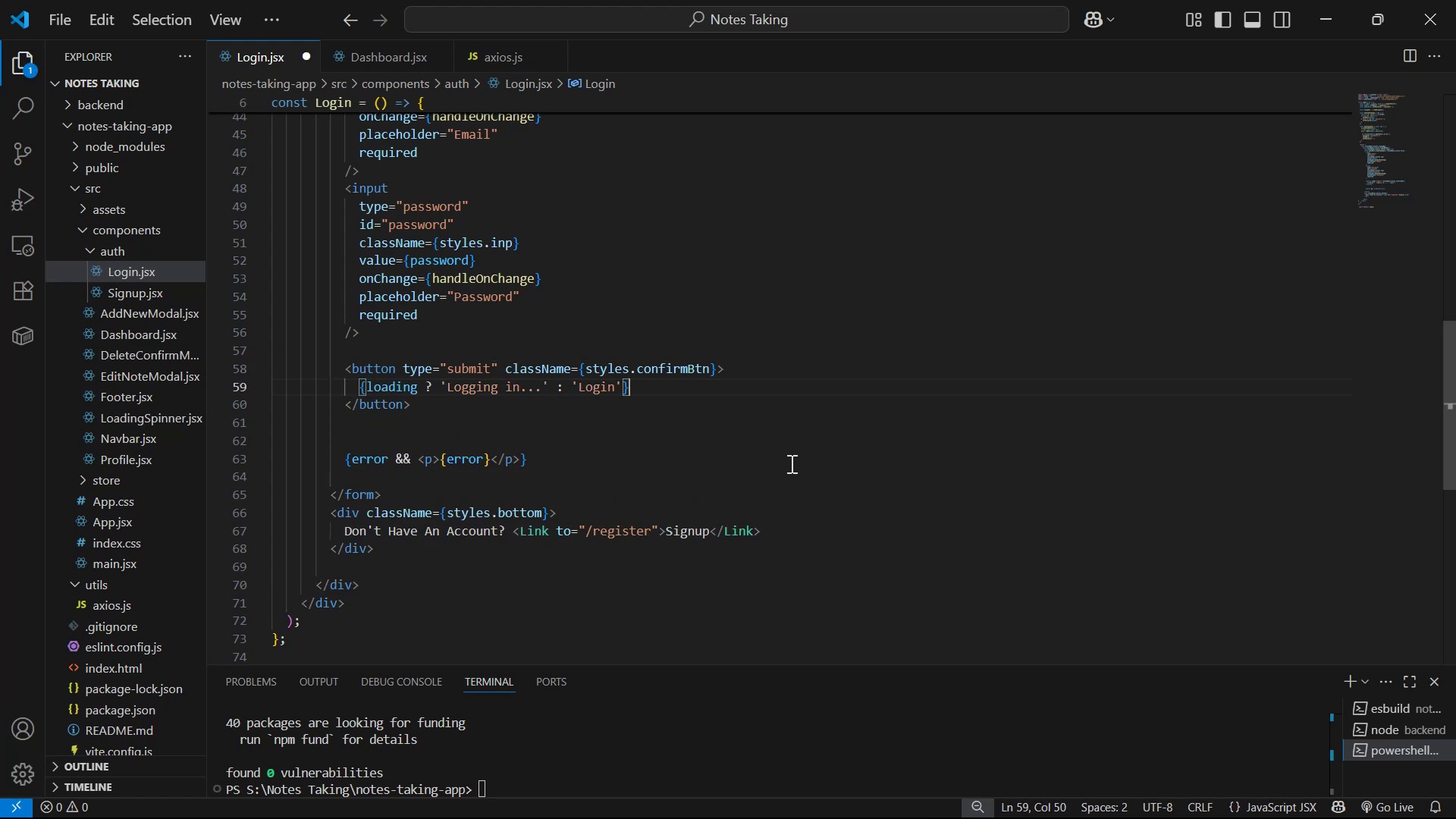 
left_click_drag(start_coordinate=[705, 466], to_coordinate=[513, 467])
 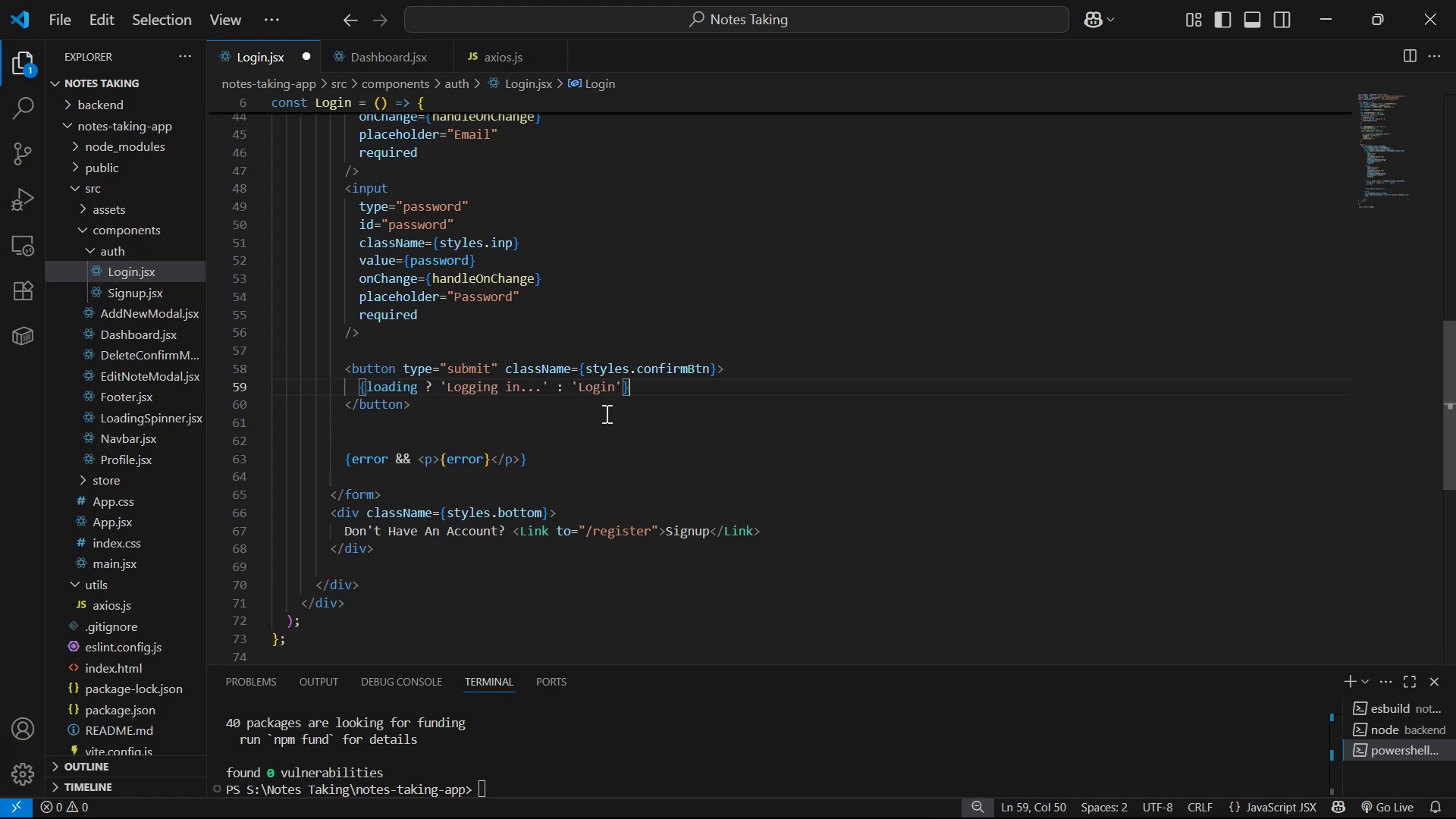 
key(Control+ControlLeft)
 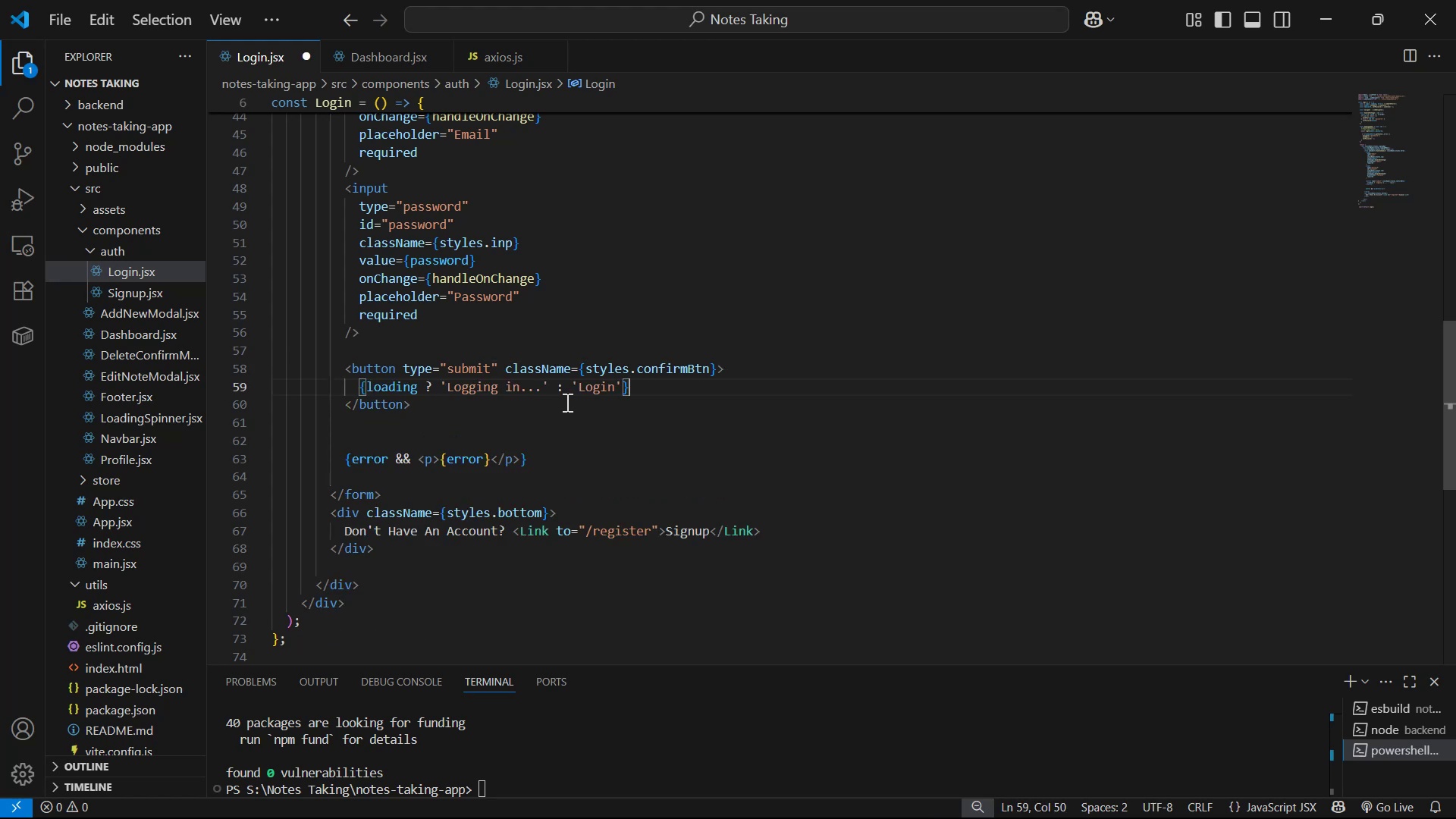 
key(Control+C)
 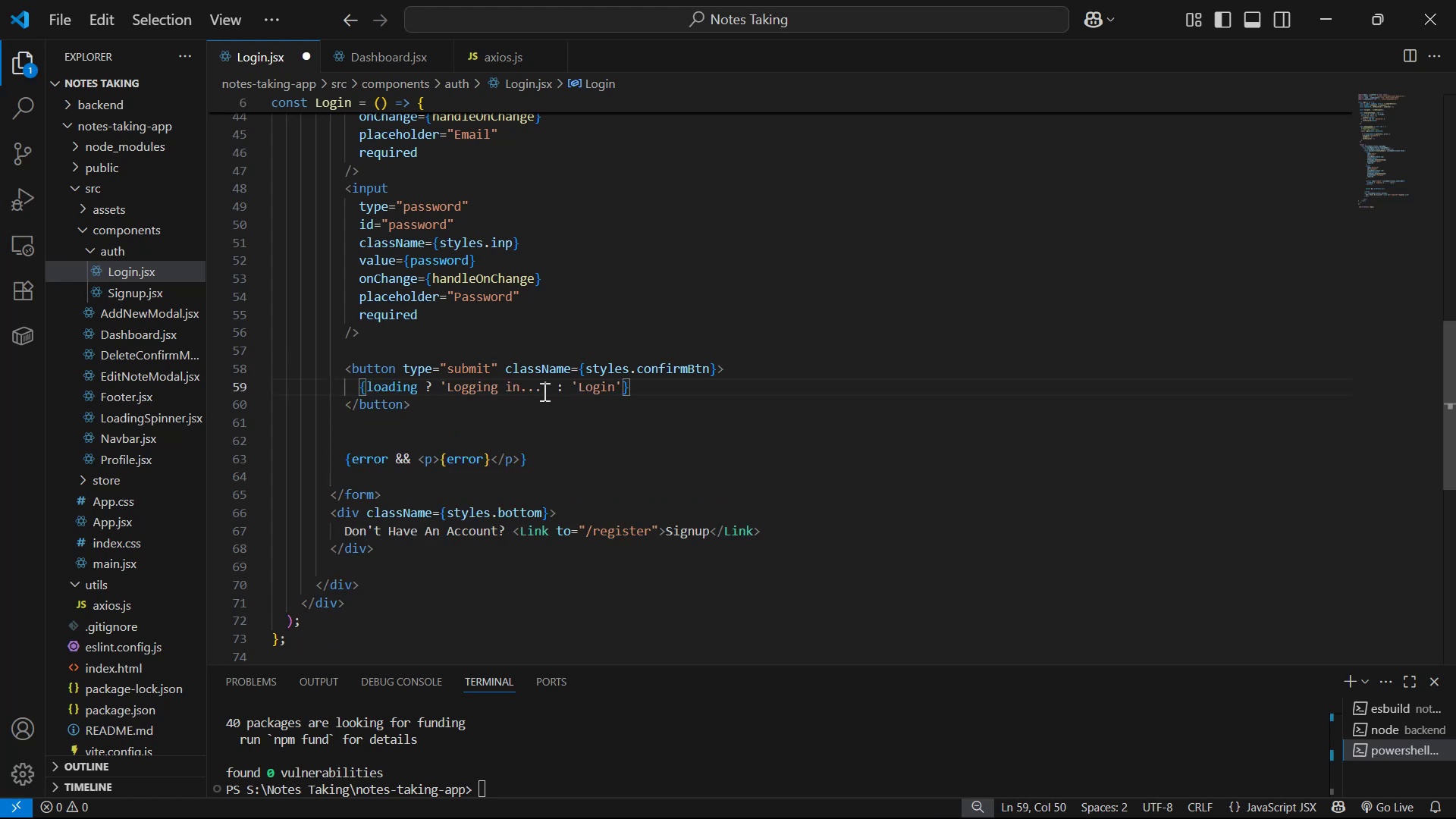 
key(Alt+AltLeft)
 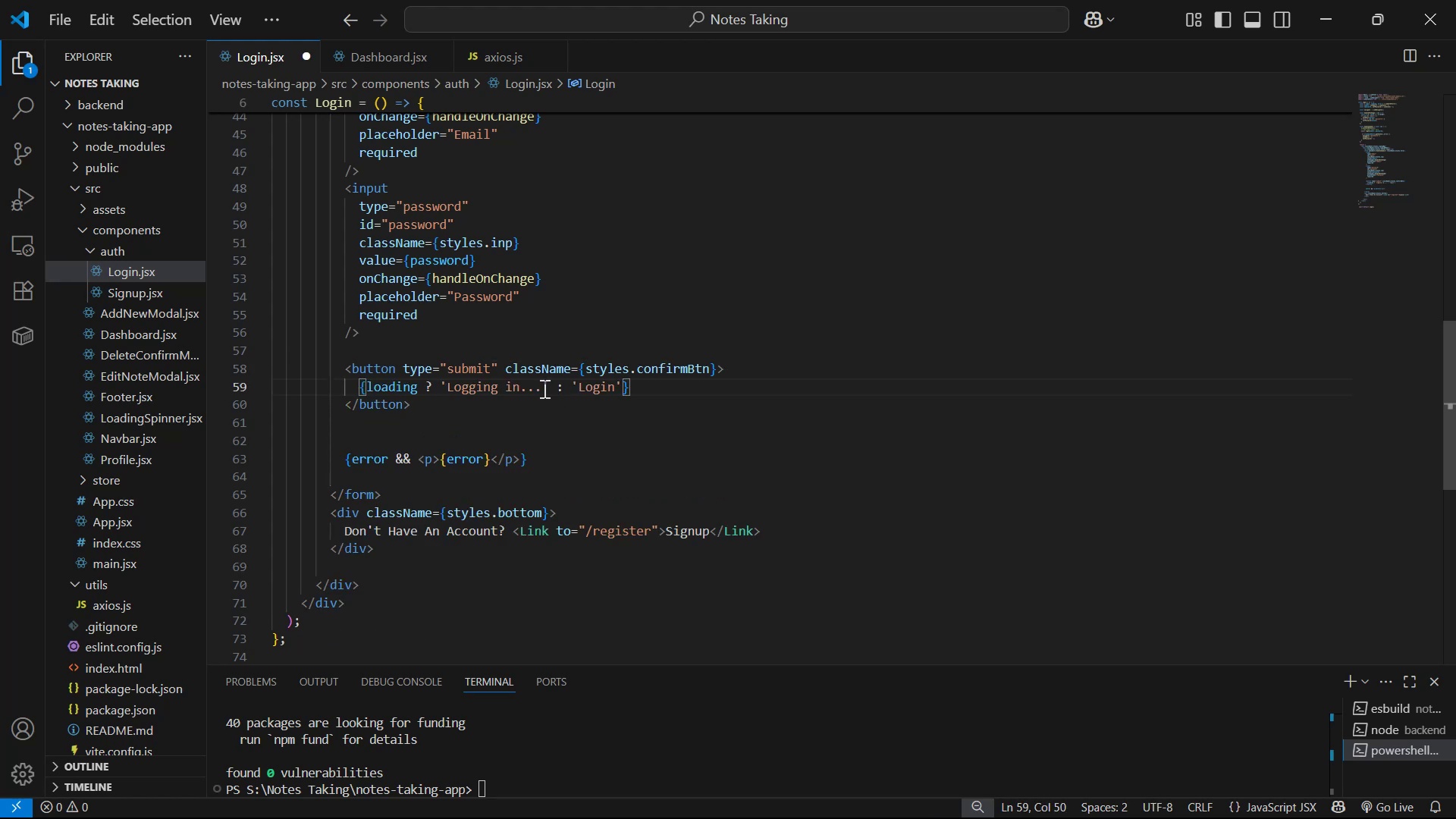 
key(Alt+Tab)
 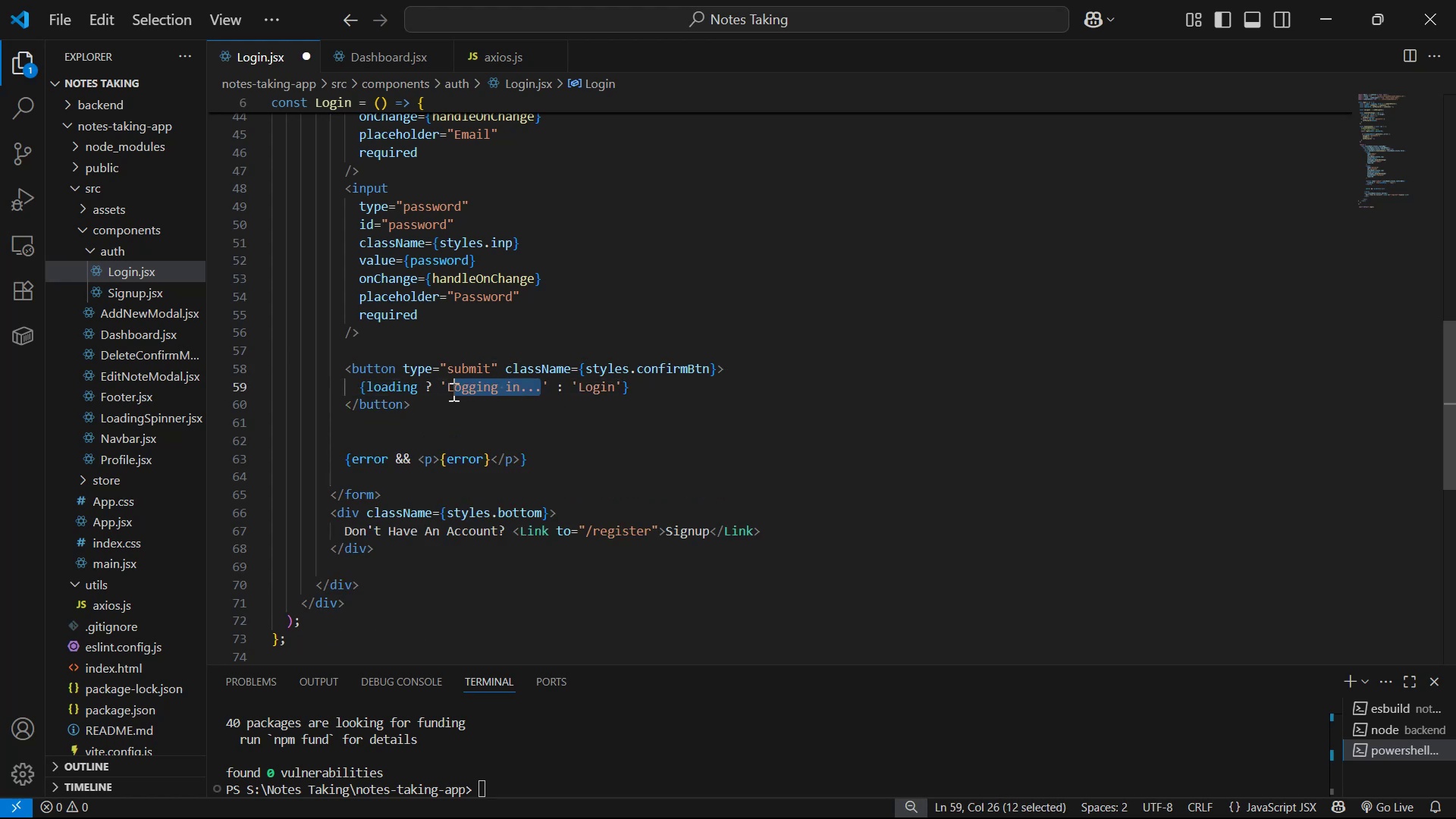 
left_click_drag(start_coordinate=[705, 482], to_coordinate=[297, 483])
 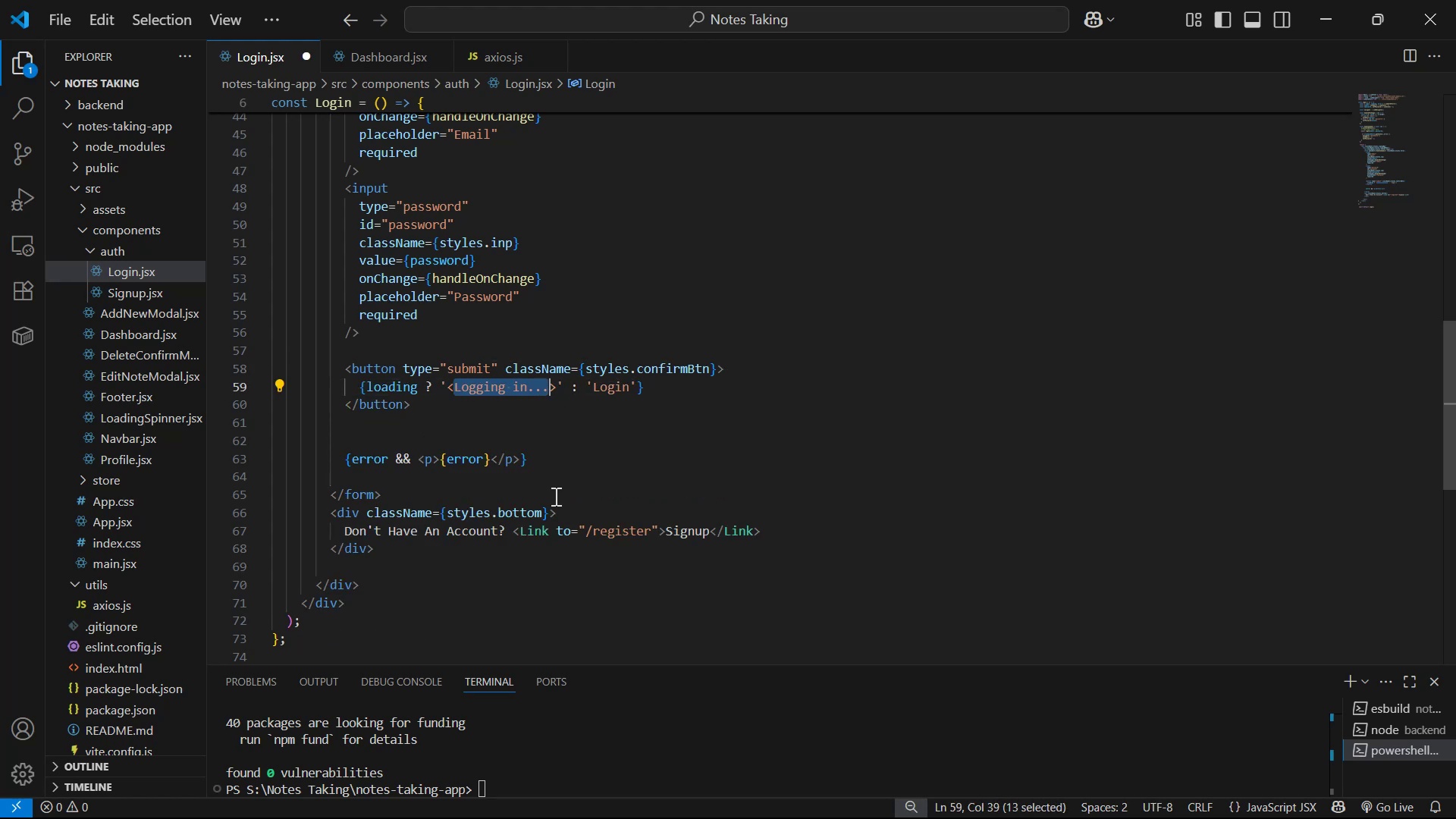 
key(Control+V)
 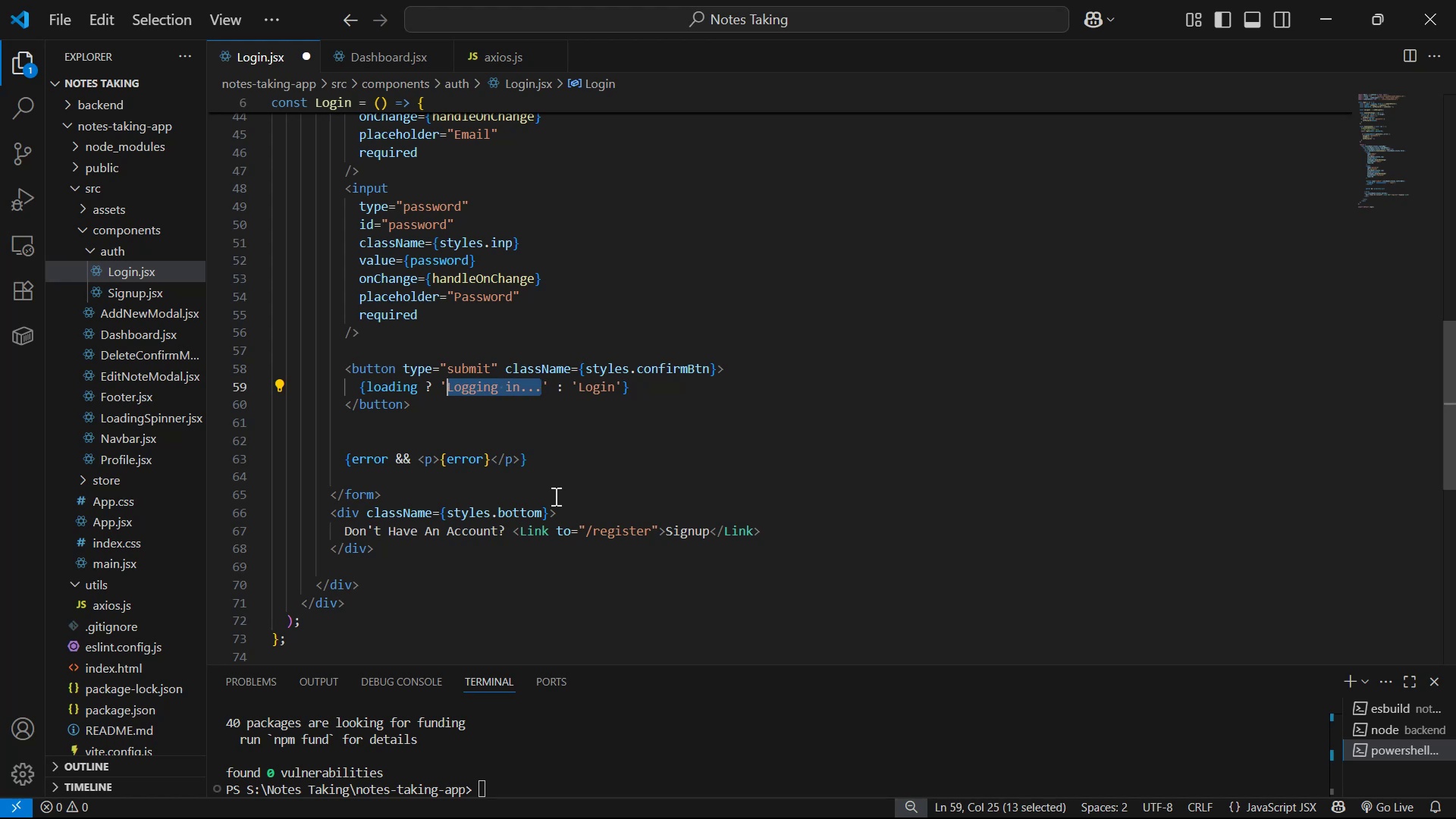 
left_click([293, 481])
 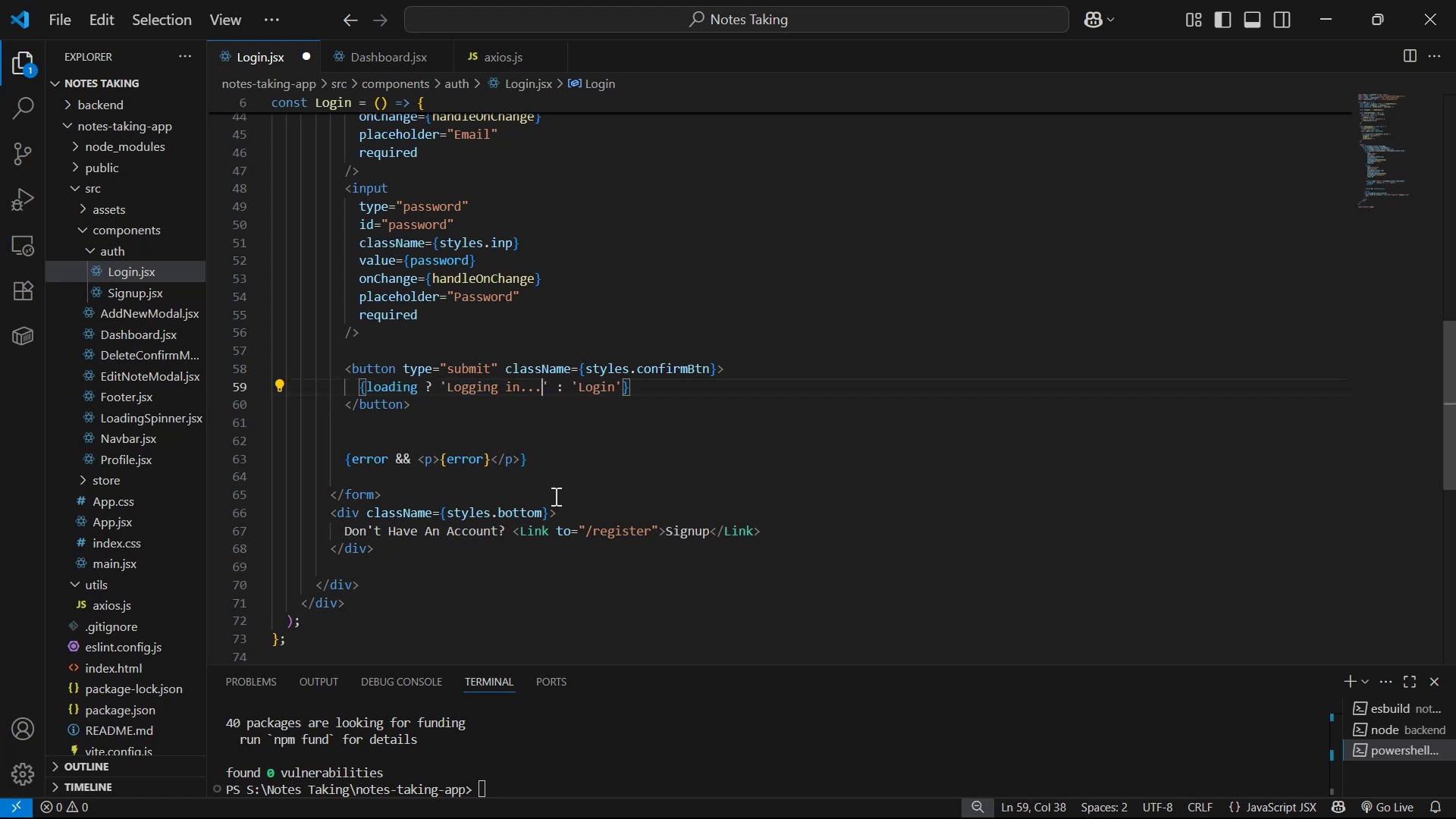 
key(Space)
 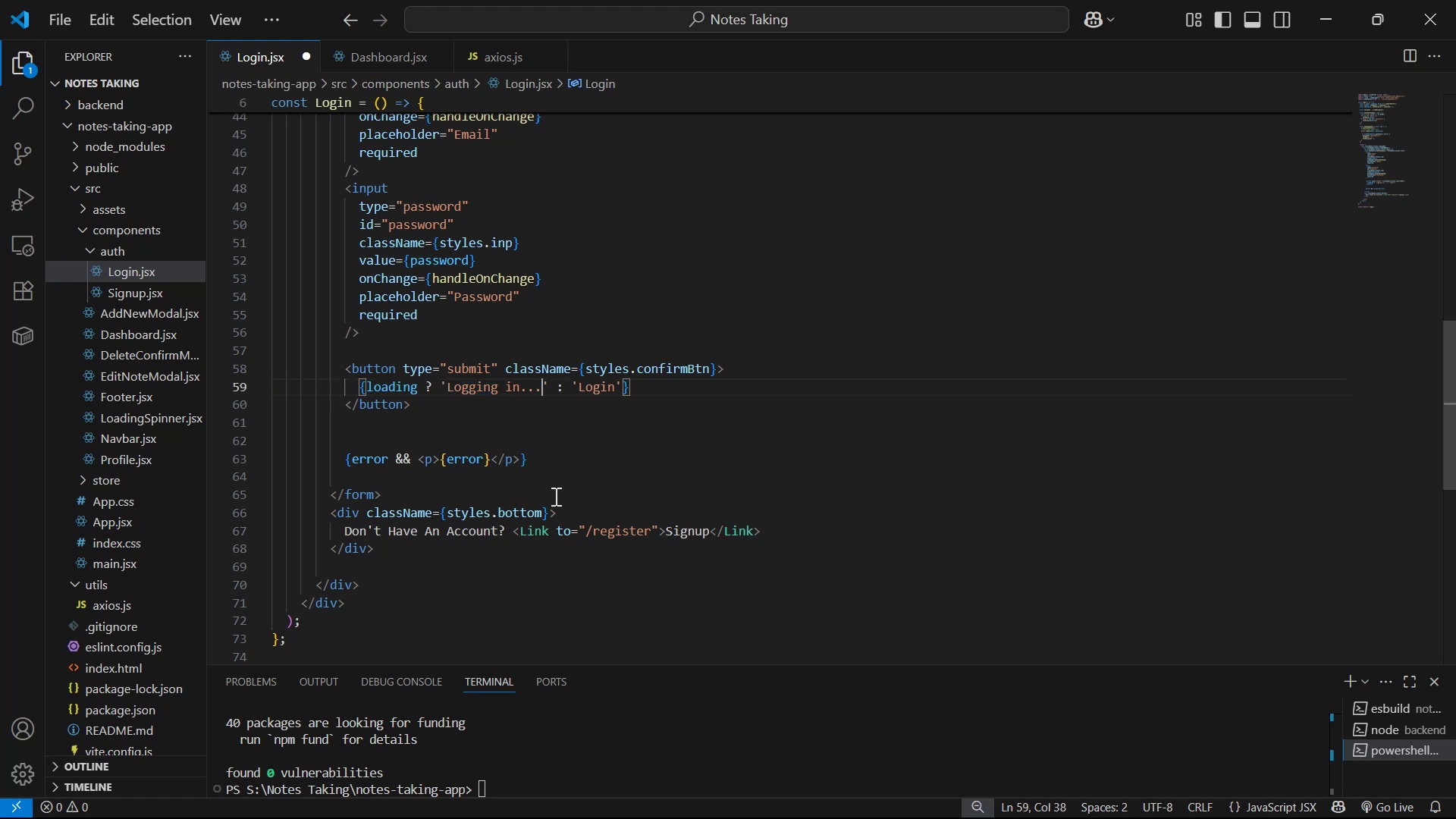 
key(Alt+AltLeft)
 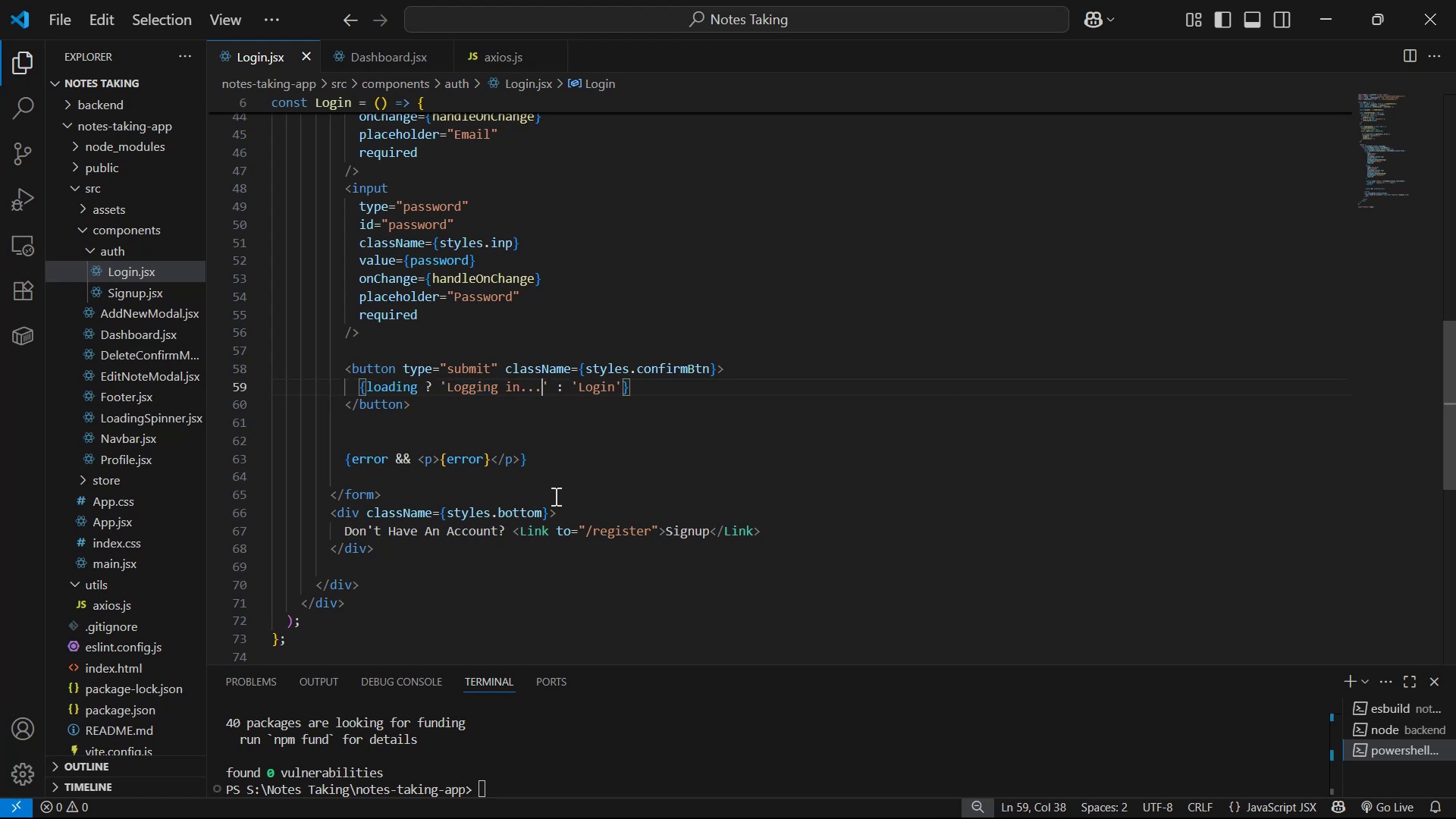 
key(Alt+Tab)
 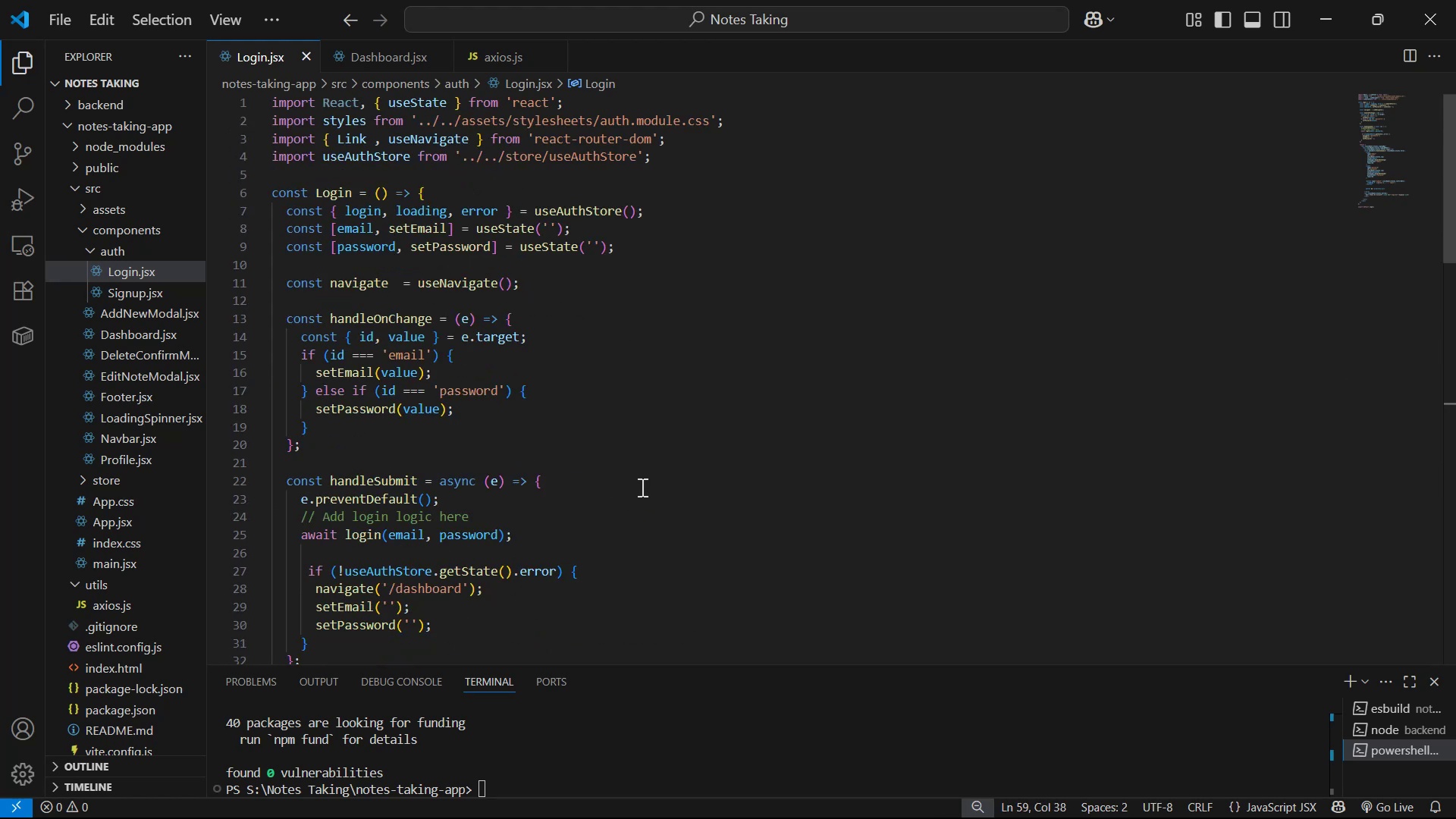 
left_click_drag(start_coordinate=[905, 316], to_coordinate=[502, 314])
 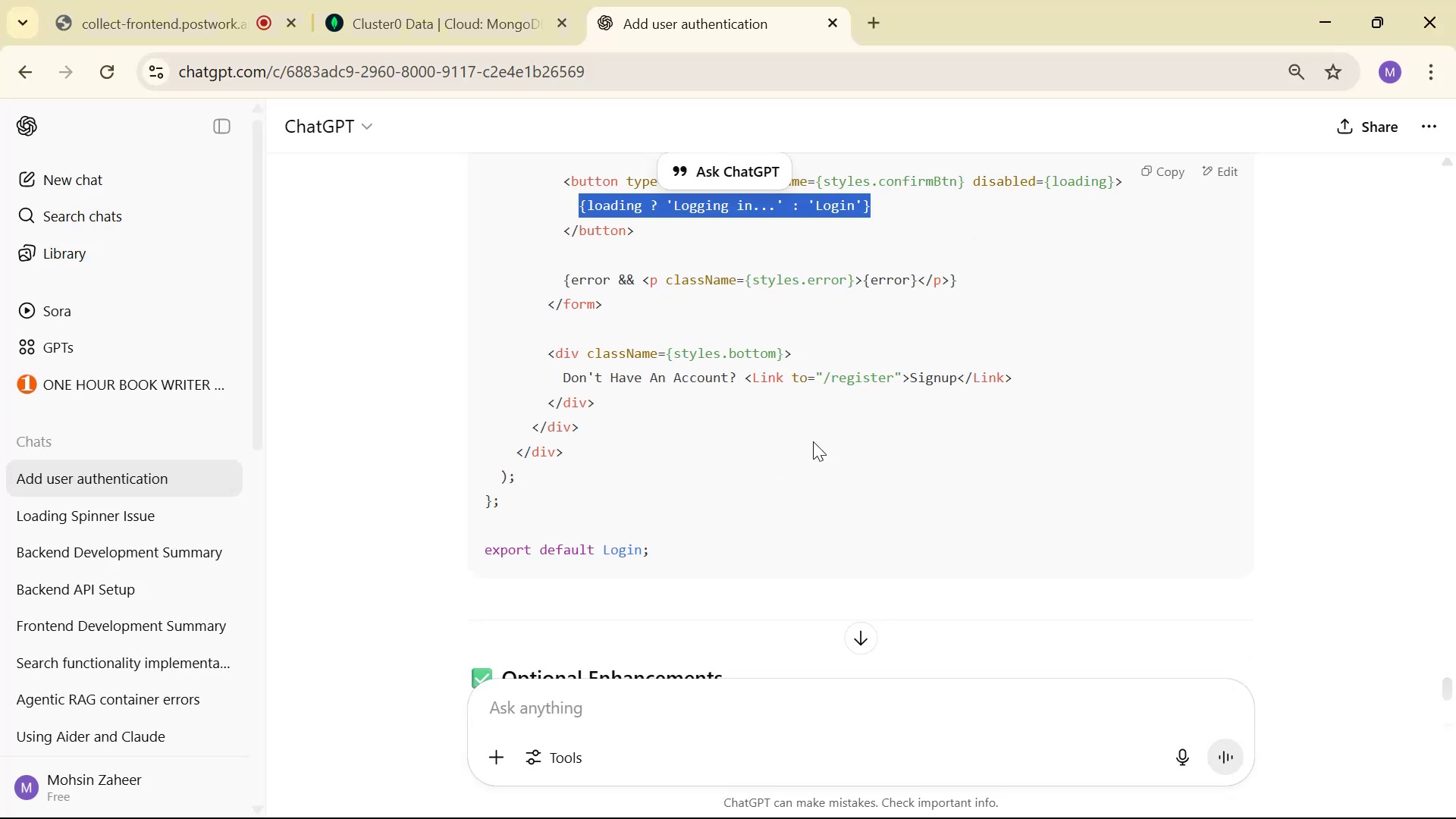 
key(Control+ControlLeft)
 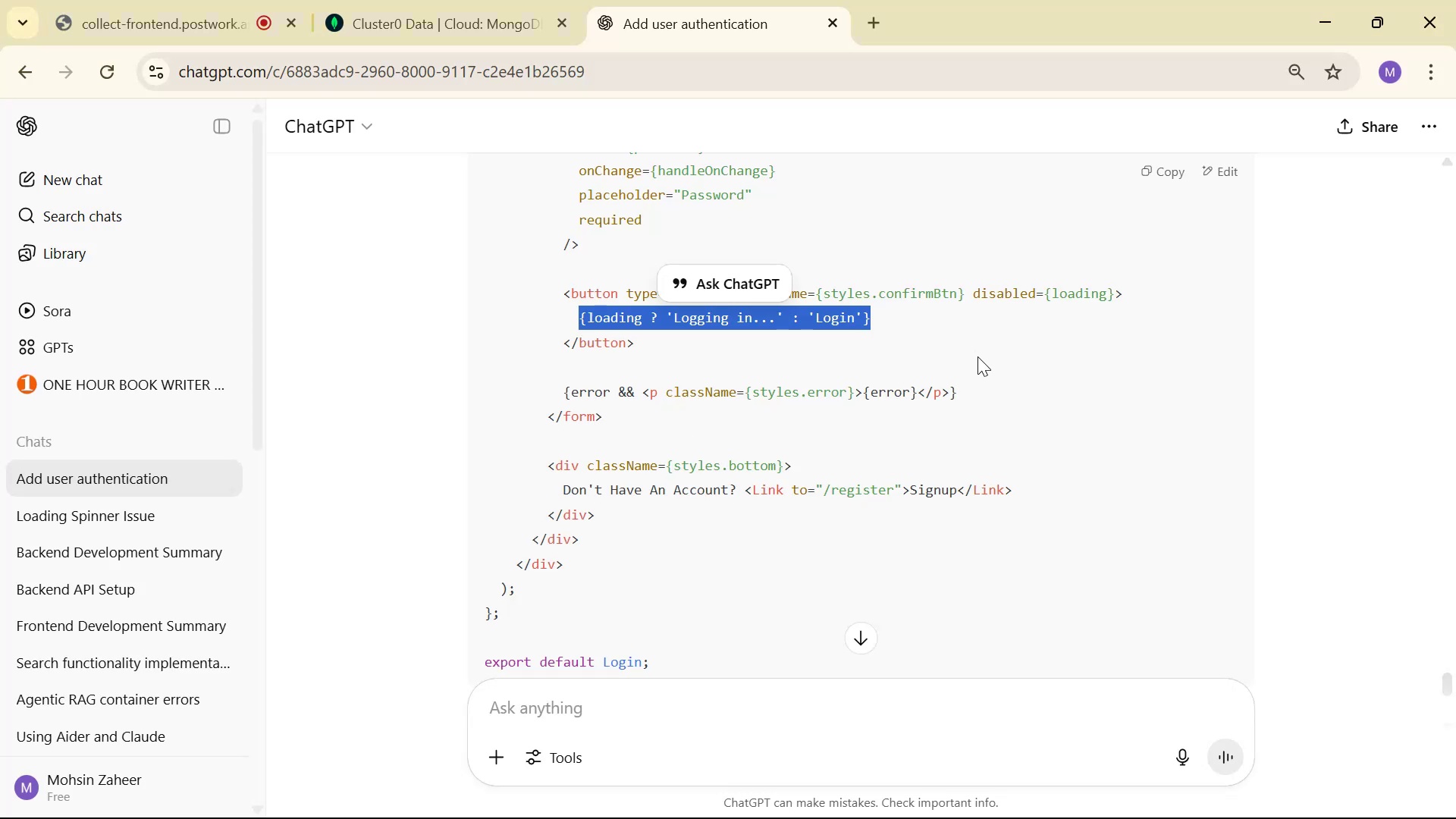 
key(Control+C)
 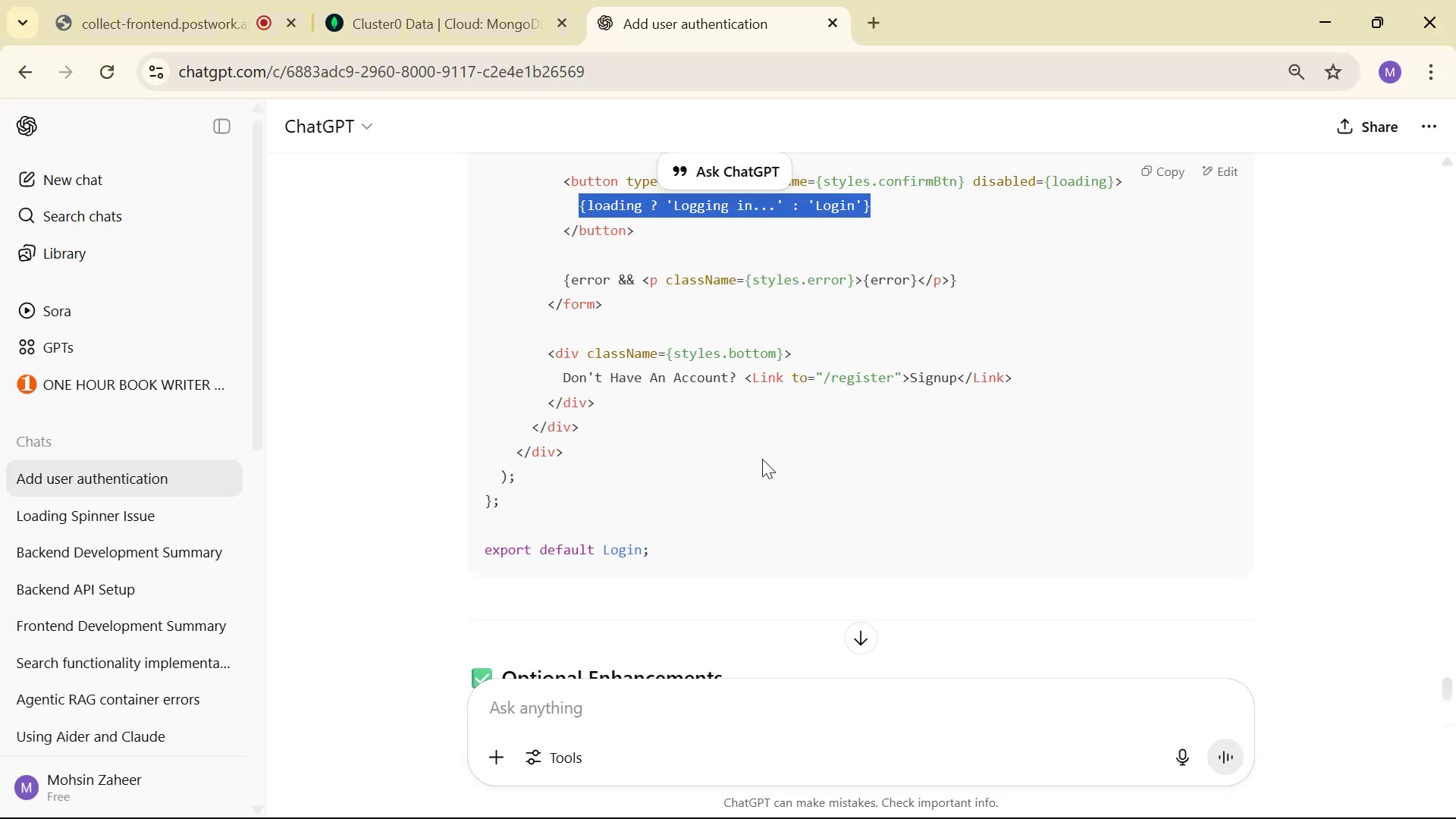 
key(Alt+AltLeft)
 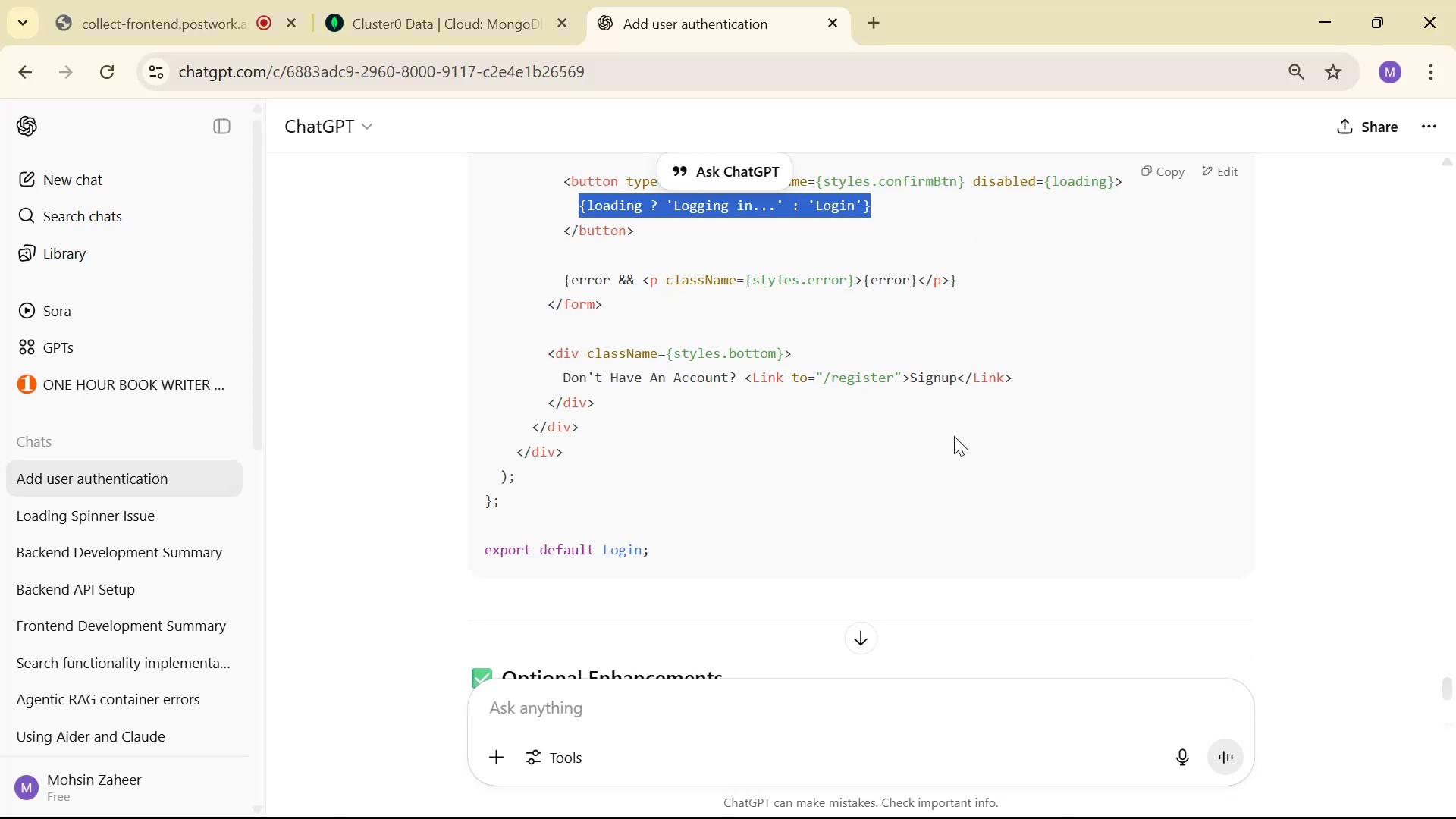 
key(Alt+Tab)
 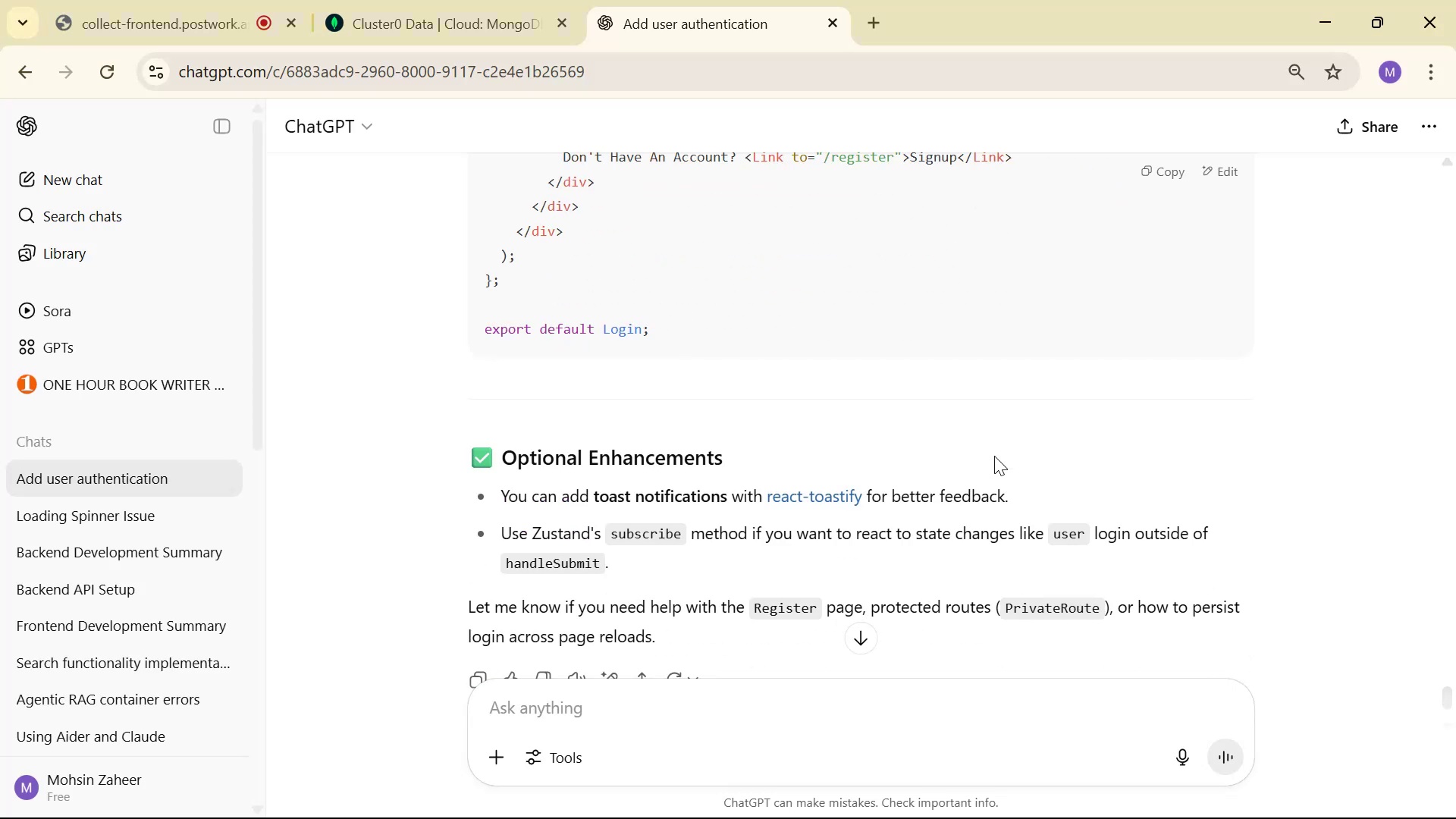 
left_click([507, 189])
 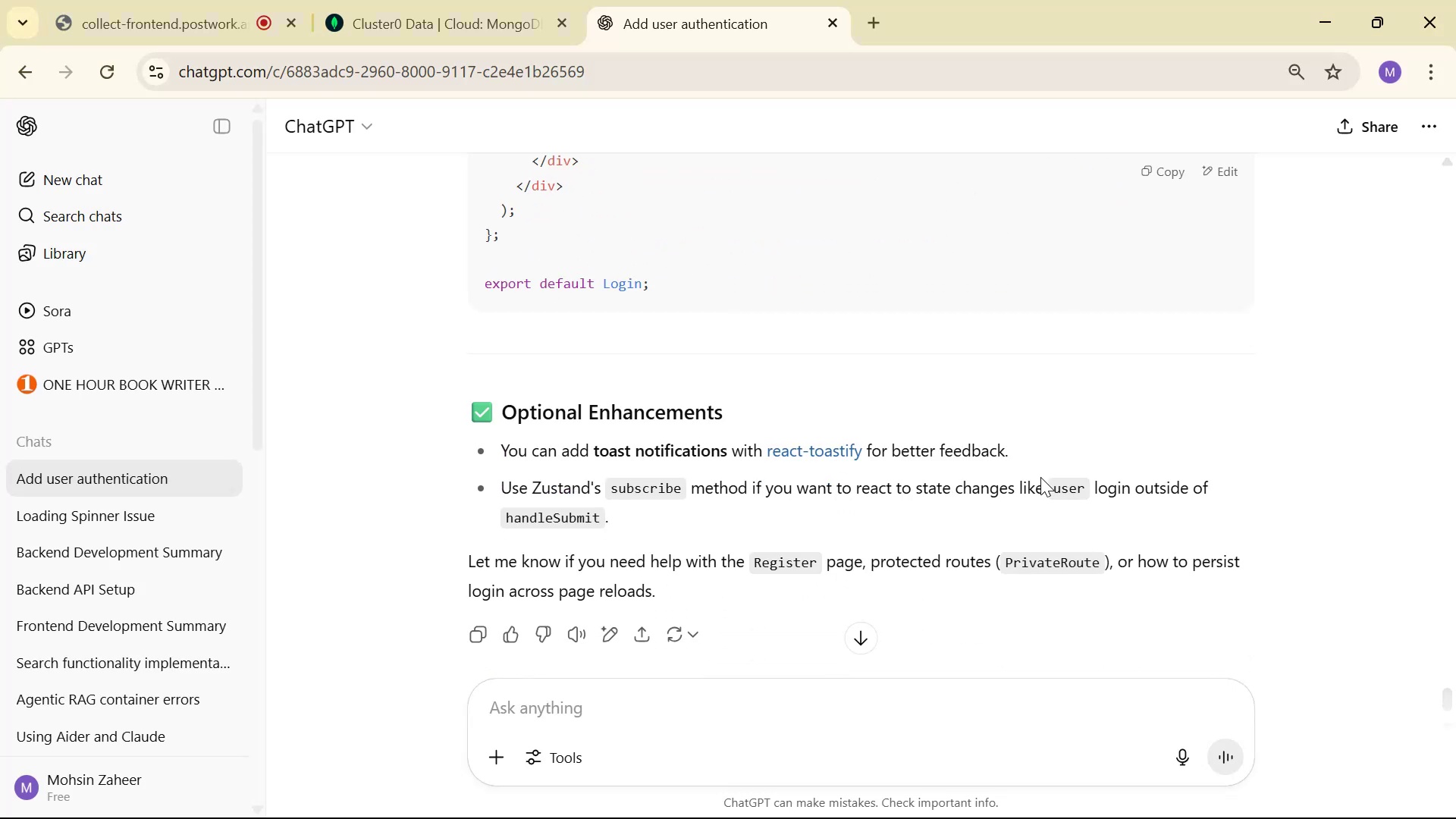 
key(Enter)
 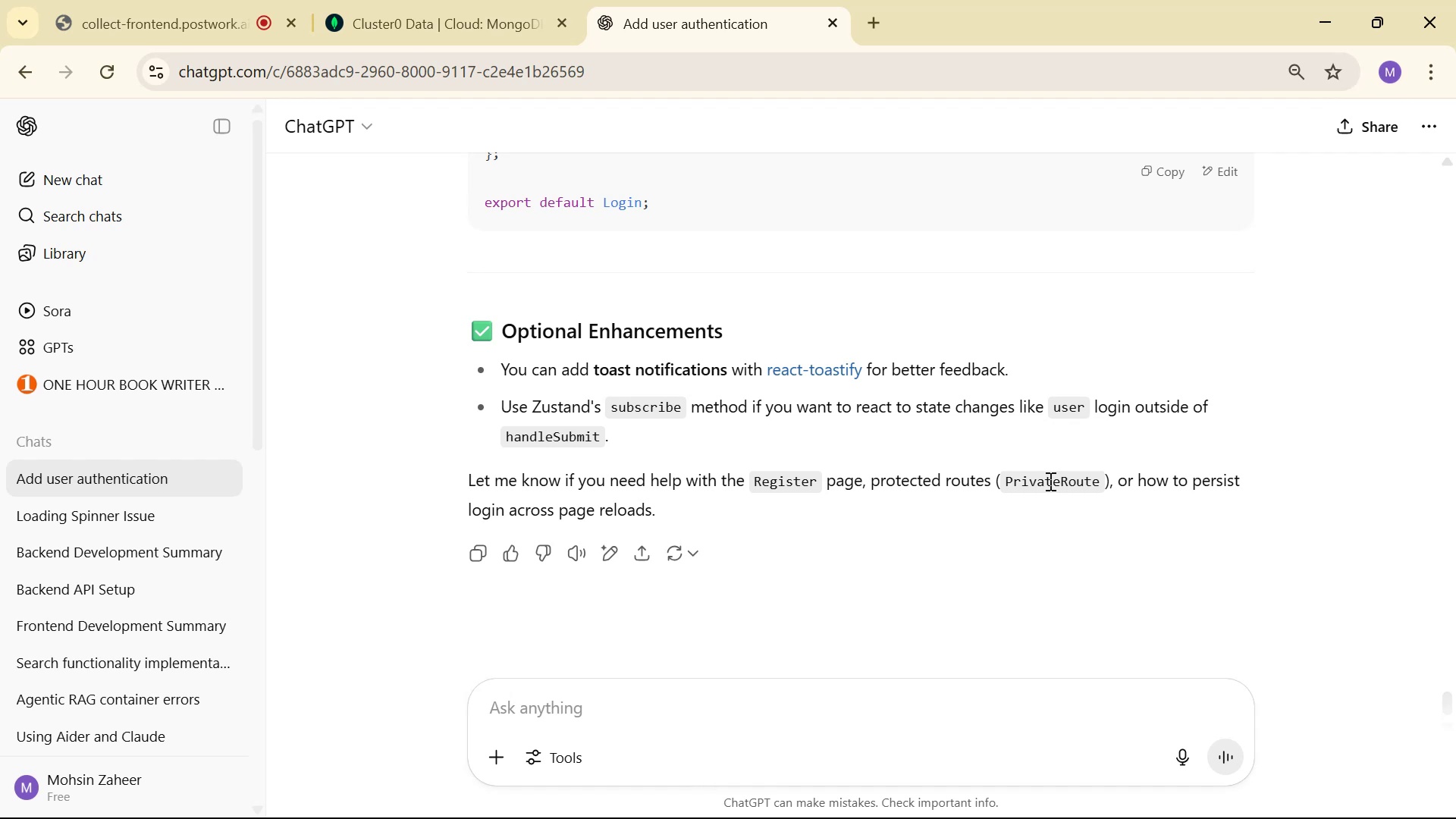 
key(Control+V)
 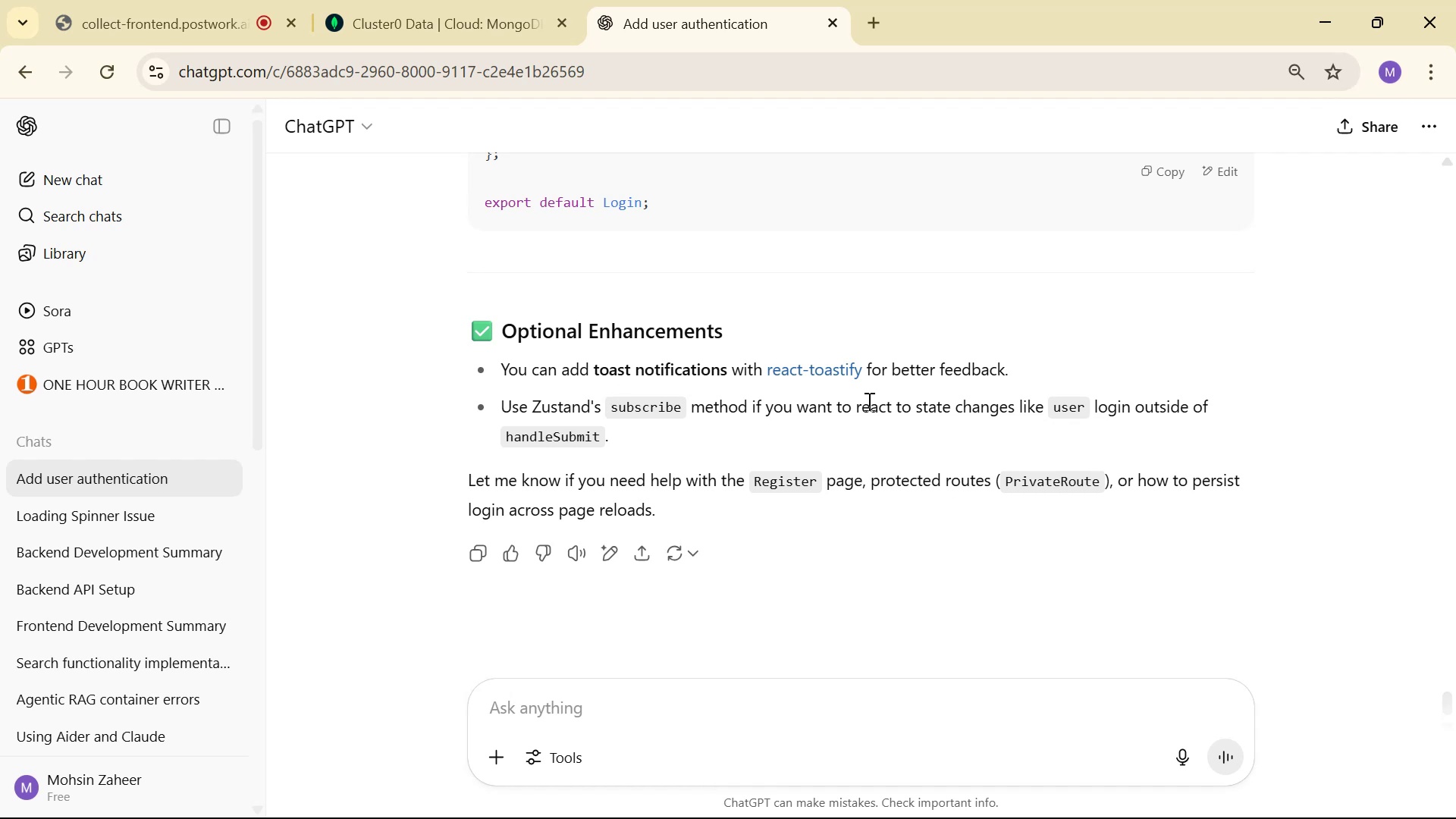 
key(Control+S)
 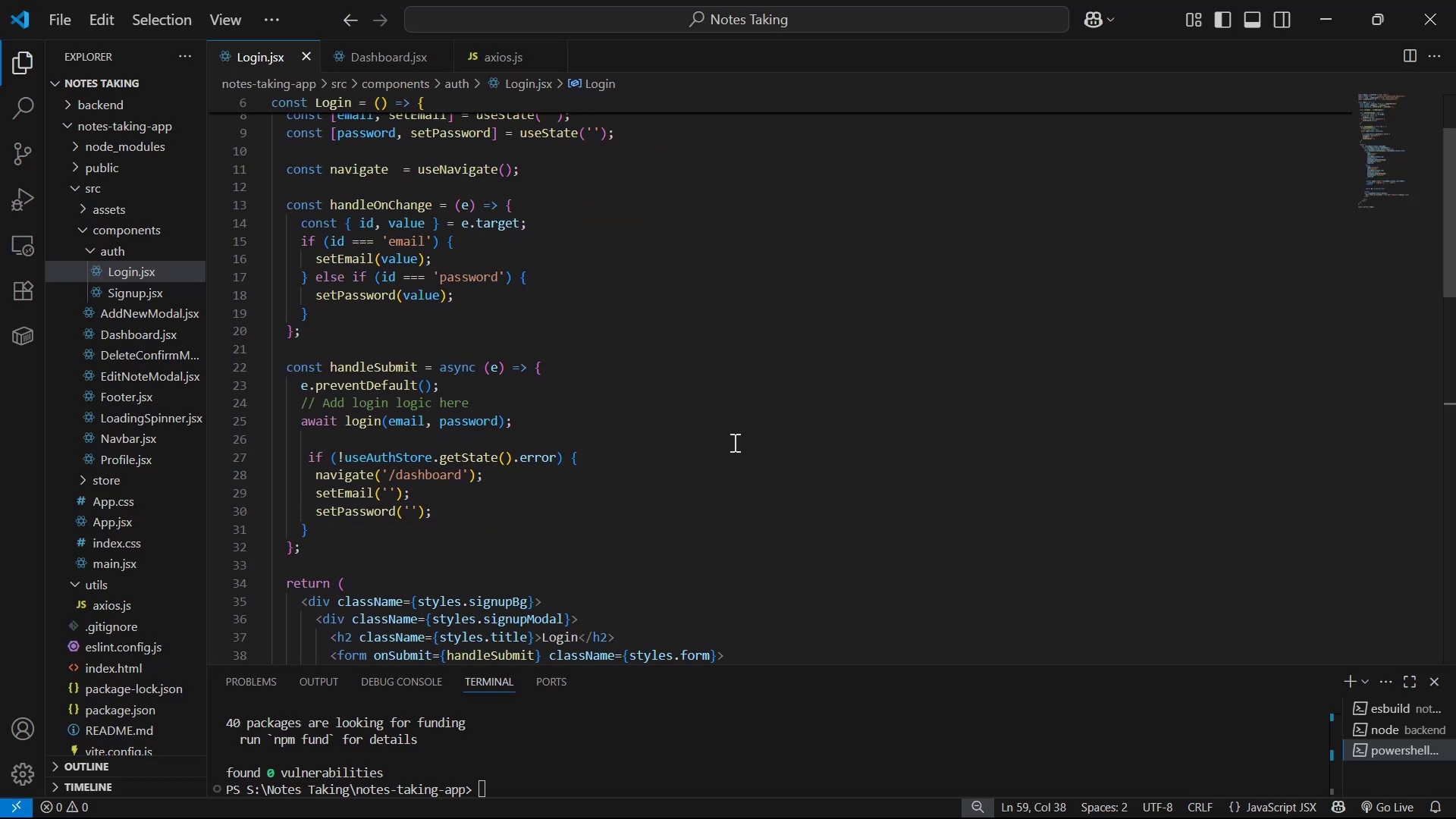 
left_click([300, 499])
 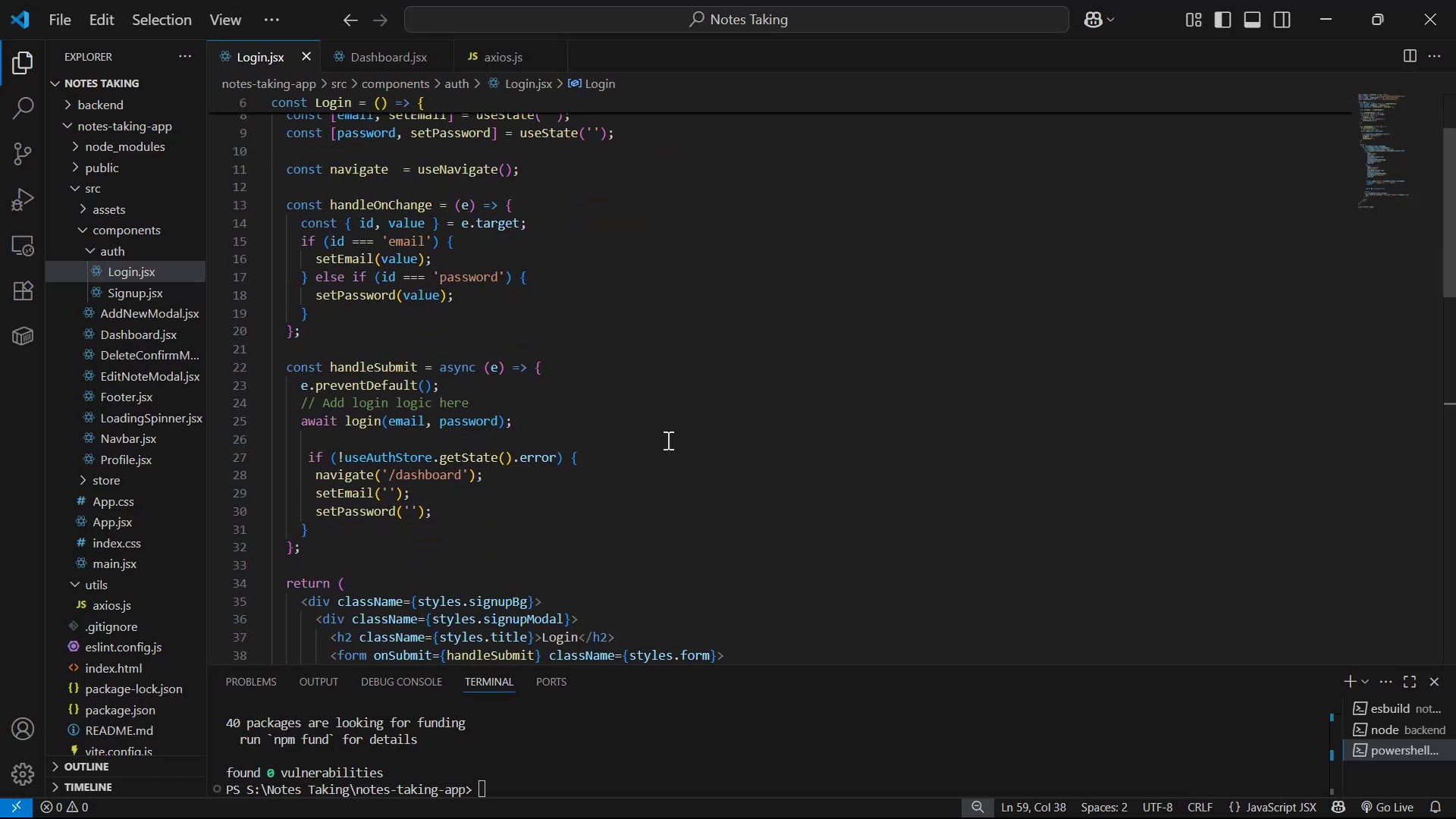 
key(Space)
 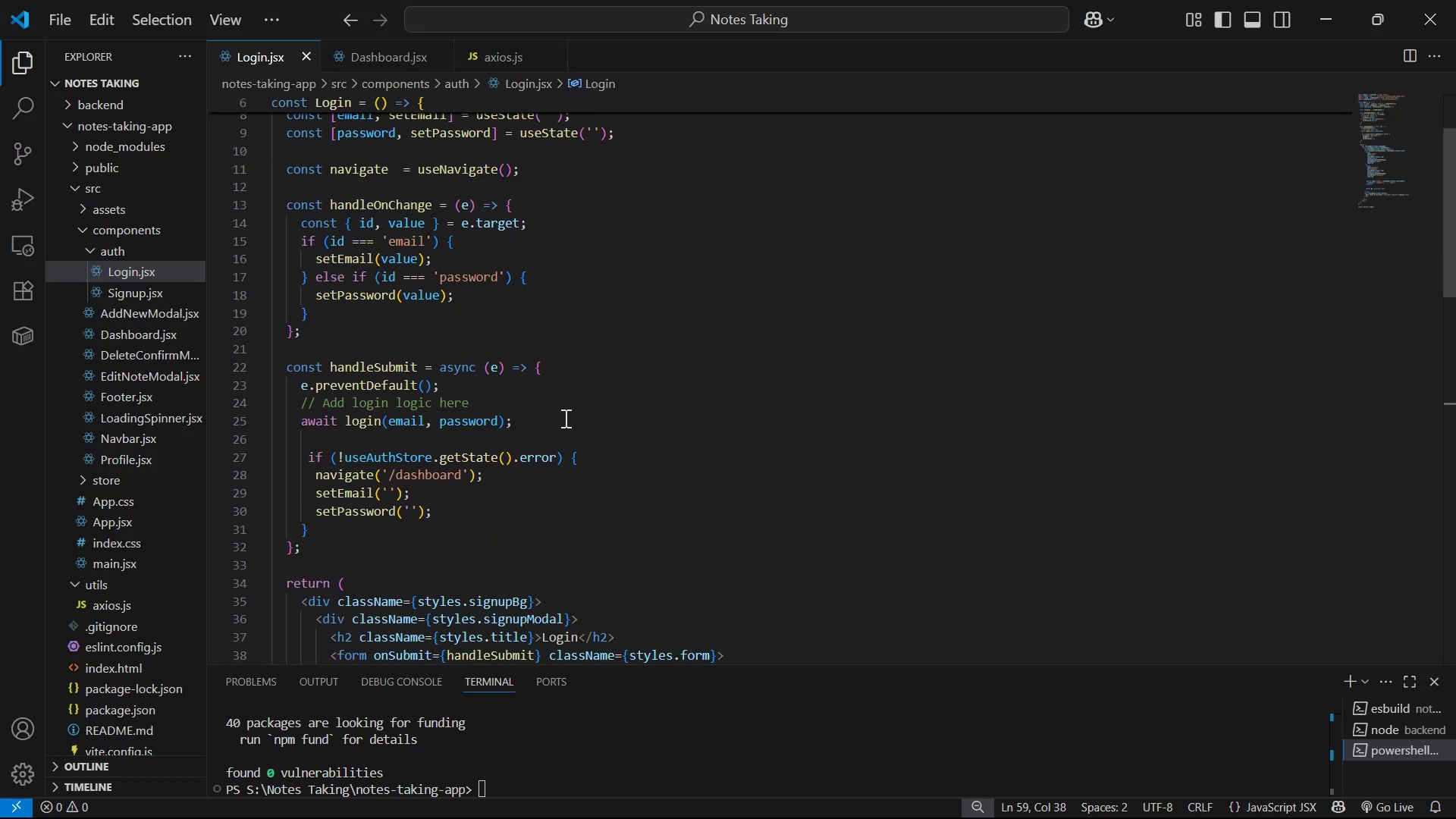 
key(ArrowLeft)
 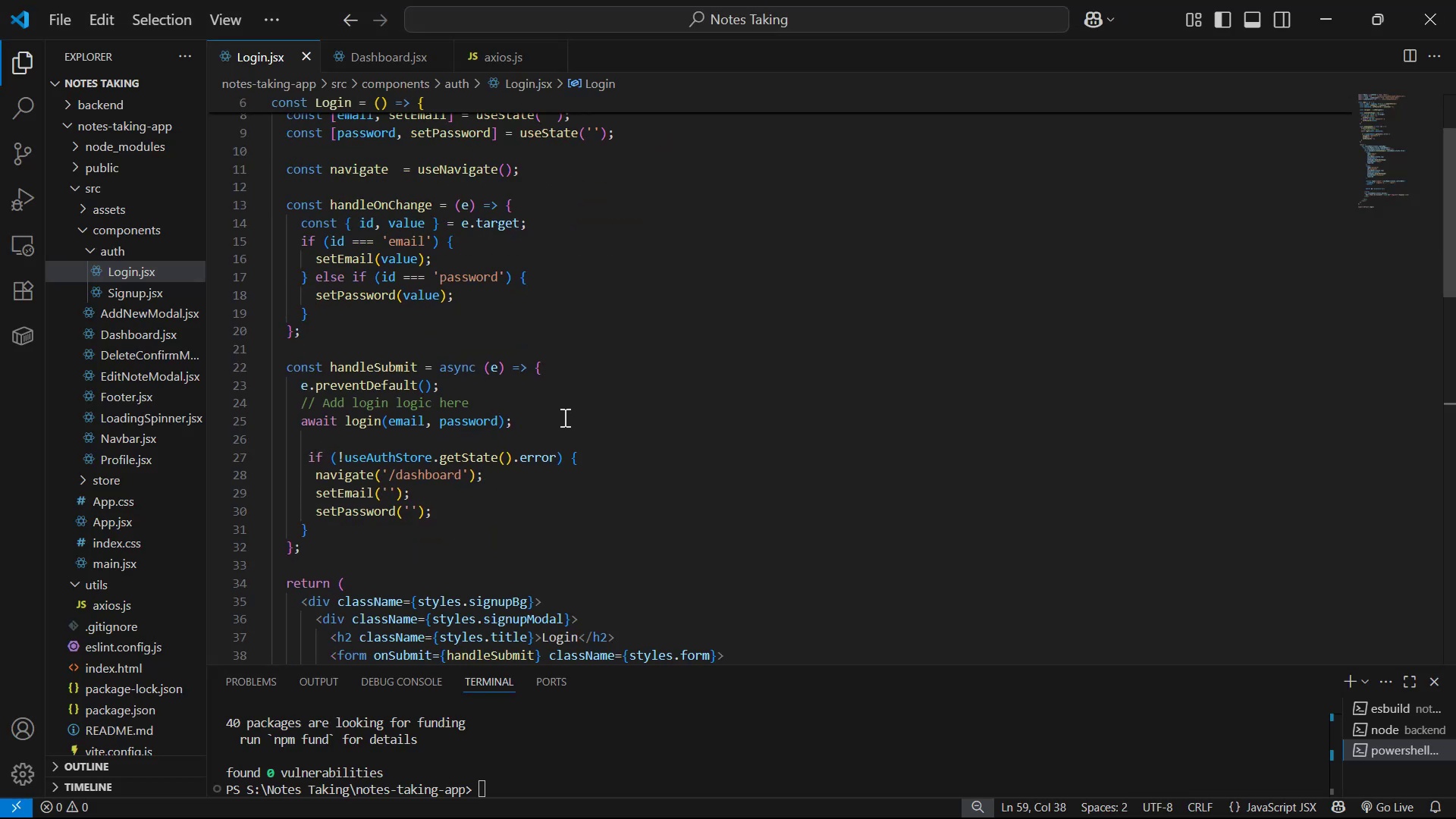 
type(awa)
 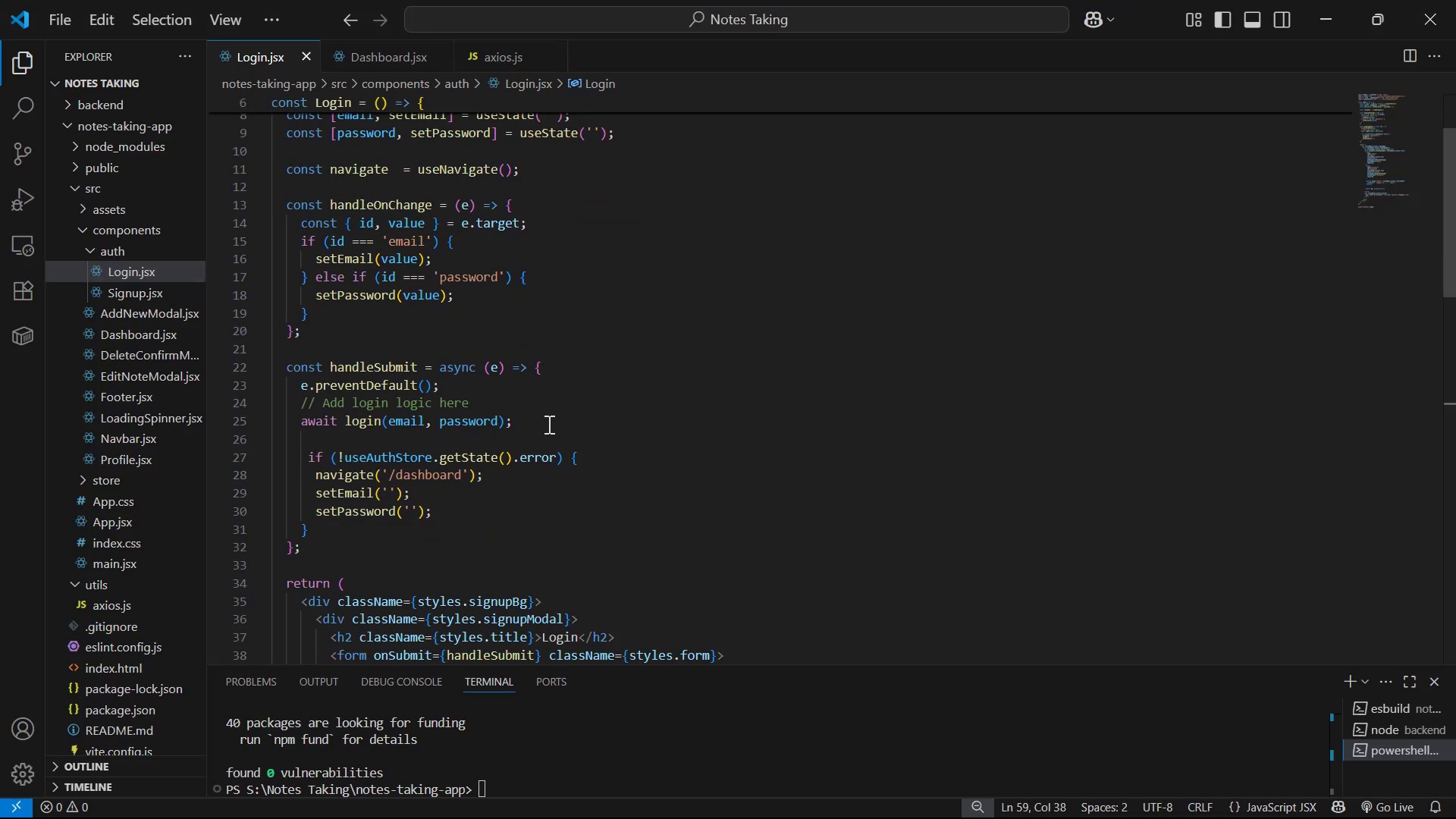 
key(Enter)
 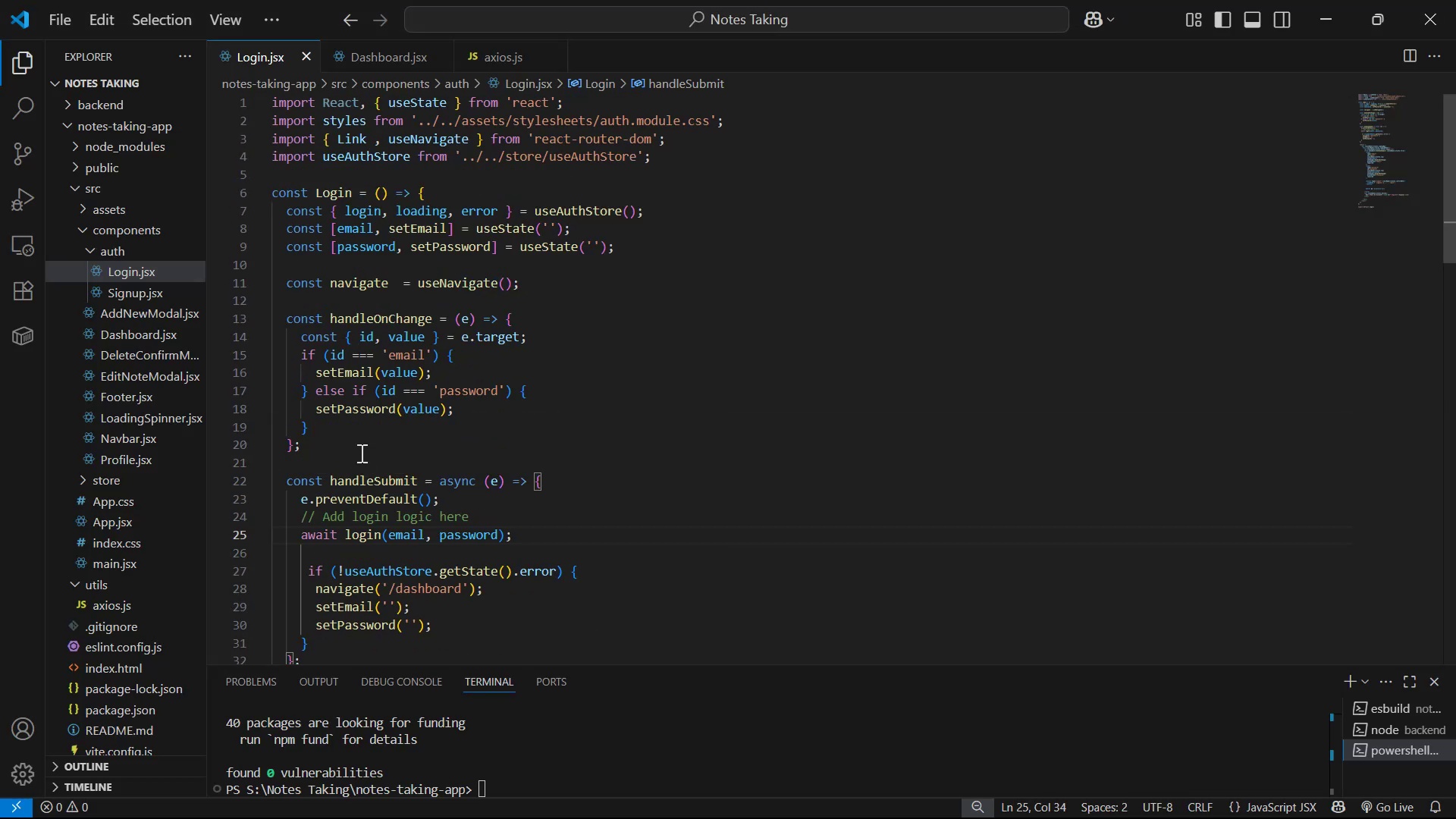 
left_click([436, 447])
 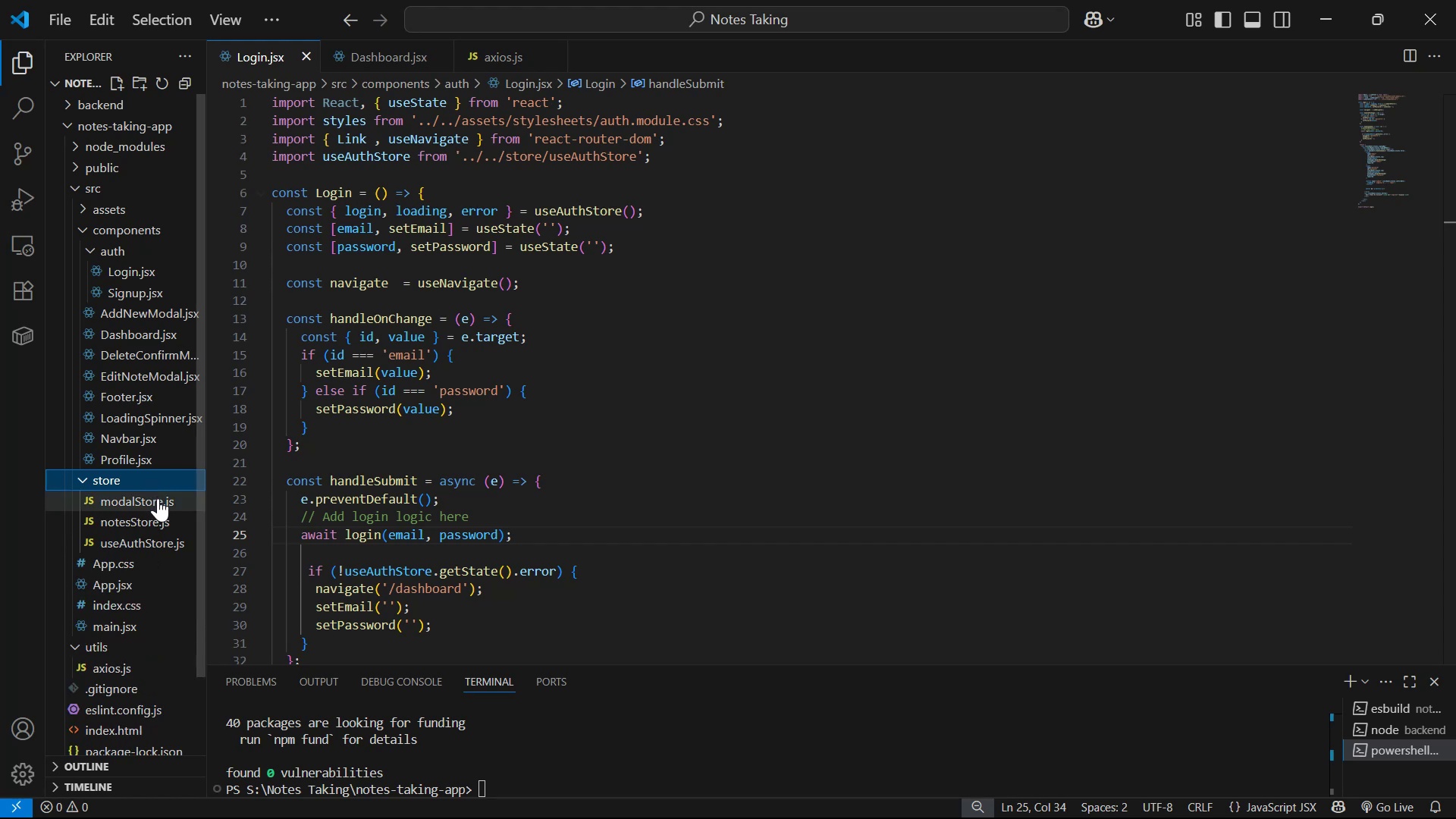 
key(Alt+AltLeft)
 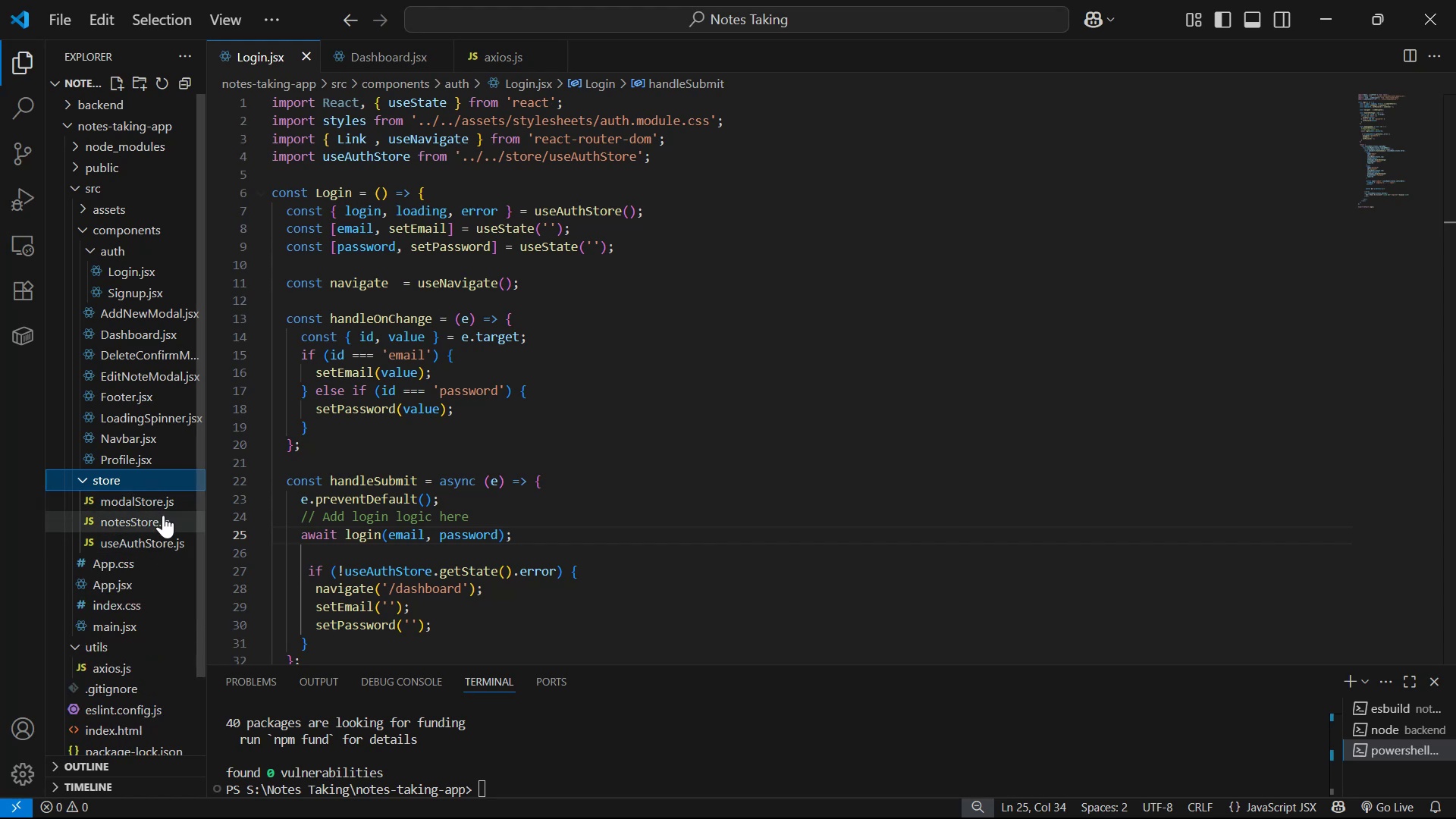 
key(Alt+Tab)
 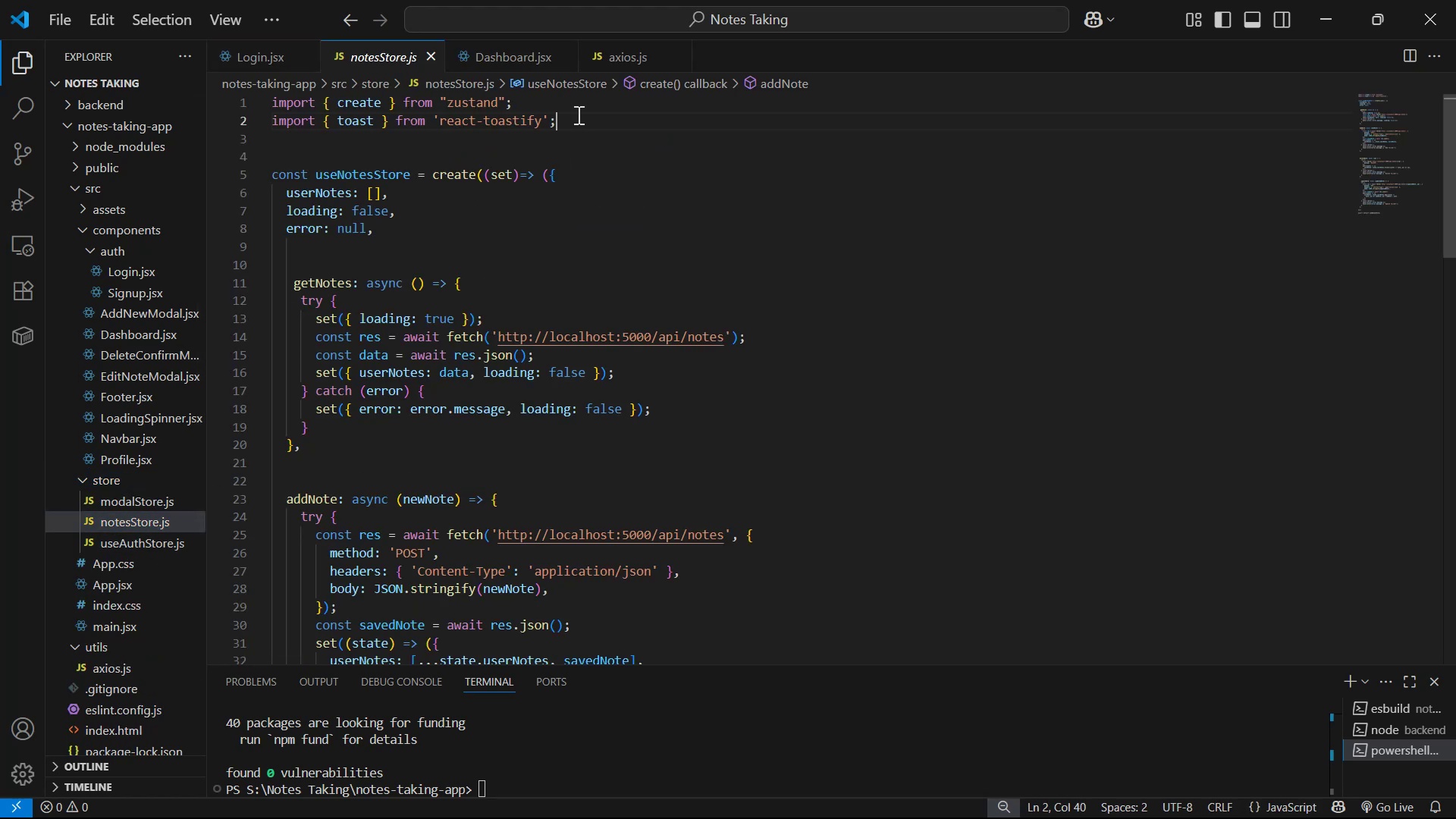 
scroll: coordinate [776, 468], scroll_direction: down, amount: 1.0
 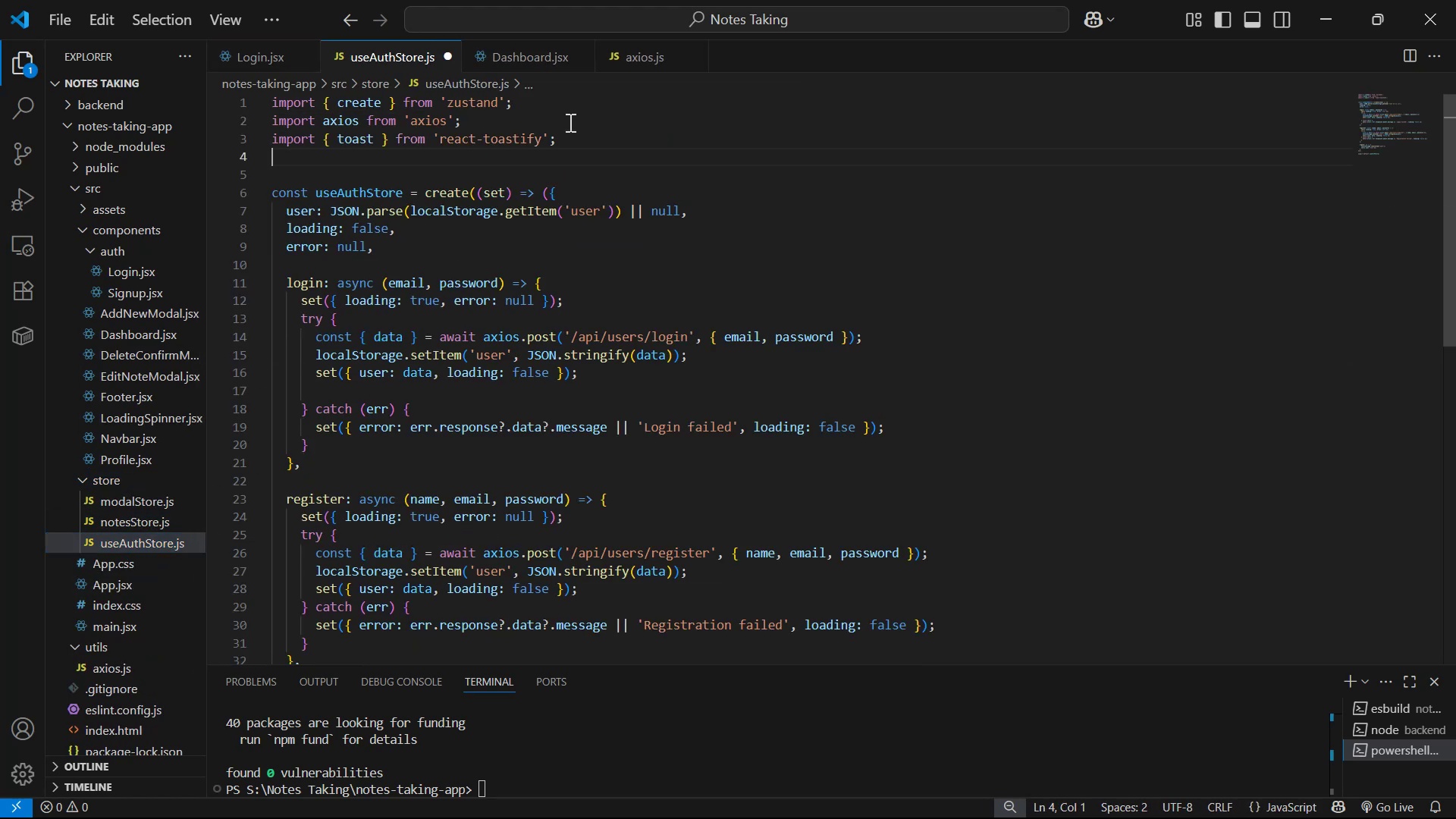 
key(Alt+AltLeft)
 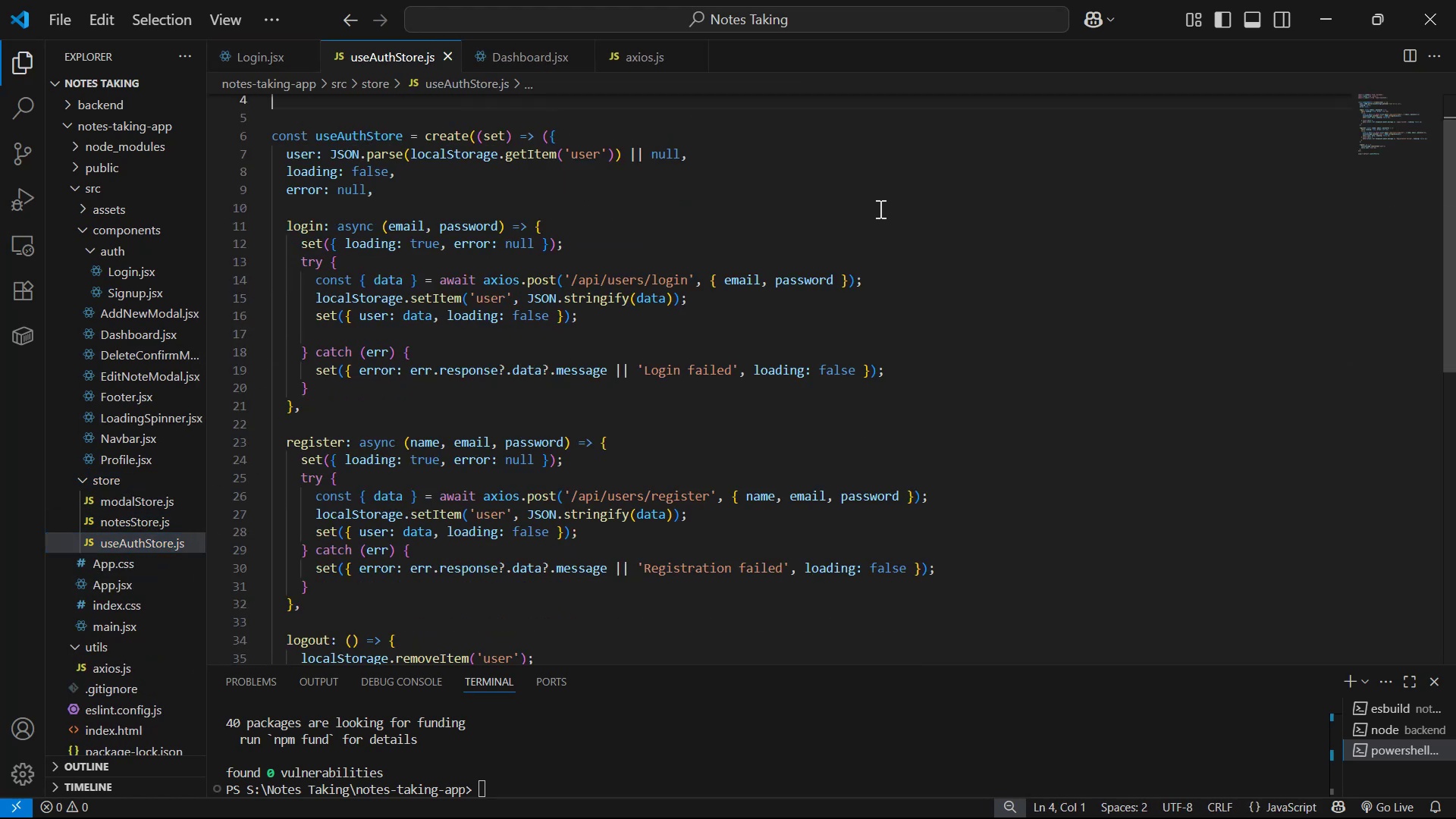 
key(Tab)
type(as)
 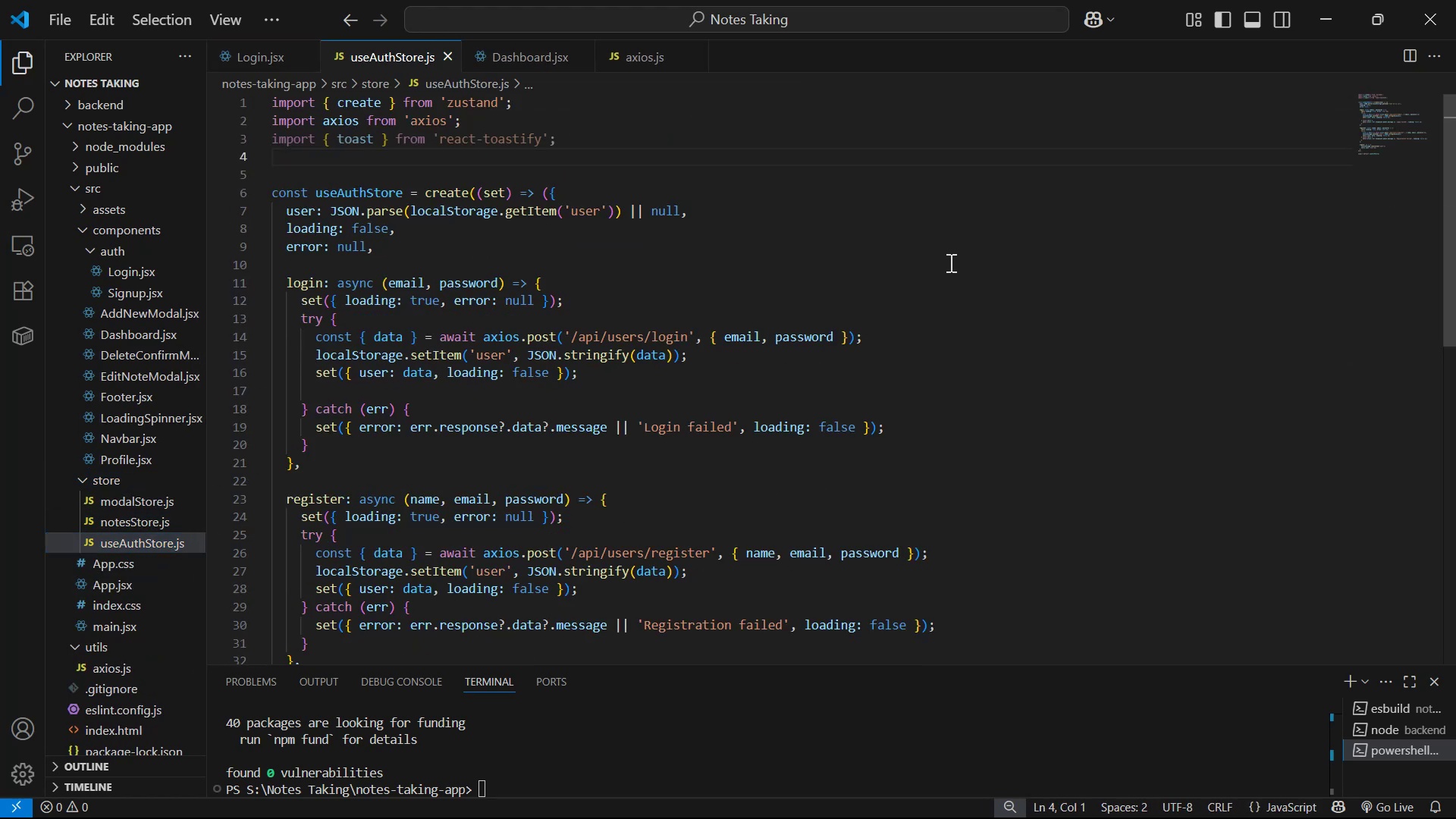 
key(ArrowDown)
 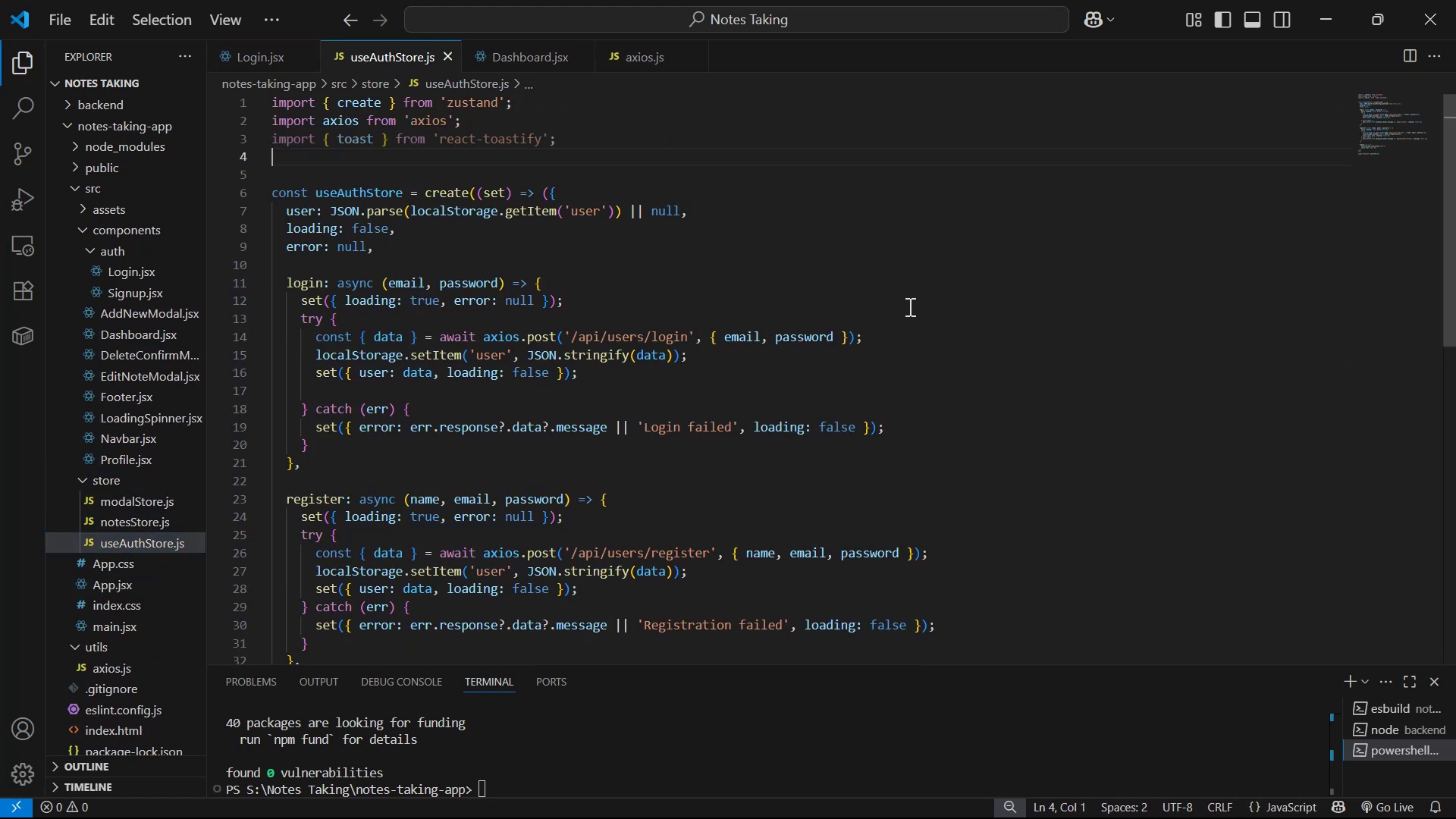 
key(Enter)
 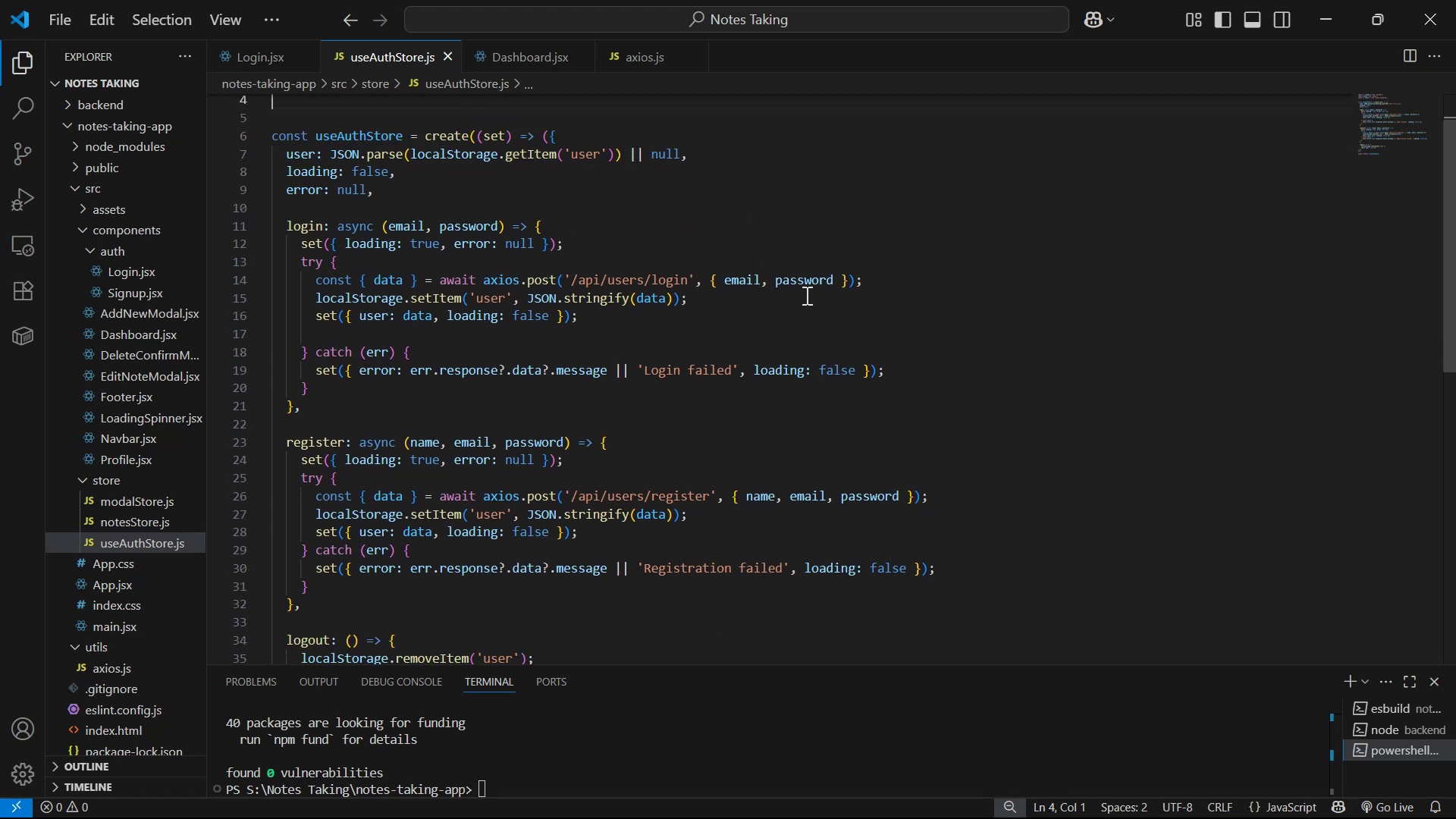 
key(Space)
 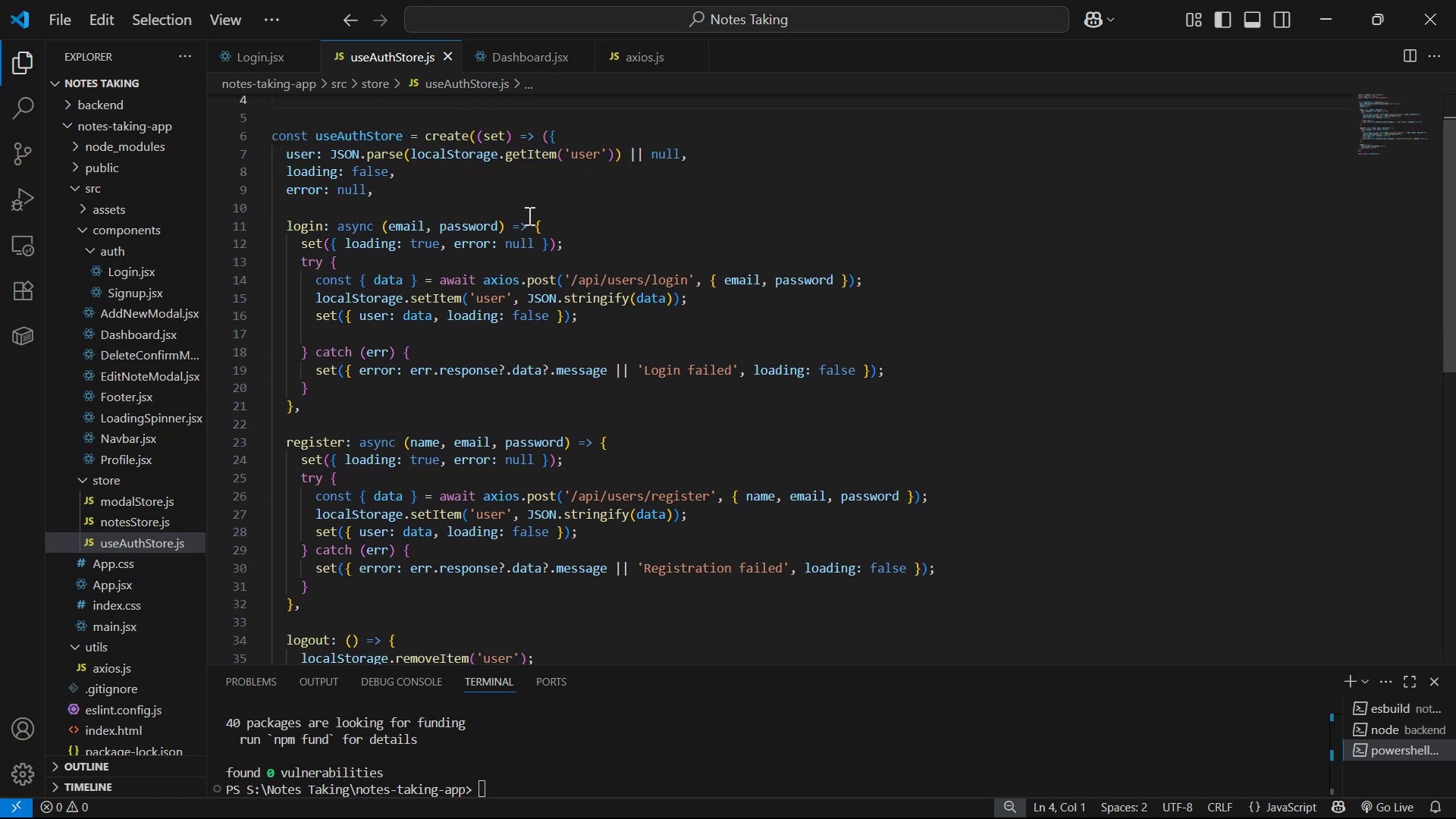 
key(Control+S)
 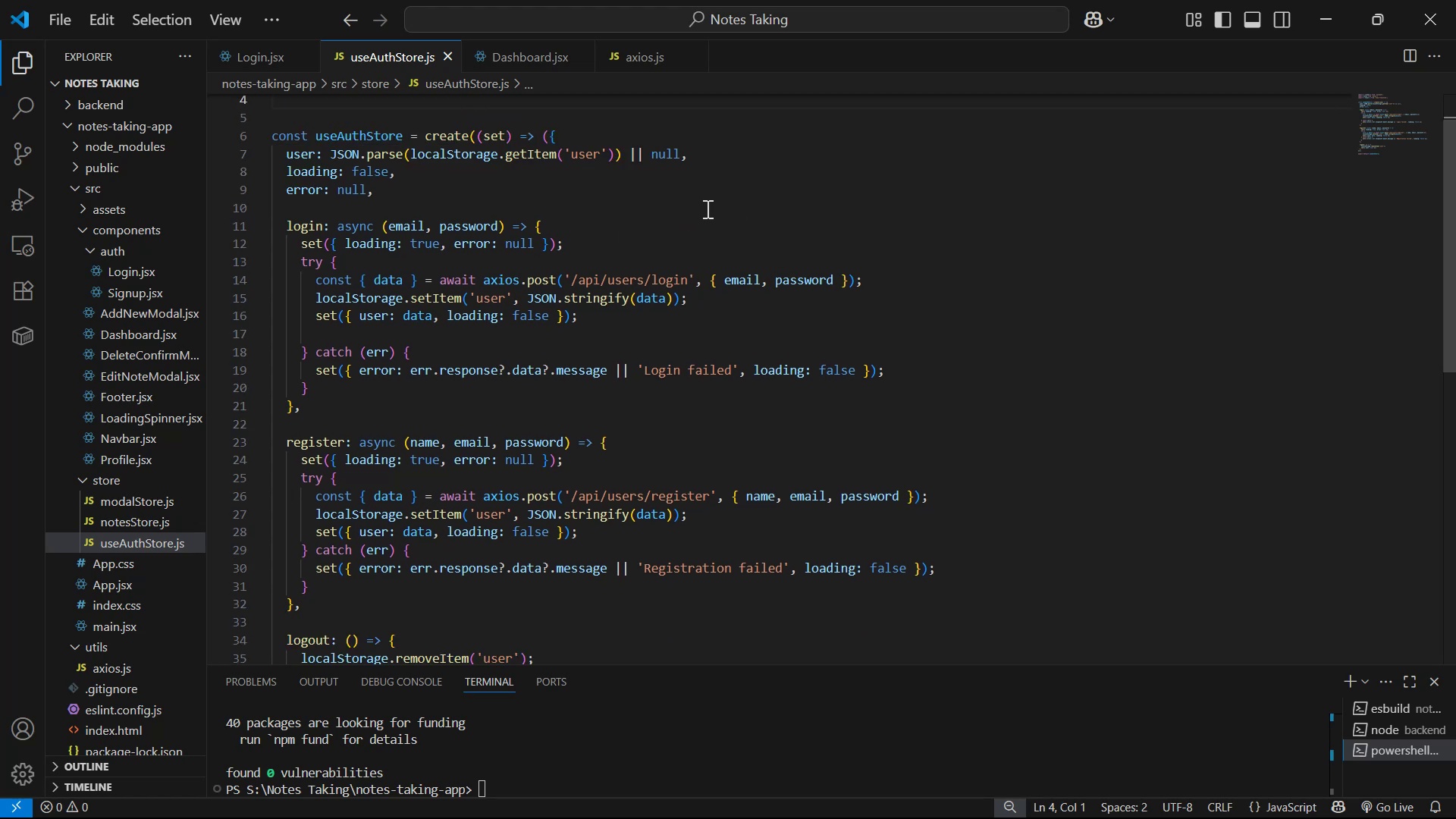 
key(Alt+AltLeft)
 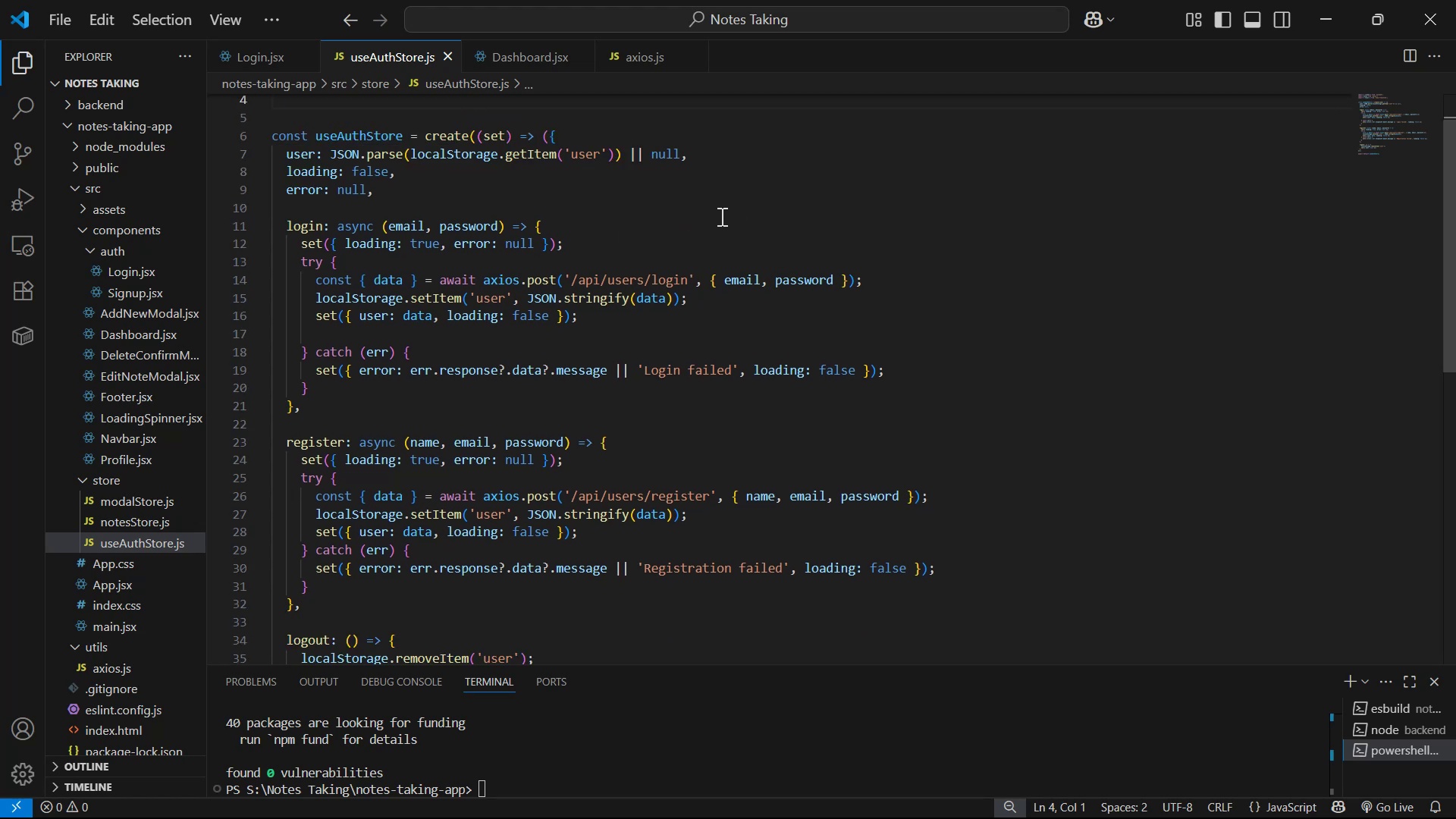 
key(Alt+Tab)
 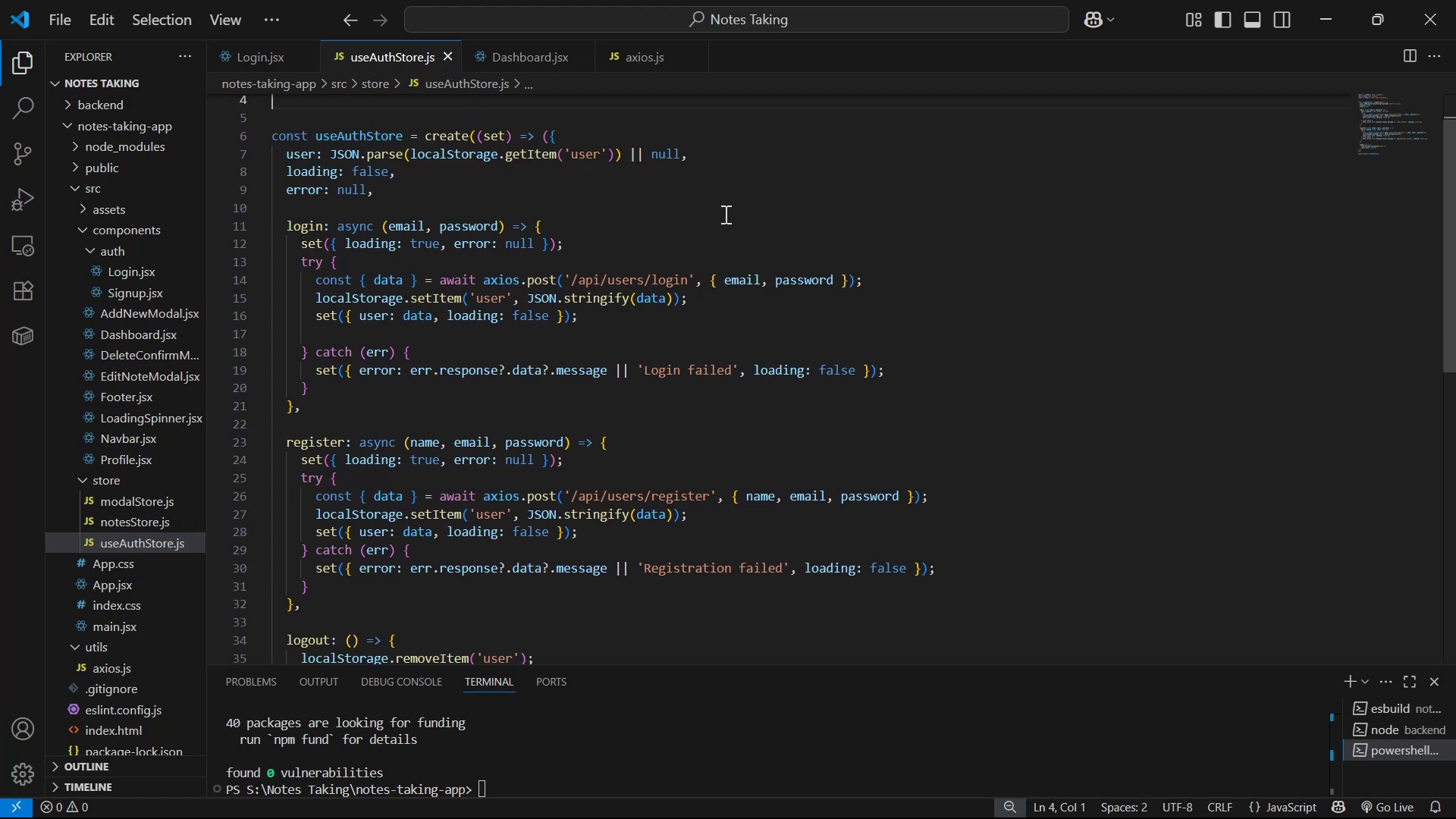 
scroll: coordinate [789, 290], scroll_direction: down, amount: 1.0
 